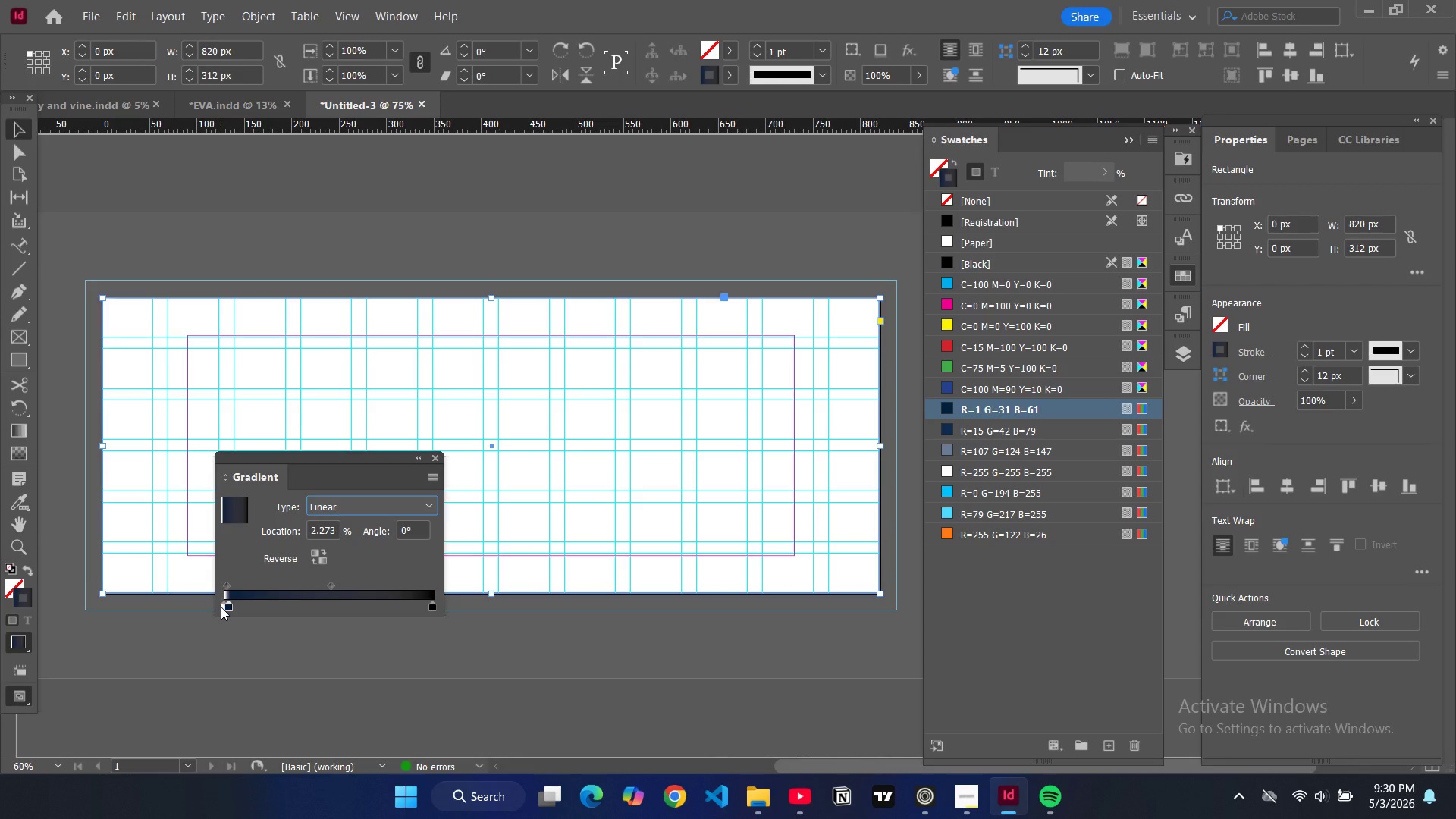 
left_click_drag(start_coordinate=[221, 607], to_coordinate=[293, 601])
 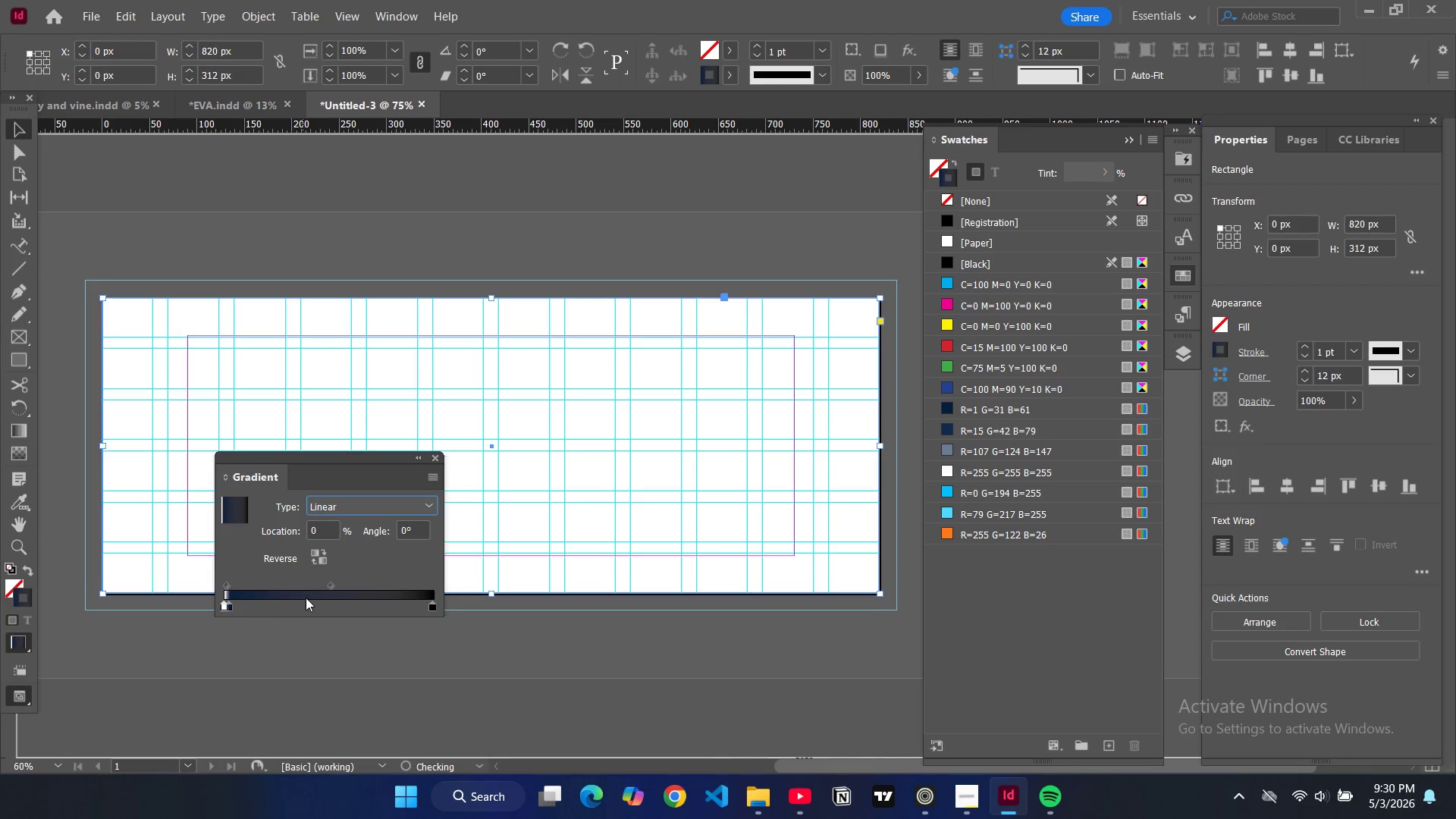 
key(Control+Z)
 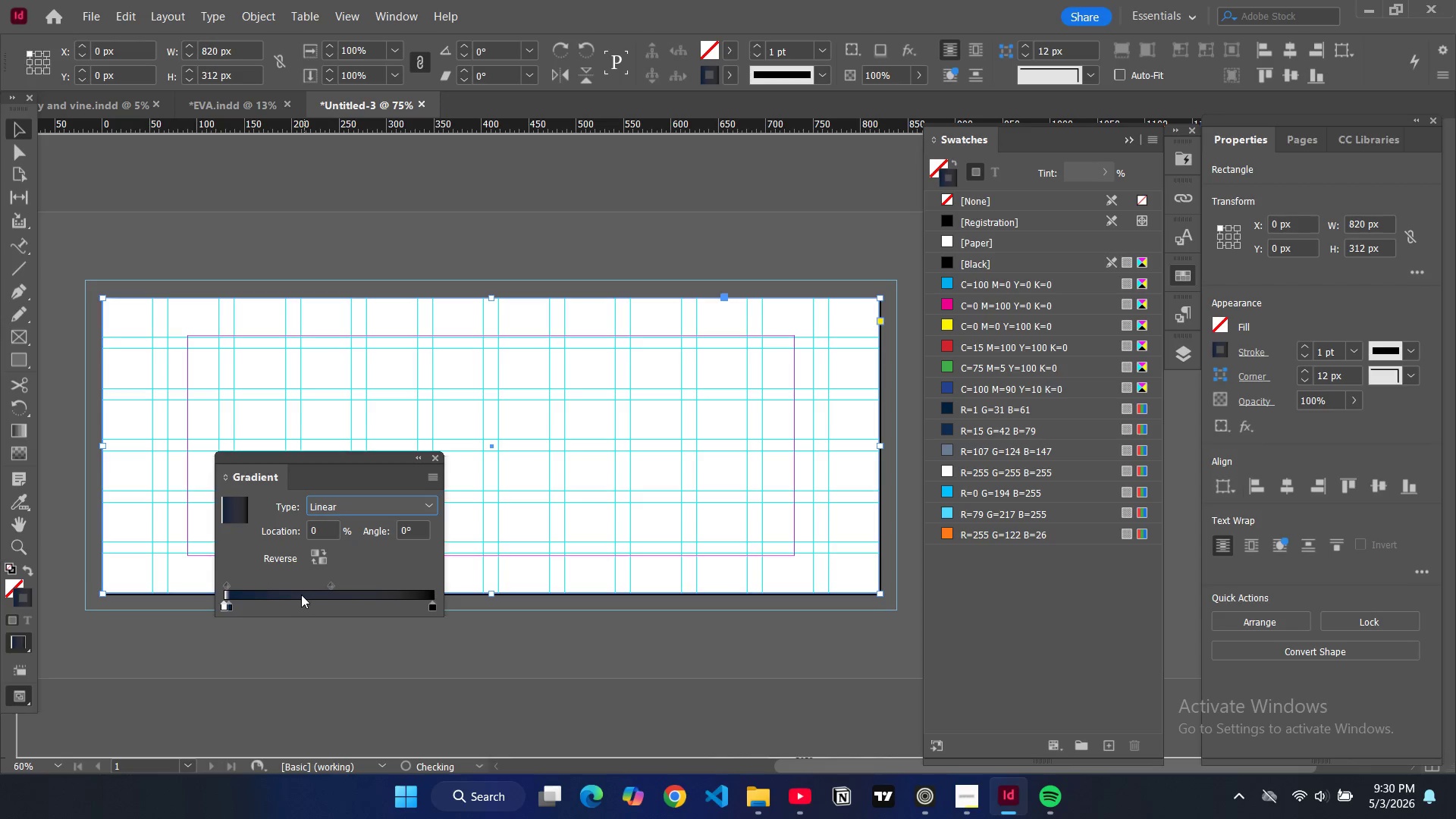 
key(Control+Z)
 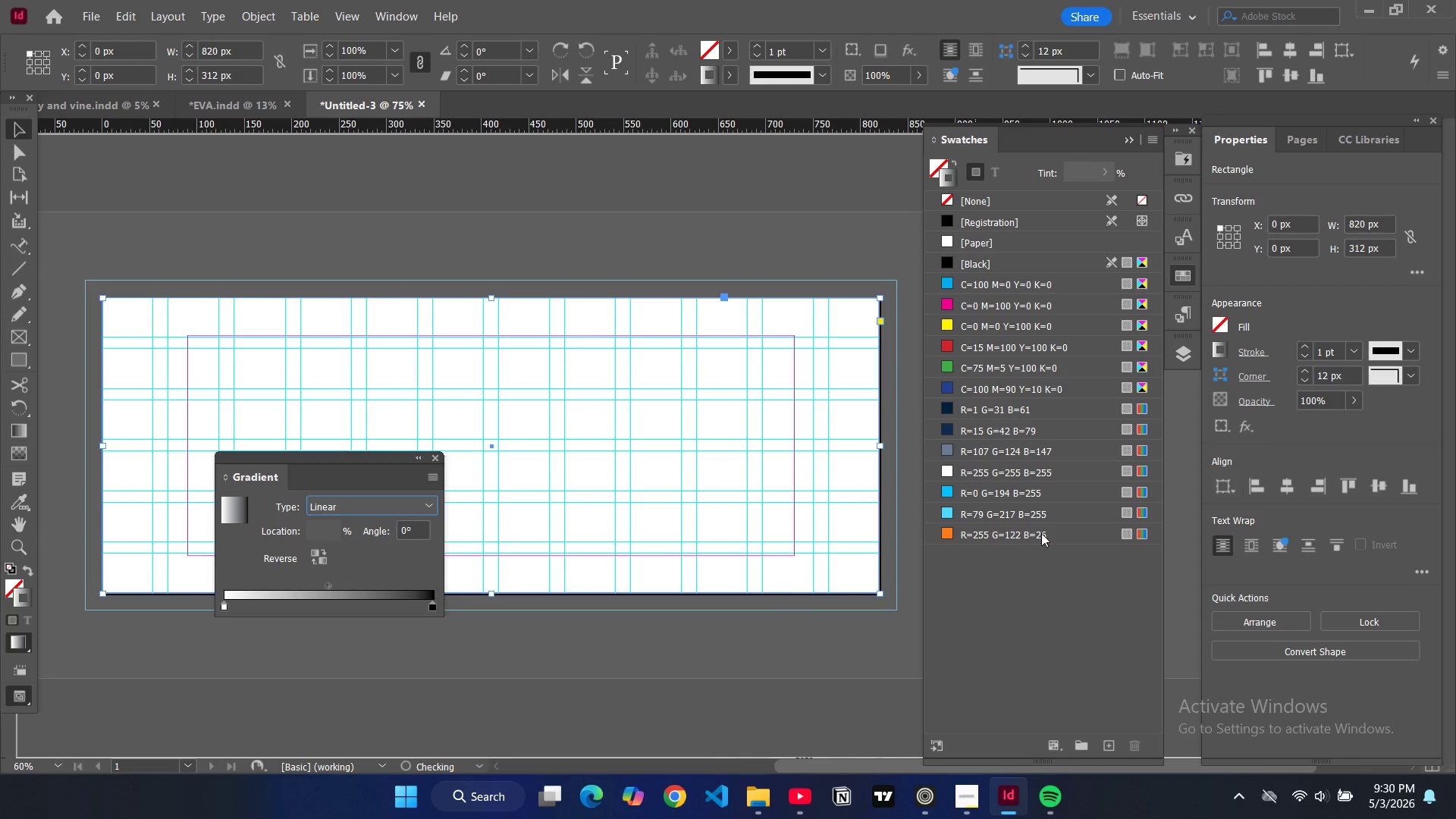 
wait(5.41)
 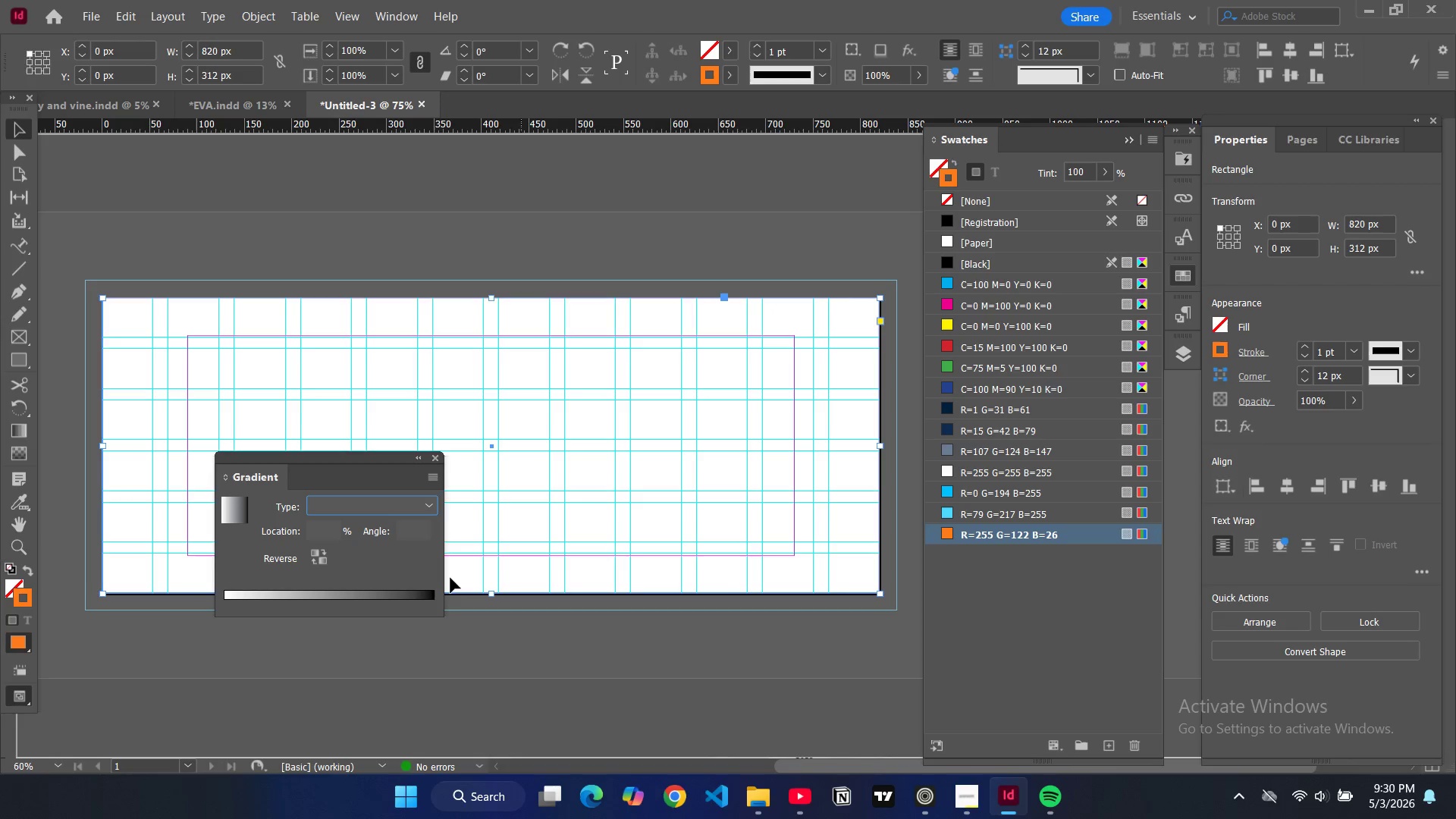 
left_click_drag(start_coordinate=[948, 410], to_coordinate=[225, 610])
 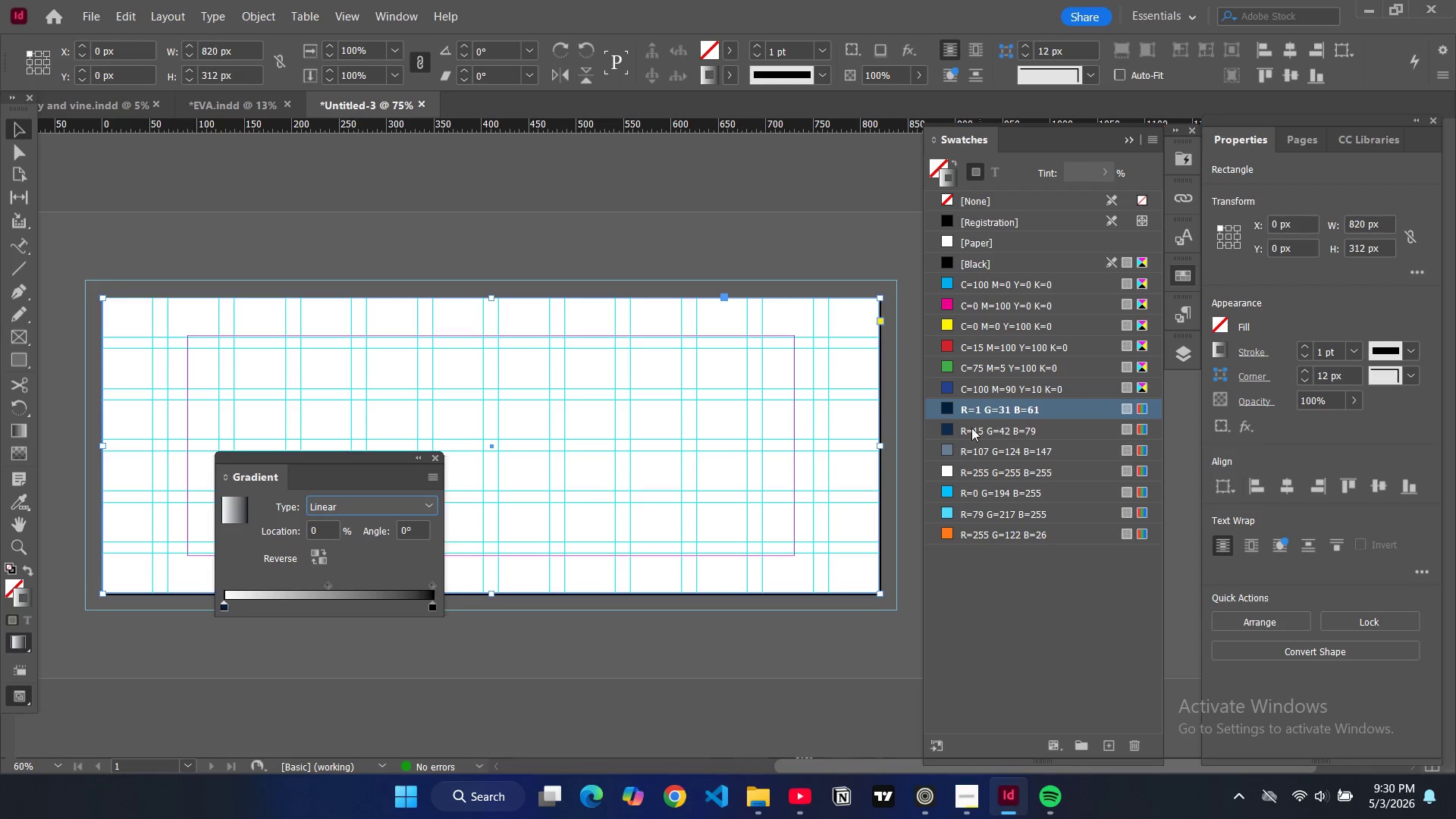 
left_click_drag(start_coordinate=[946, 426], to_coordinate=[435, 609])
 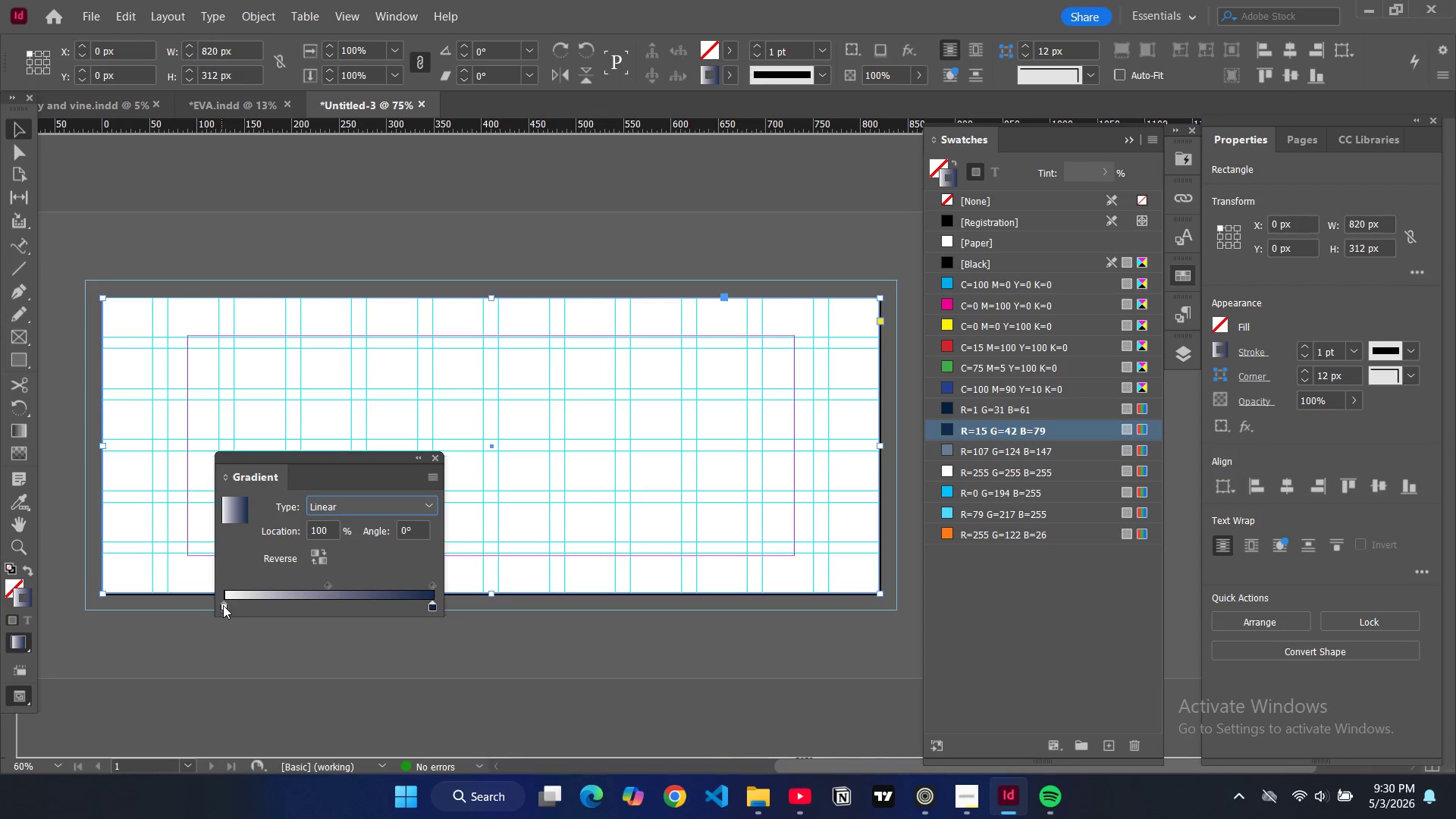 
left_click_drag(start_coordinate=[224, 605], to_coordinate=[237, 605])
 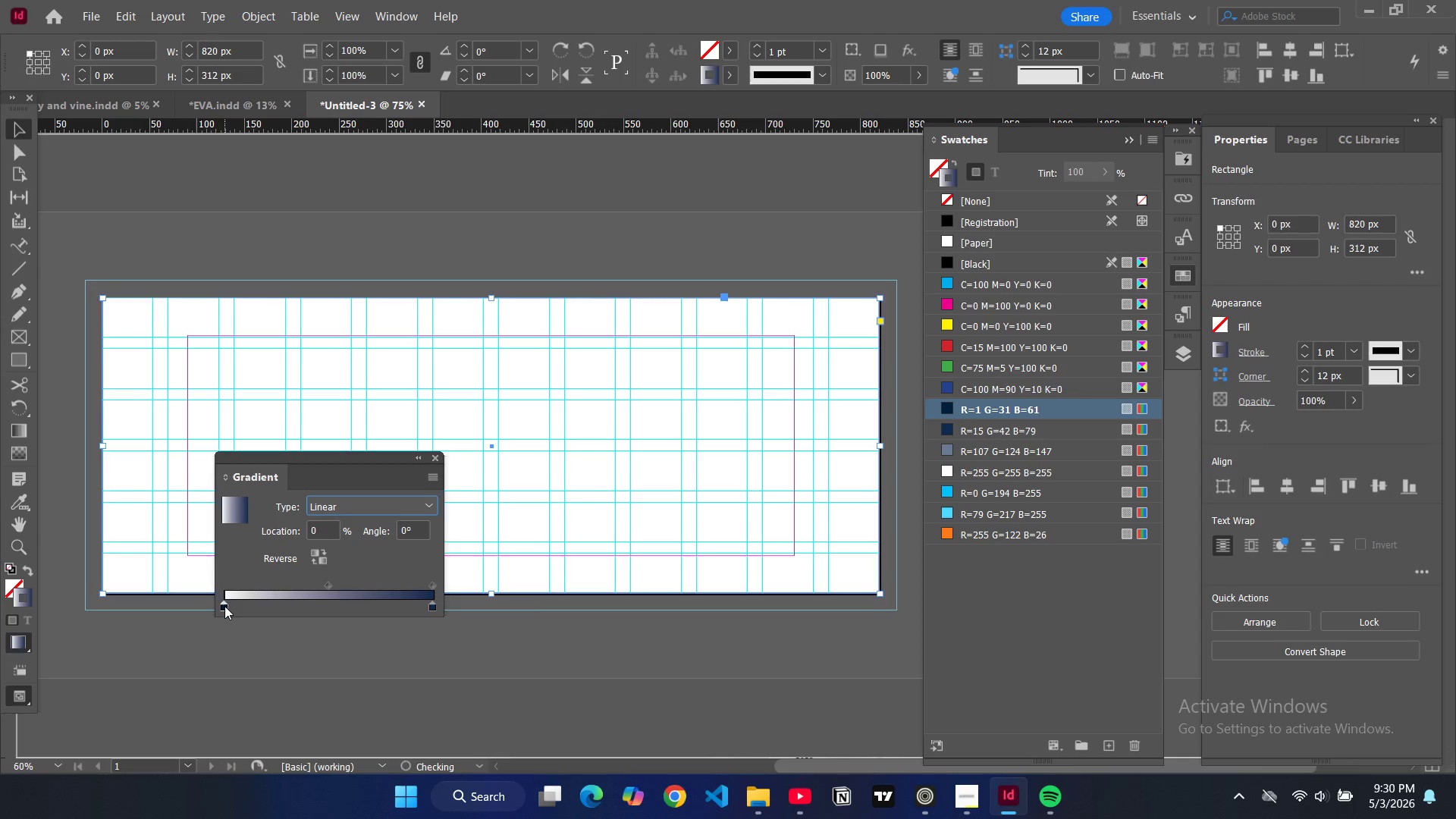 
left_click_drag(start_coordinate=[224, 606], to_coordinate=[259, 610])
 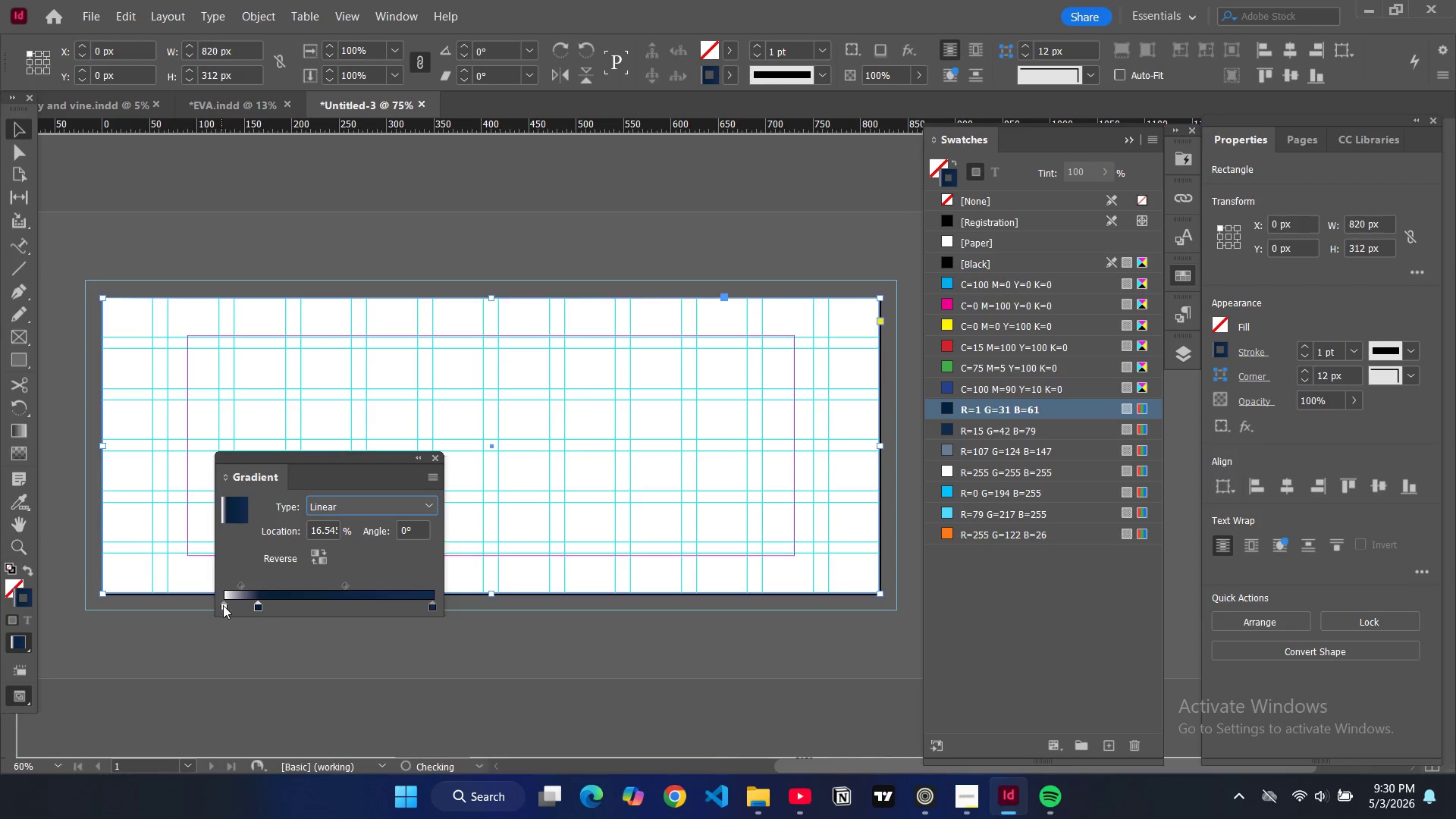 
right_click([225, 605])
 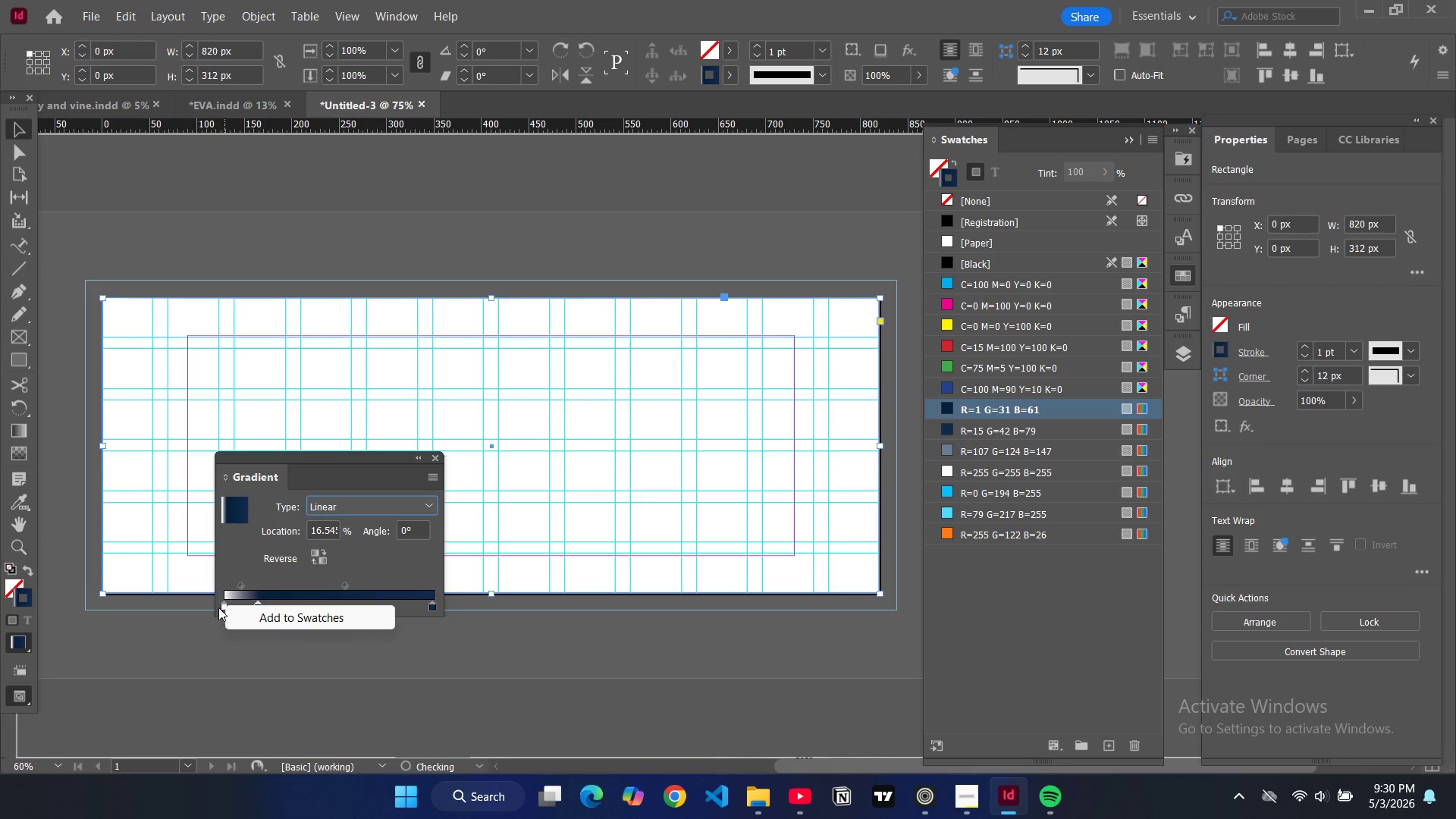 
left_click([218, 606])
 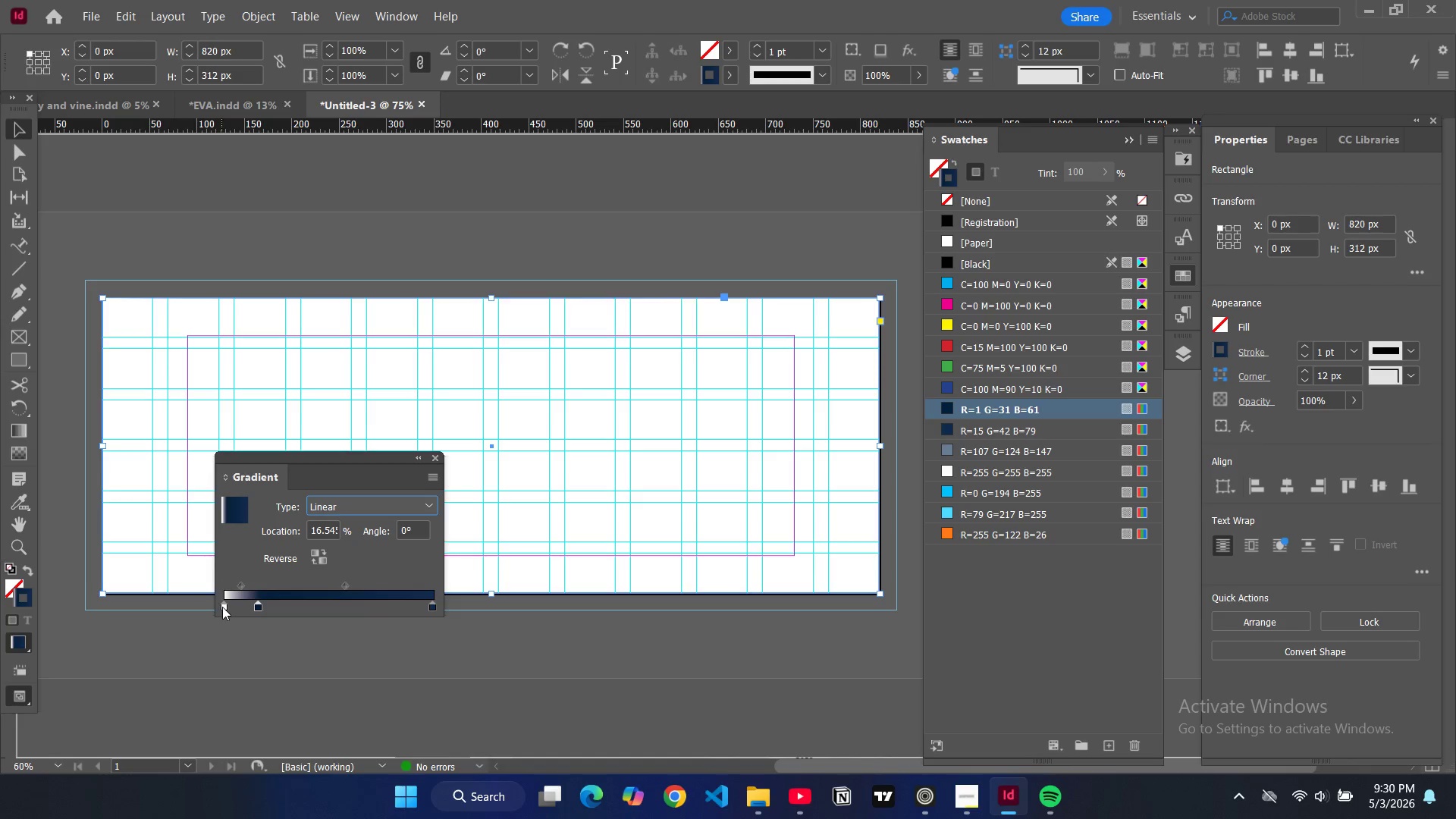 
left_click([222, 607])
 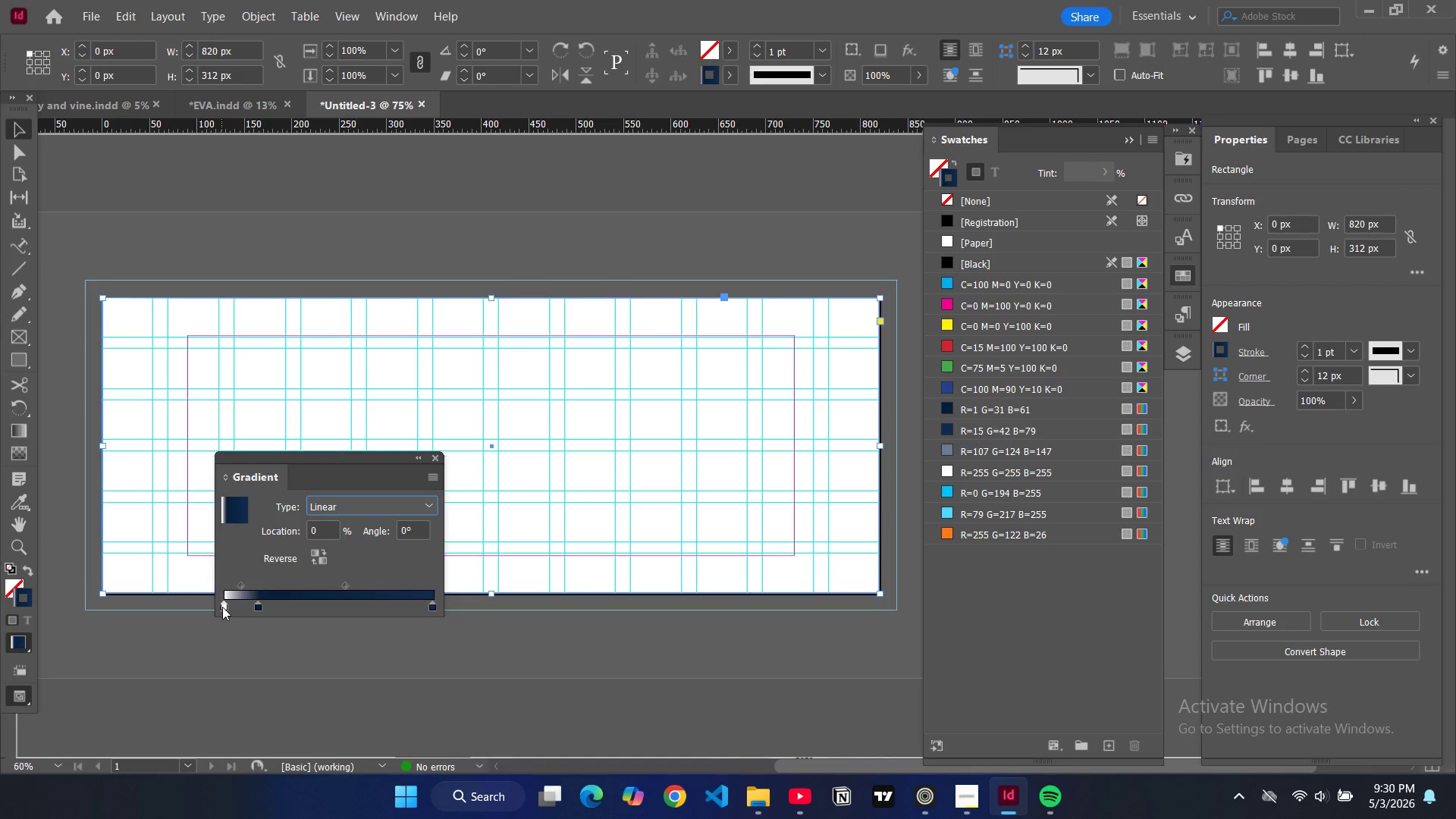 
left_click_drag(start_coordinate=[222, 607], to_coordinate=[225, 610])
 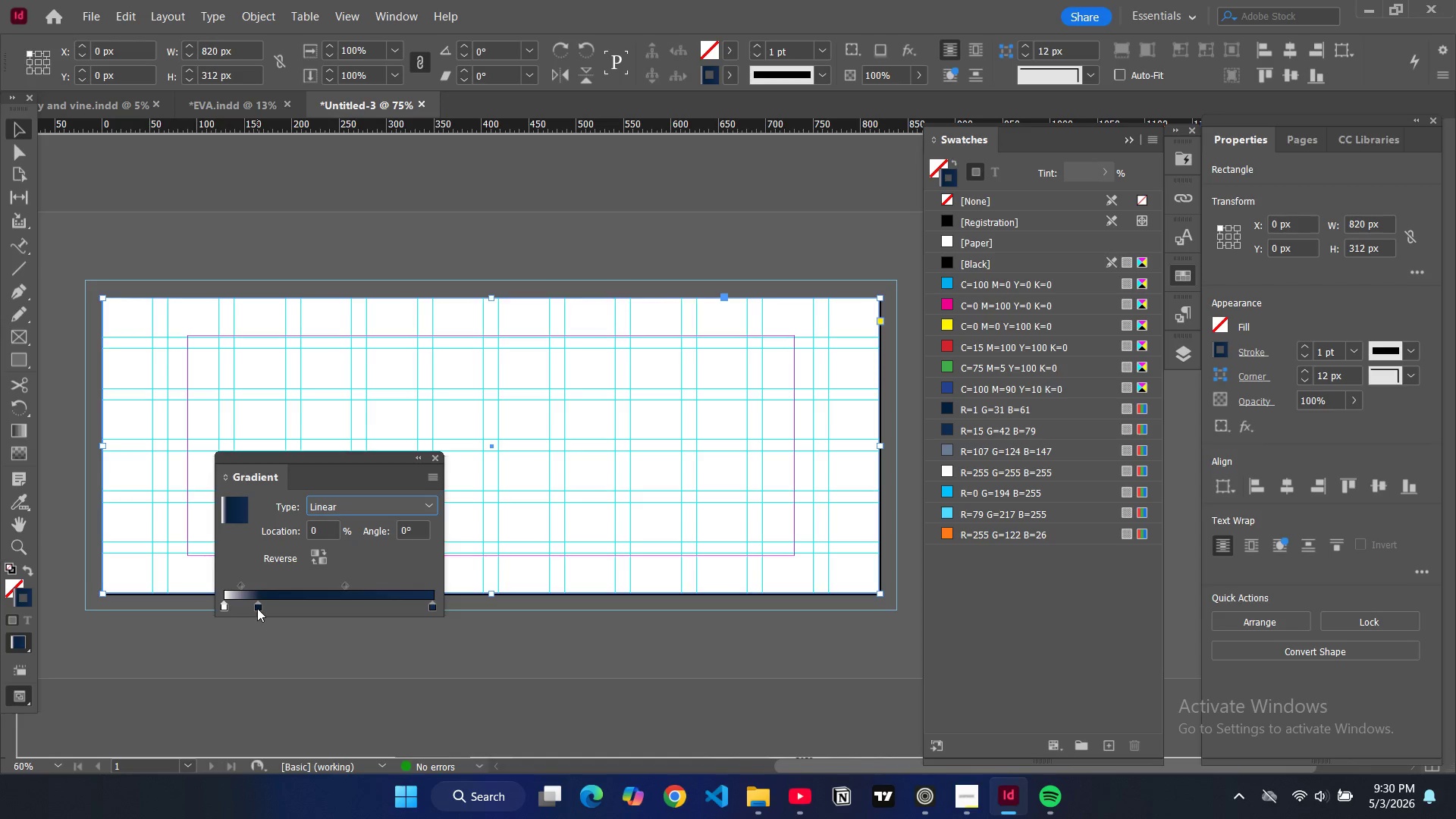 
left_click_drag(start_coordinate=[257, 608], to_coordinate=[218, 609])
 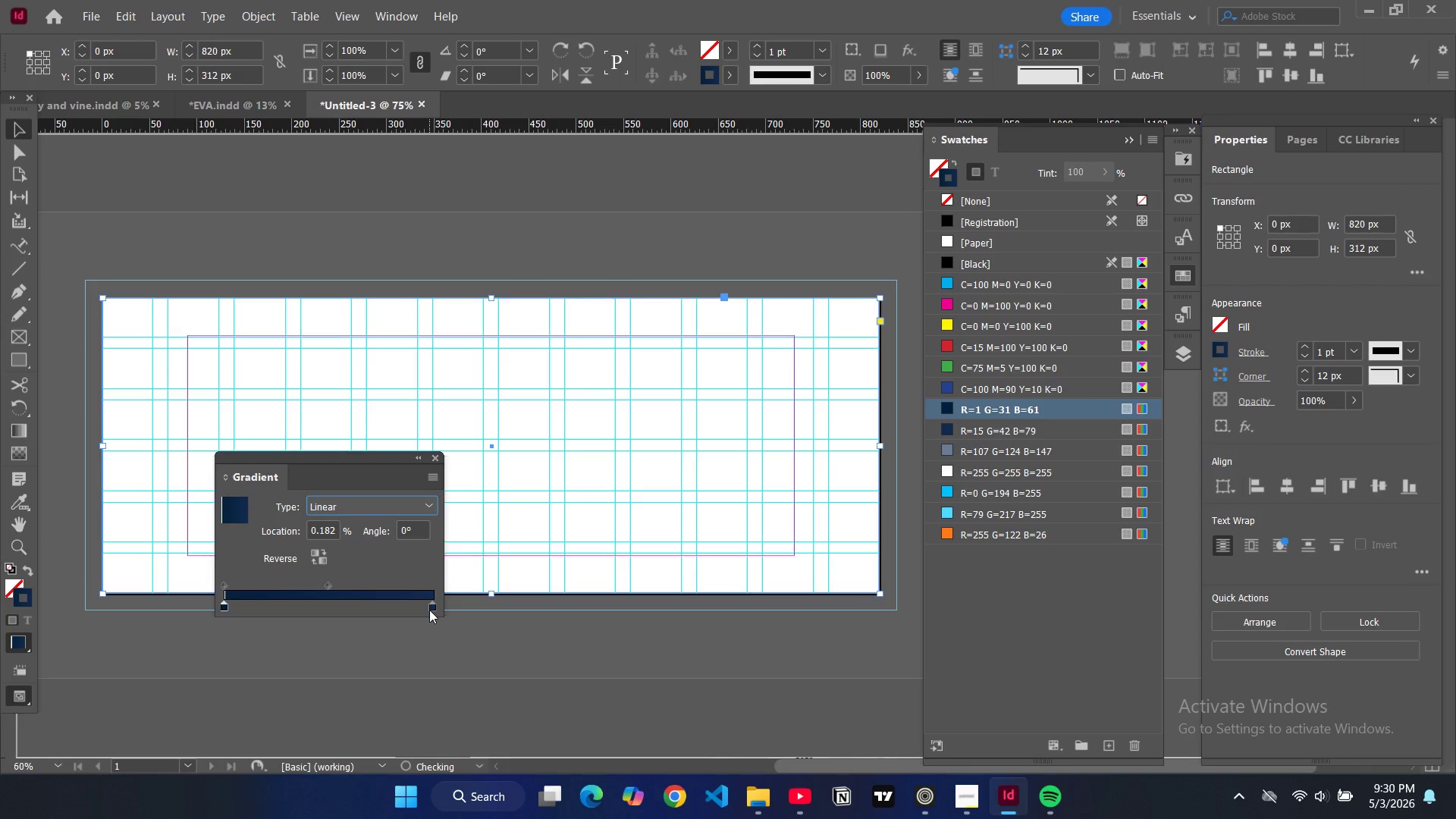 
left_click_drag(start_coordinate=[430, 608], to_coordinate=[369, 605])
 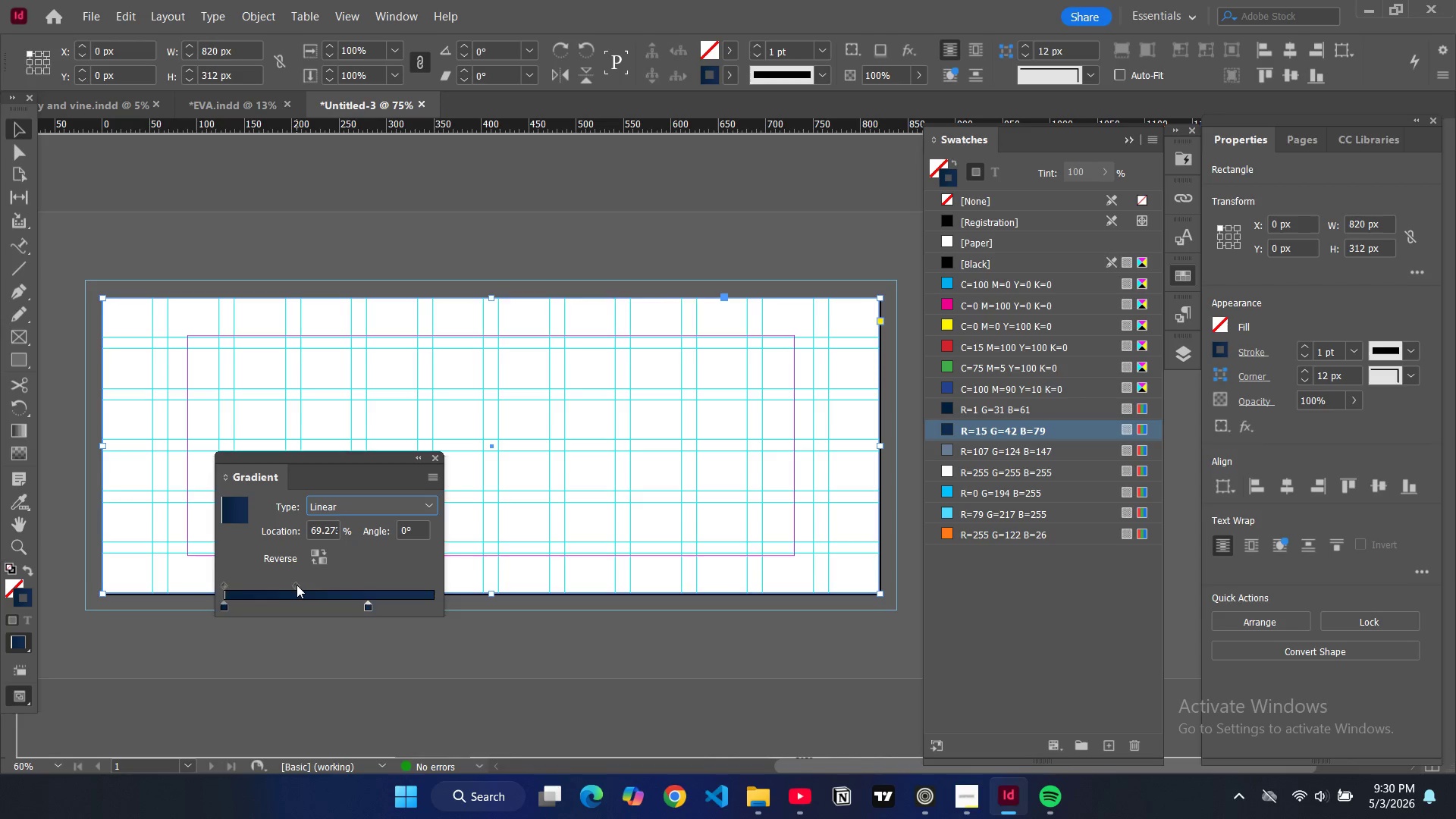 
left_click_drag(start_coordinate=[297, 585], to_coordinate=[343, 580])
 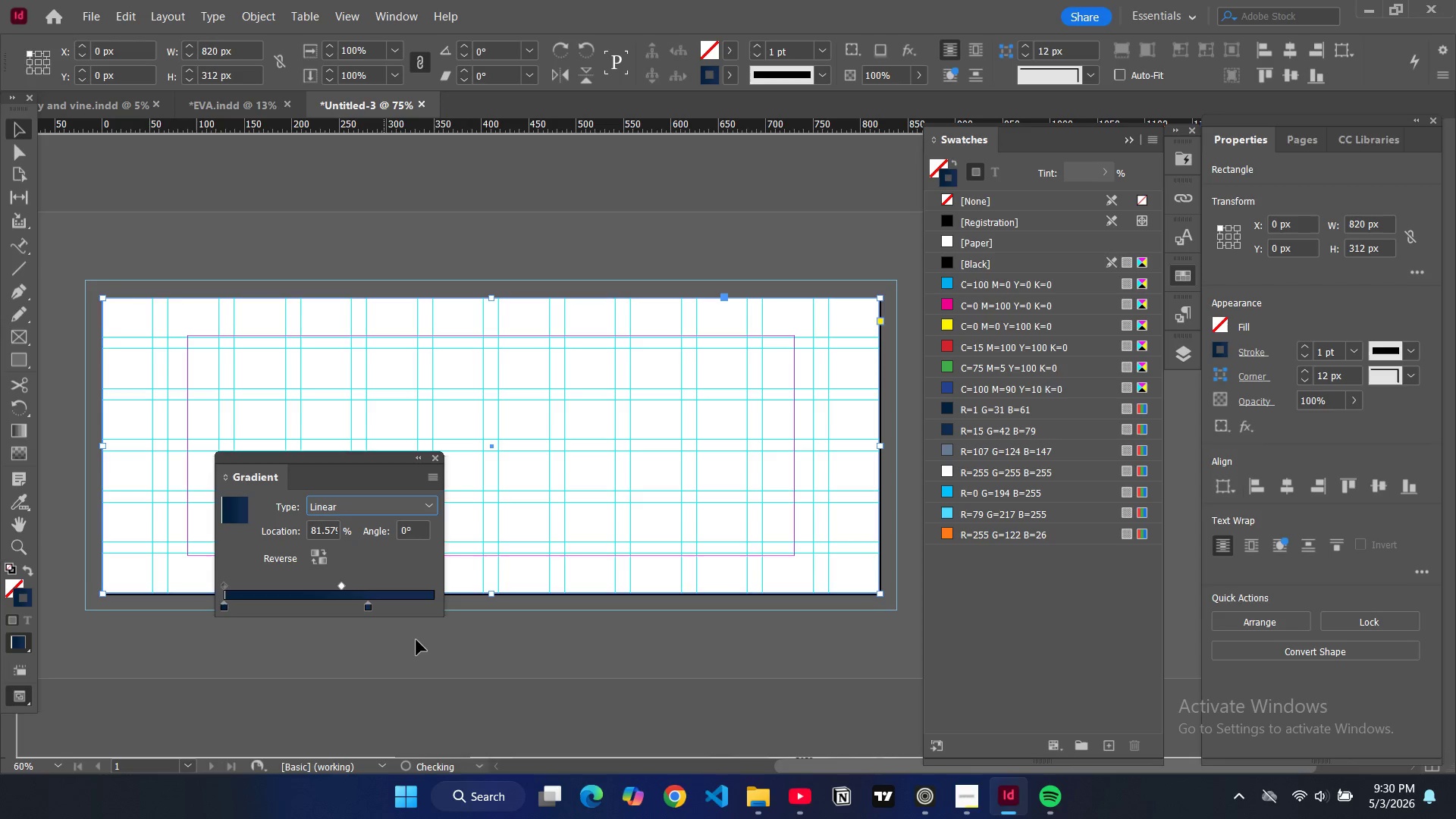 
left_click([416, 640])
 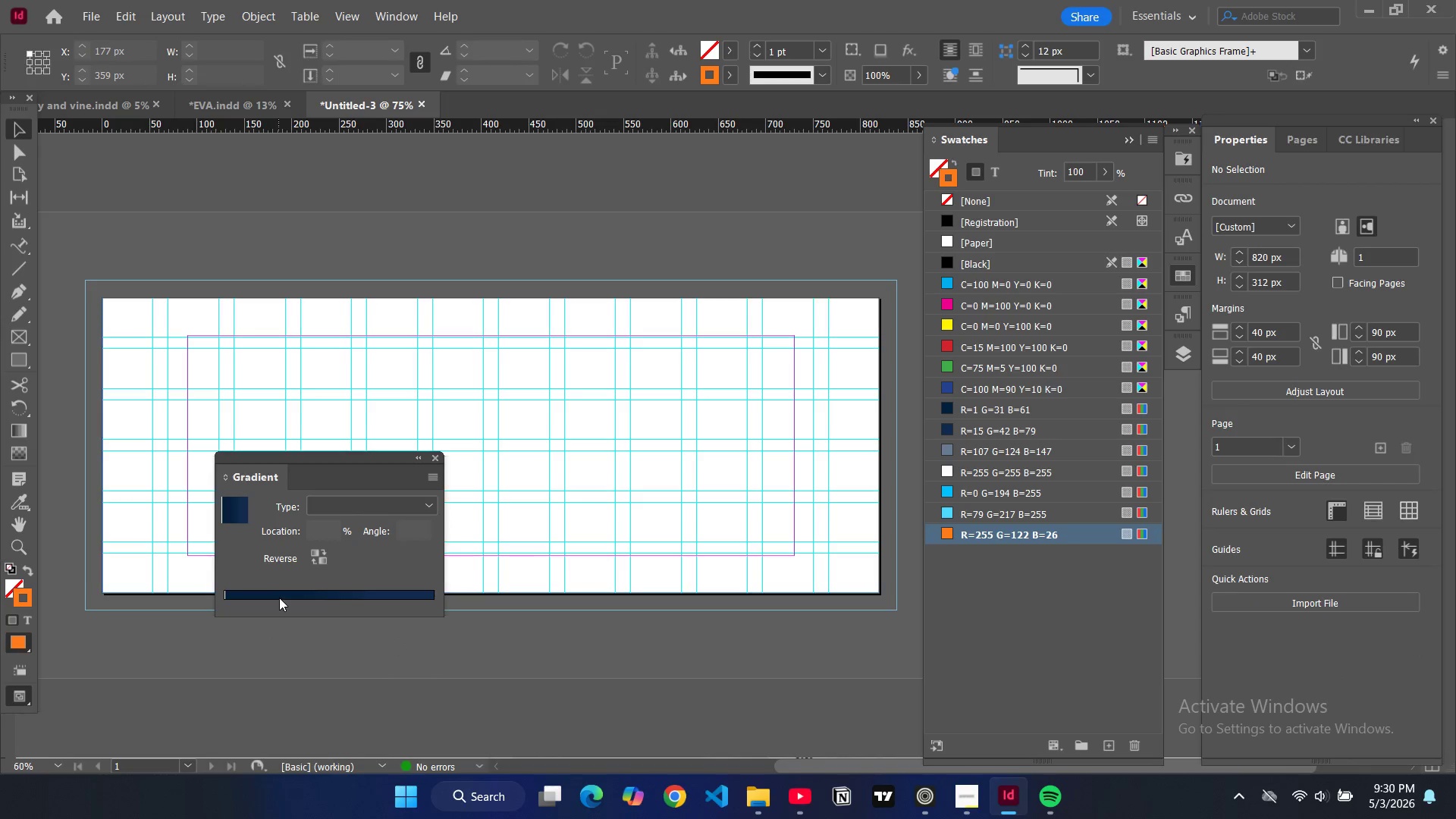 
left_click([136, 328])
 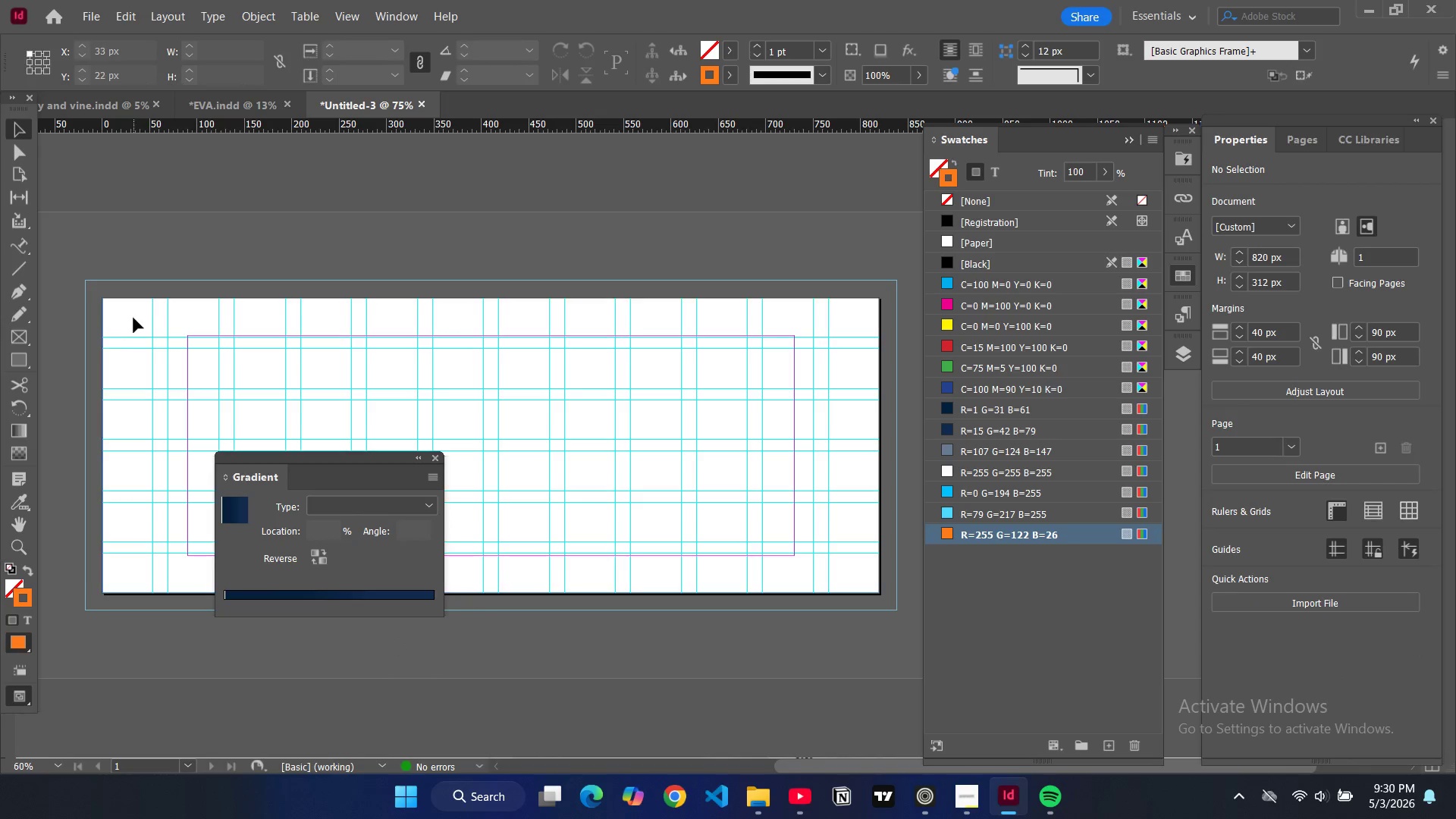 
double_click([128, 317])
 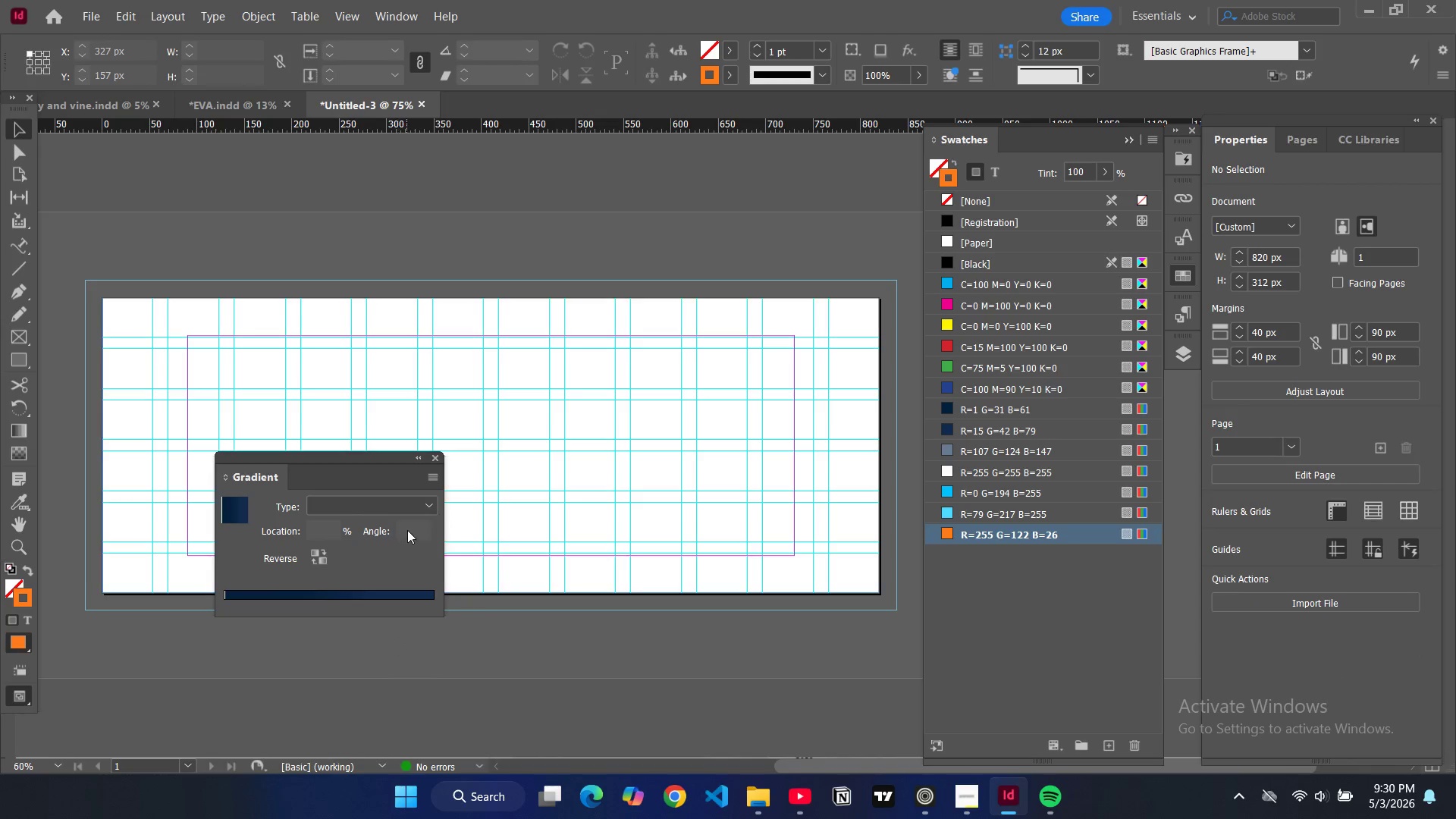 
double_click([420, 500])
 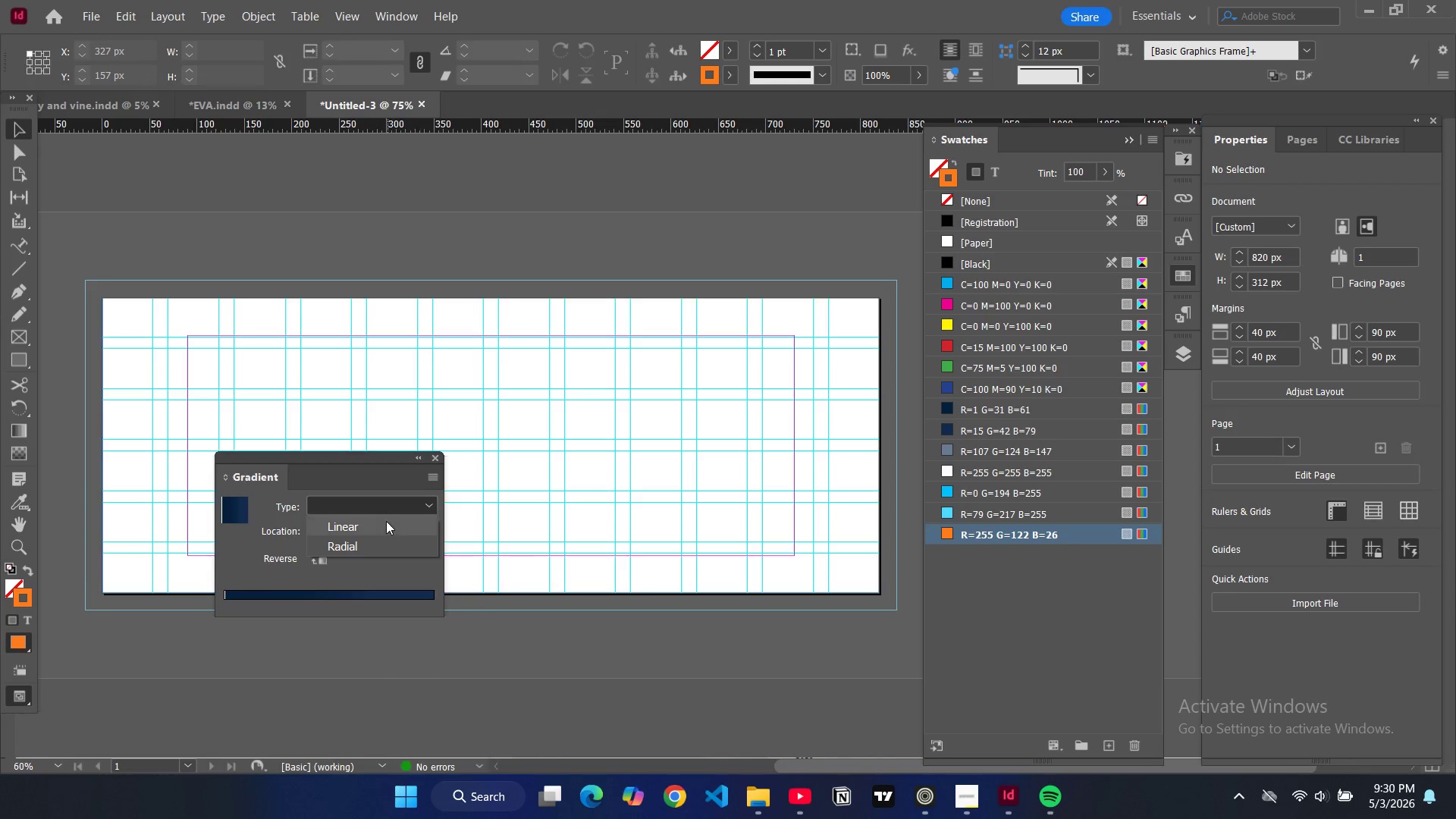 
triple_click([386, 521])
 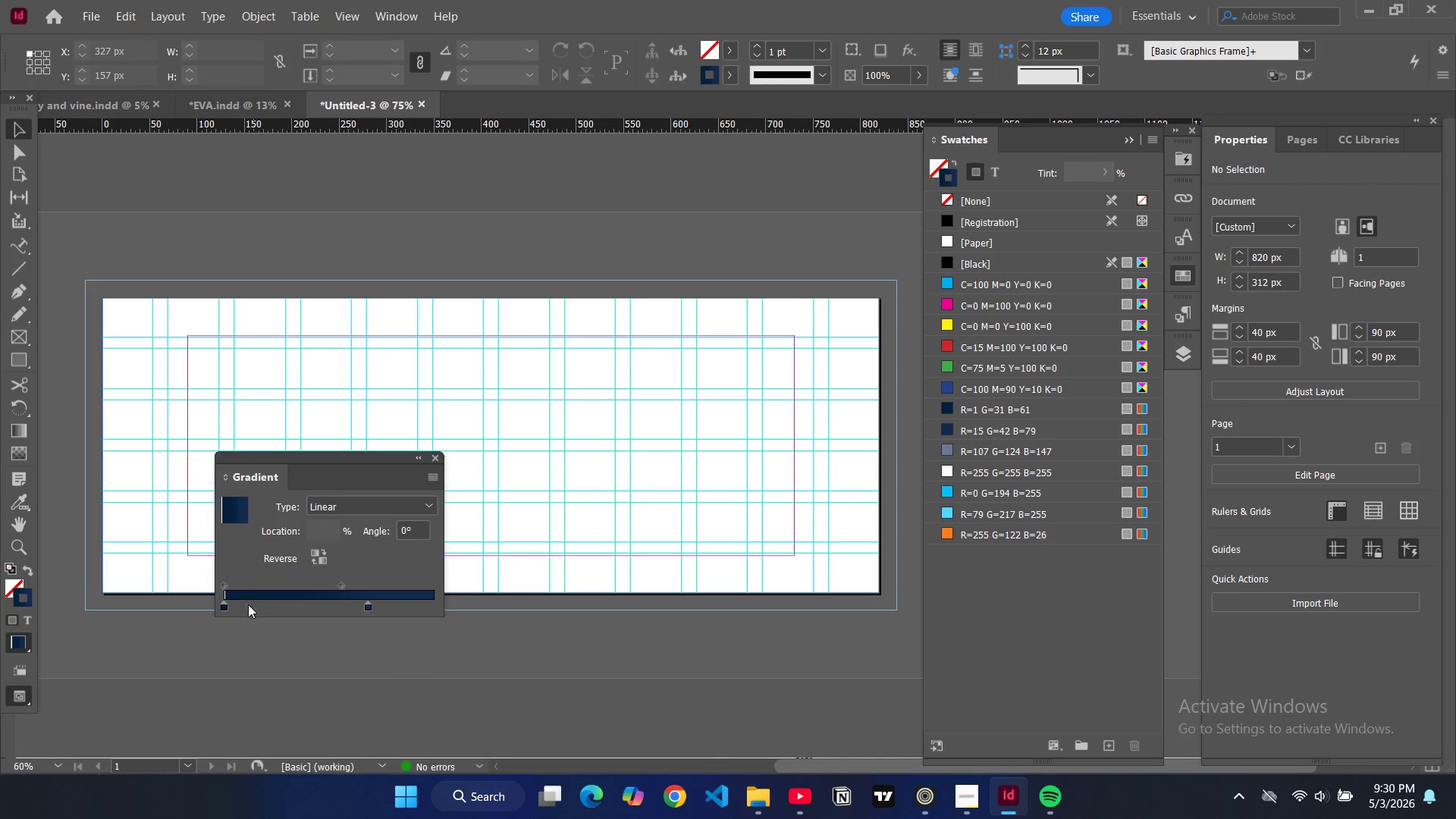 
left_click_drag(start_coordinate=[225, 606], to_coordinate=[266, 610])
 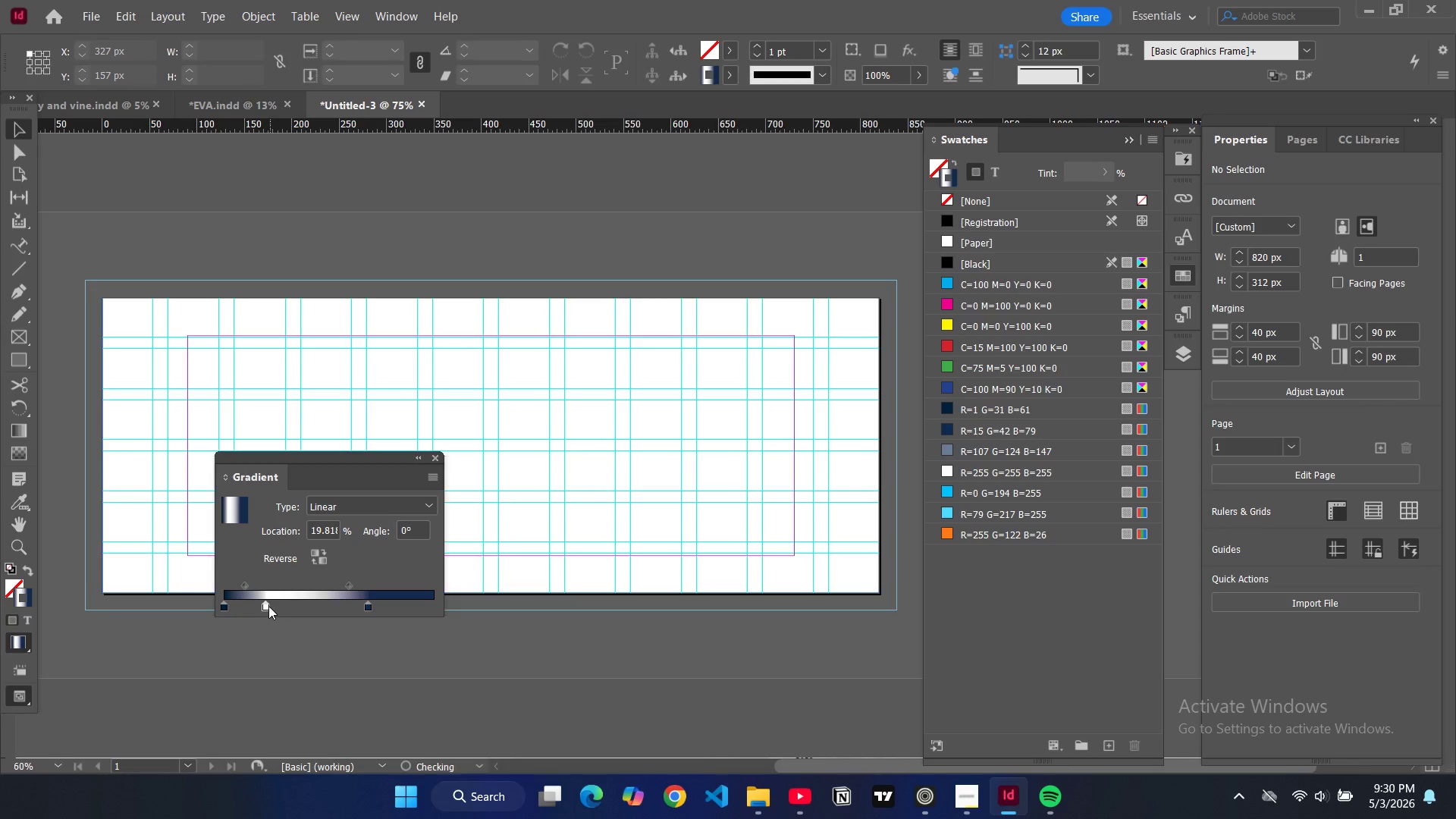 
left_click_drag(start_coordinate=[268, 606], to_coordinate=[280, 608])
 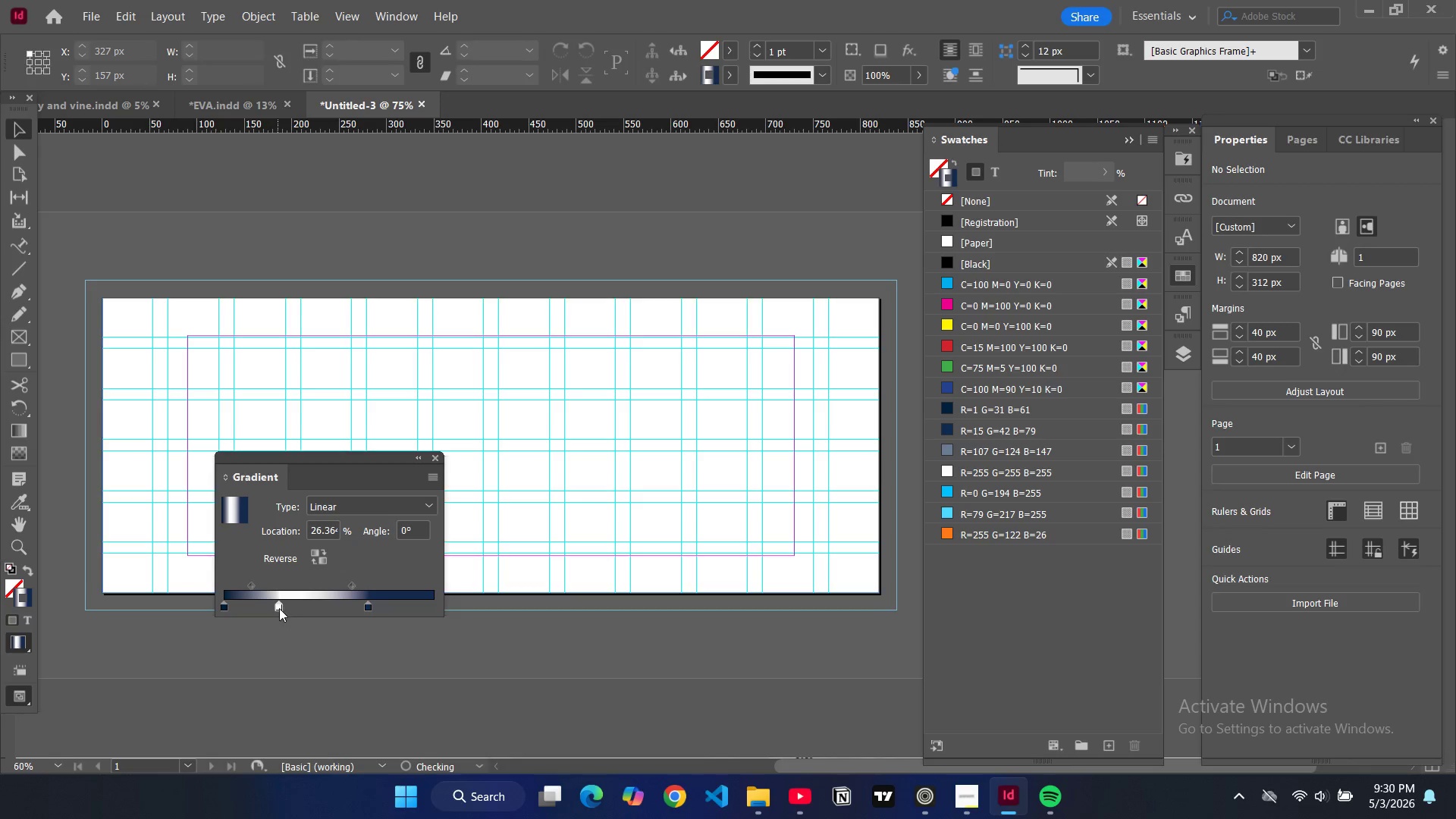 
left_click_drag(start_coordinate=[279, 608], to_coordinate=[441, 604])
 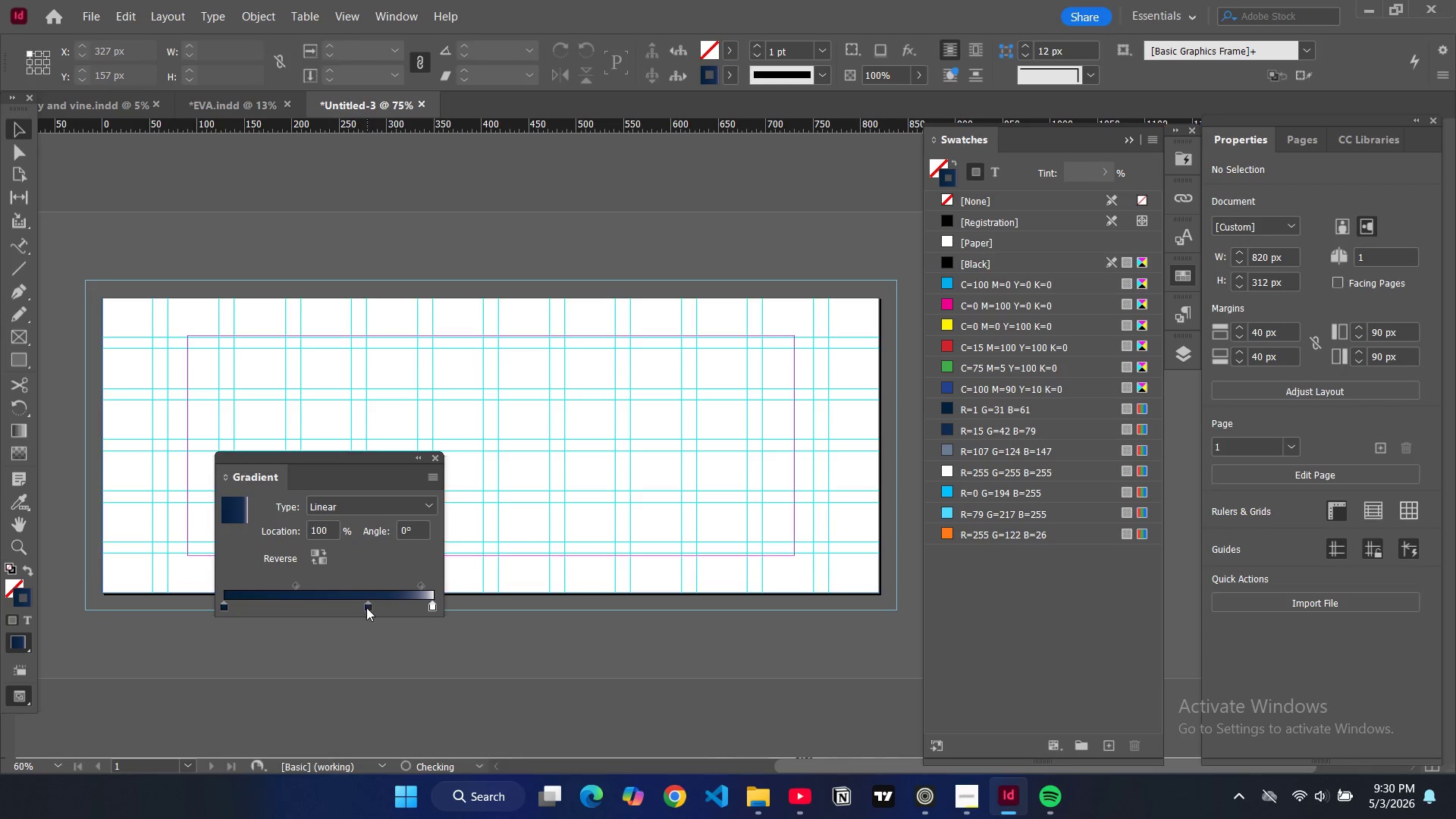 
left_click_drag(start_coordinate=[366, 607], to_coordinate=[350, 607])
 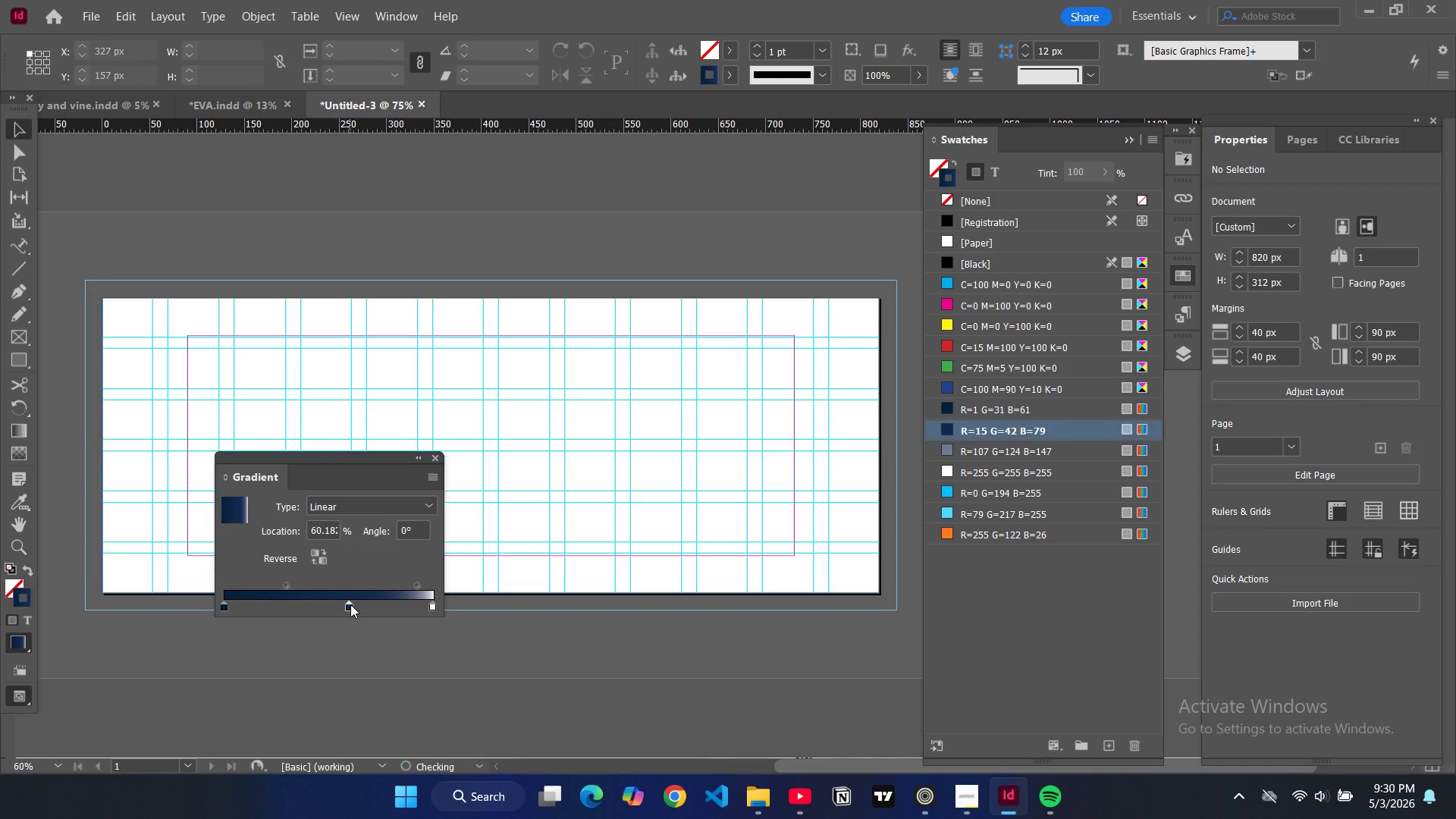 
key(Control+Z)
 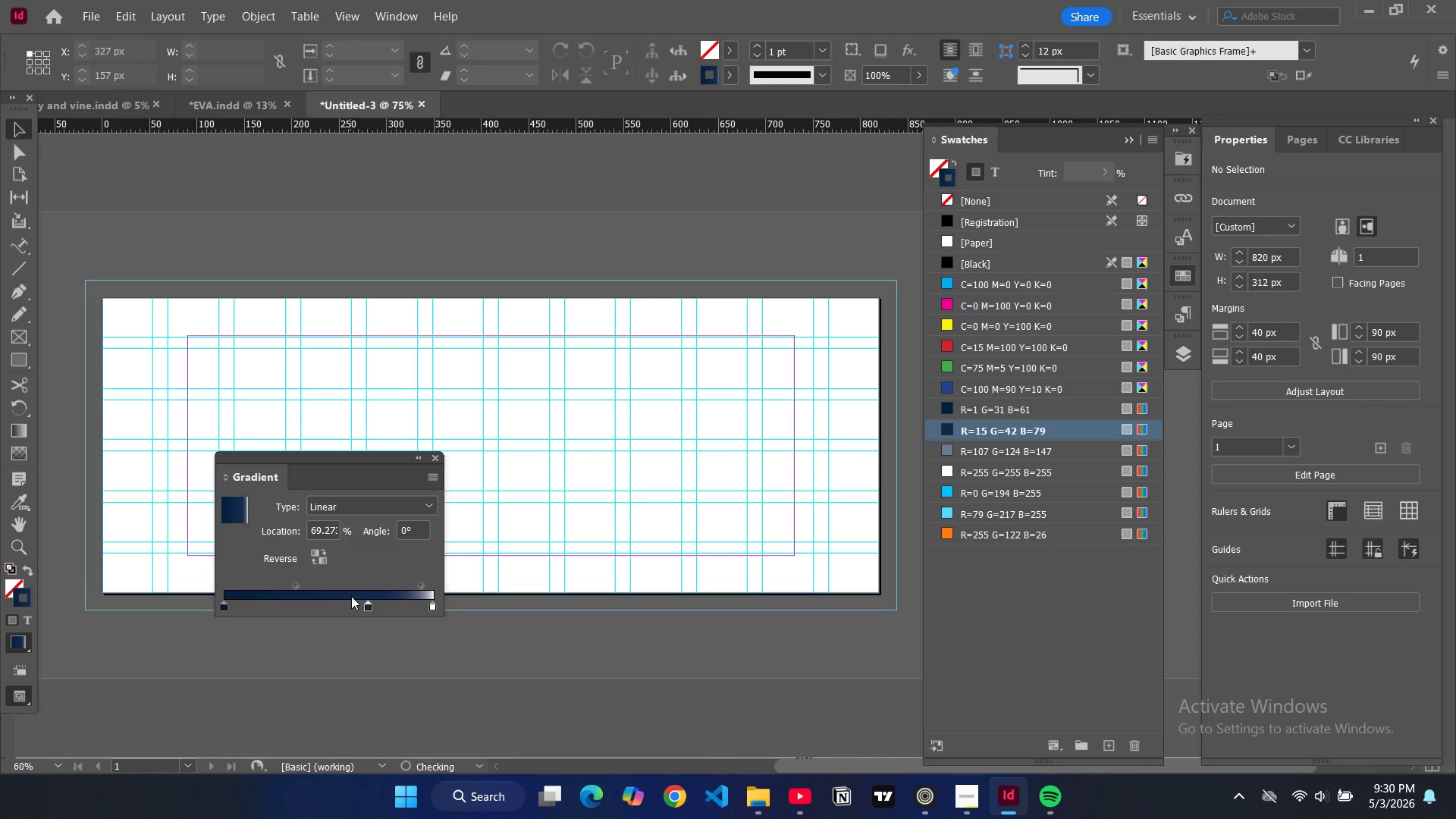 
key(Control+Z)
 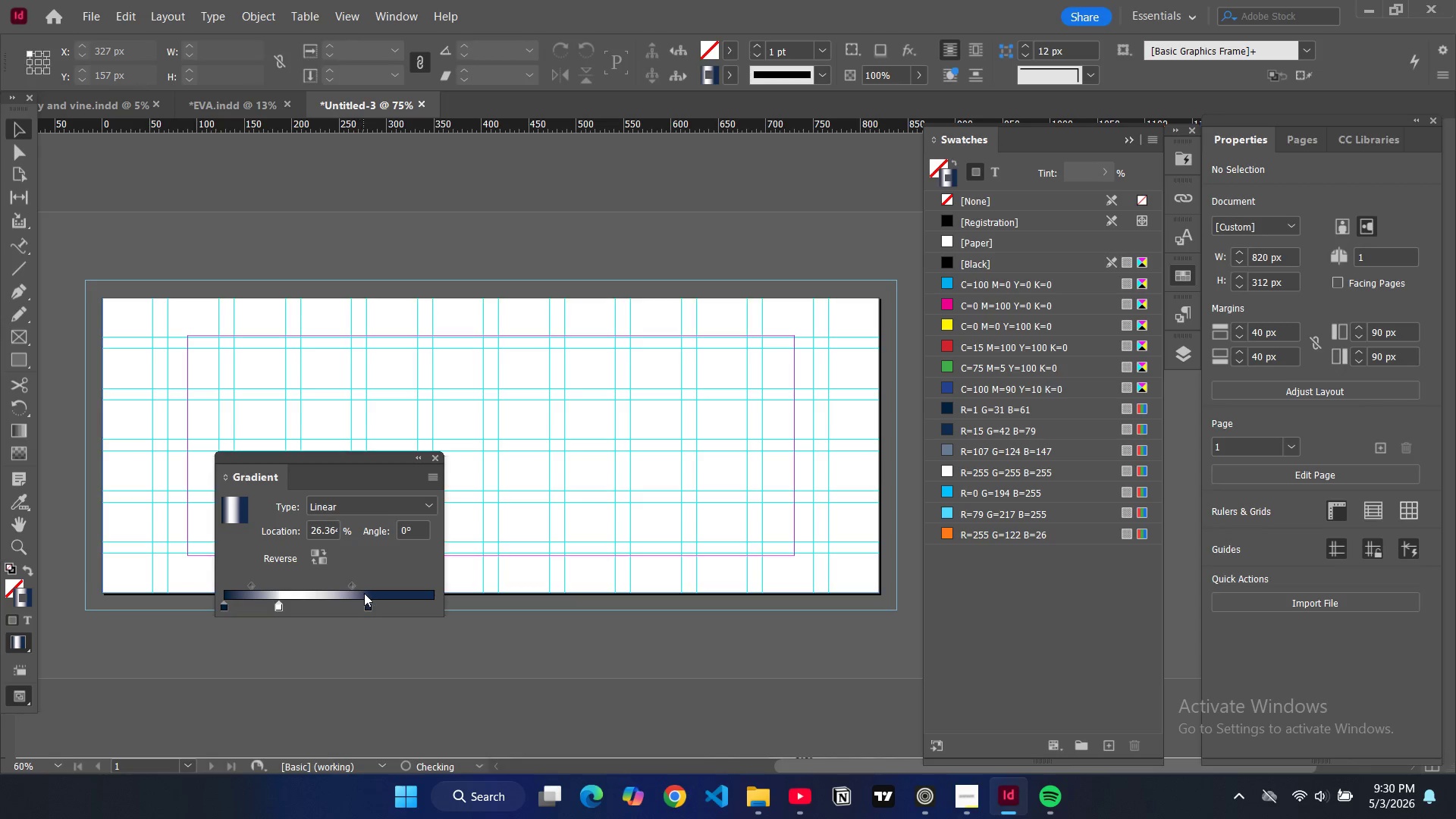 
key(Control+Z)
 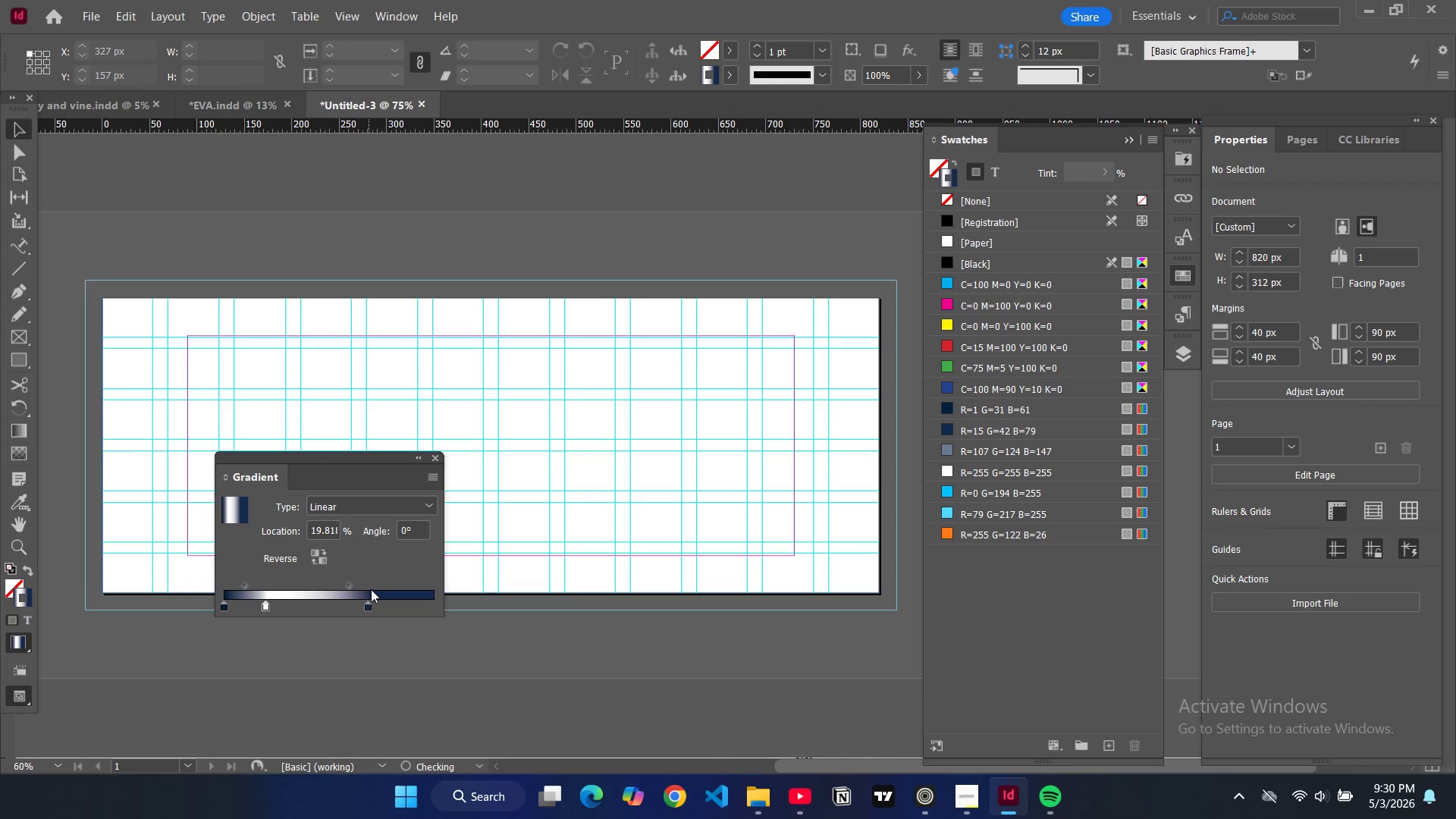 
key(Control+Z)
 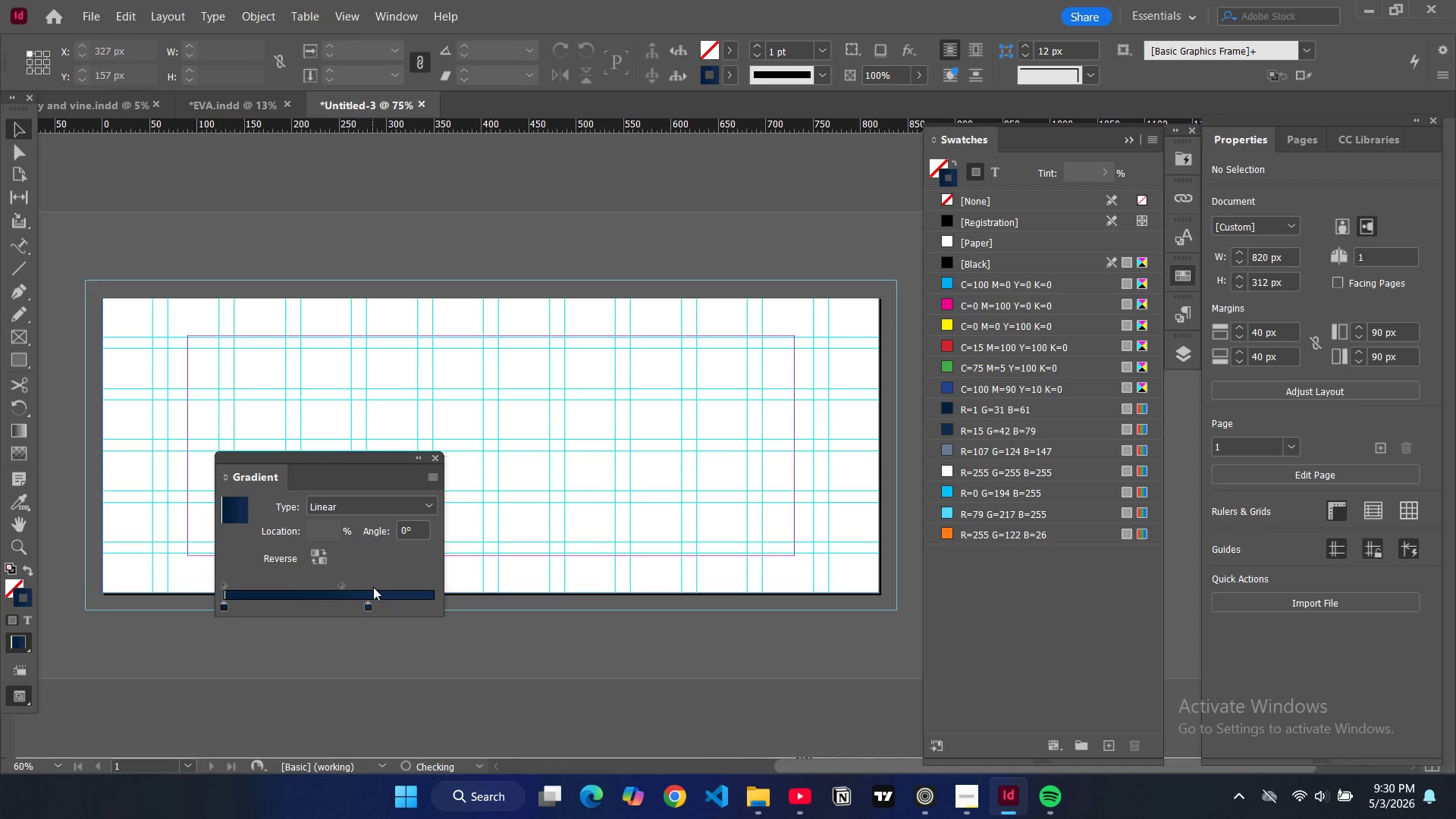 
key(Control+Z)
 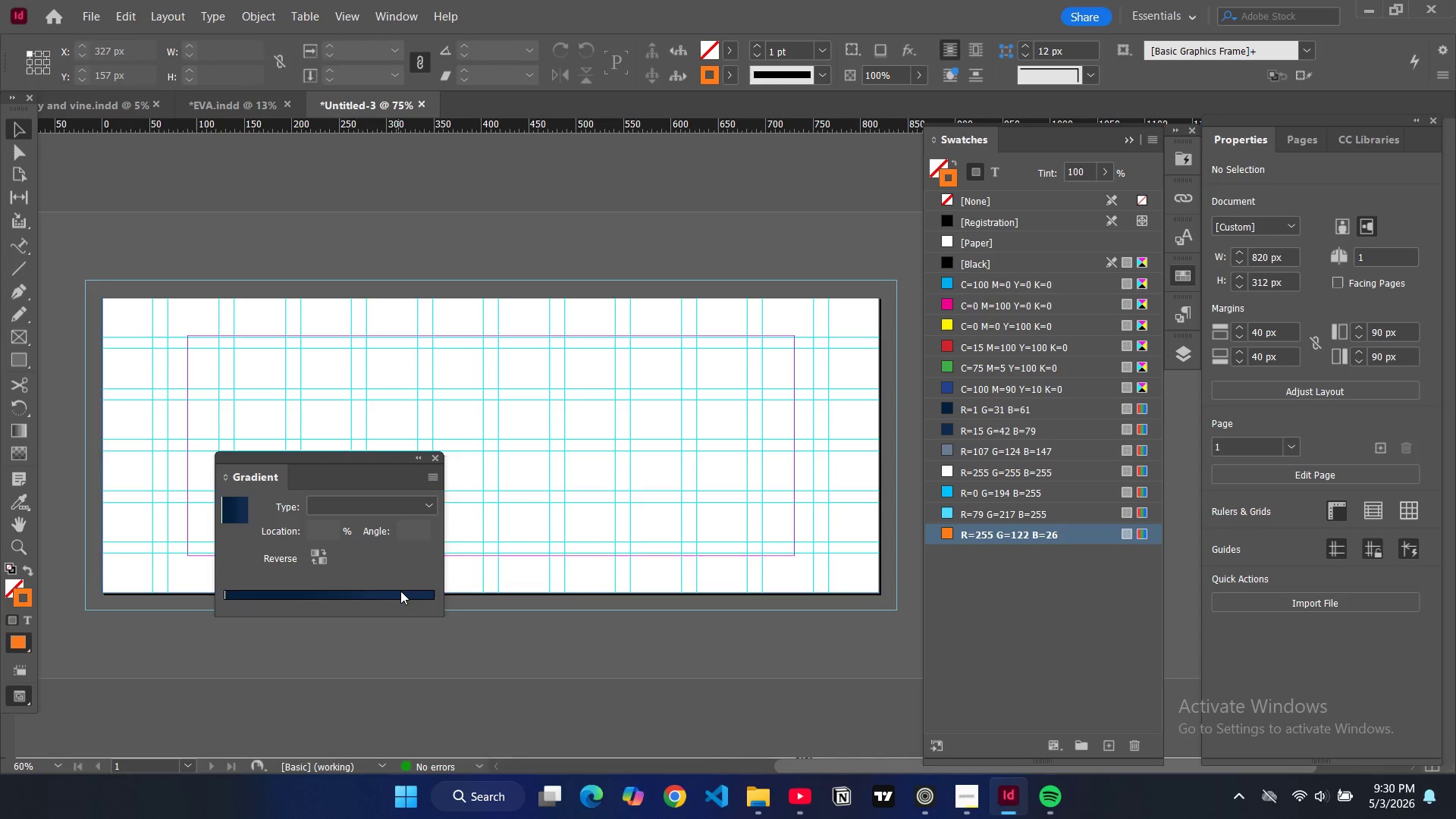 
key(Control+Z)
 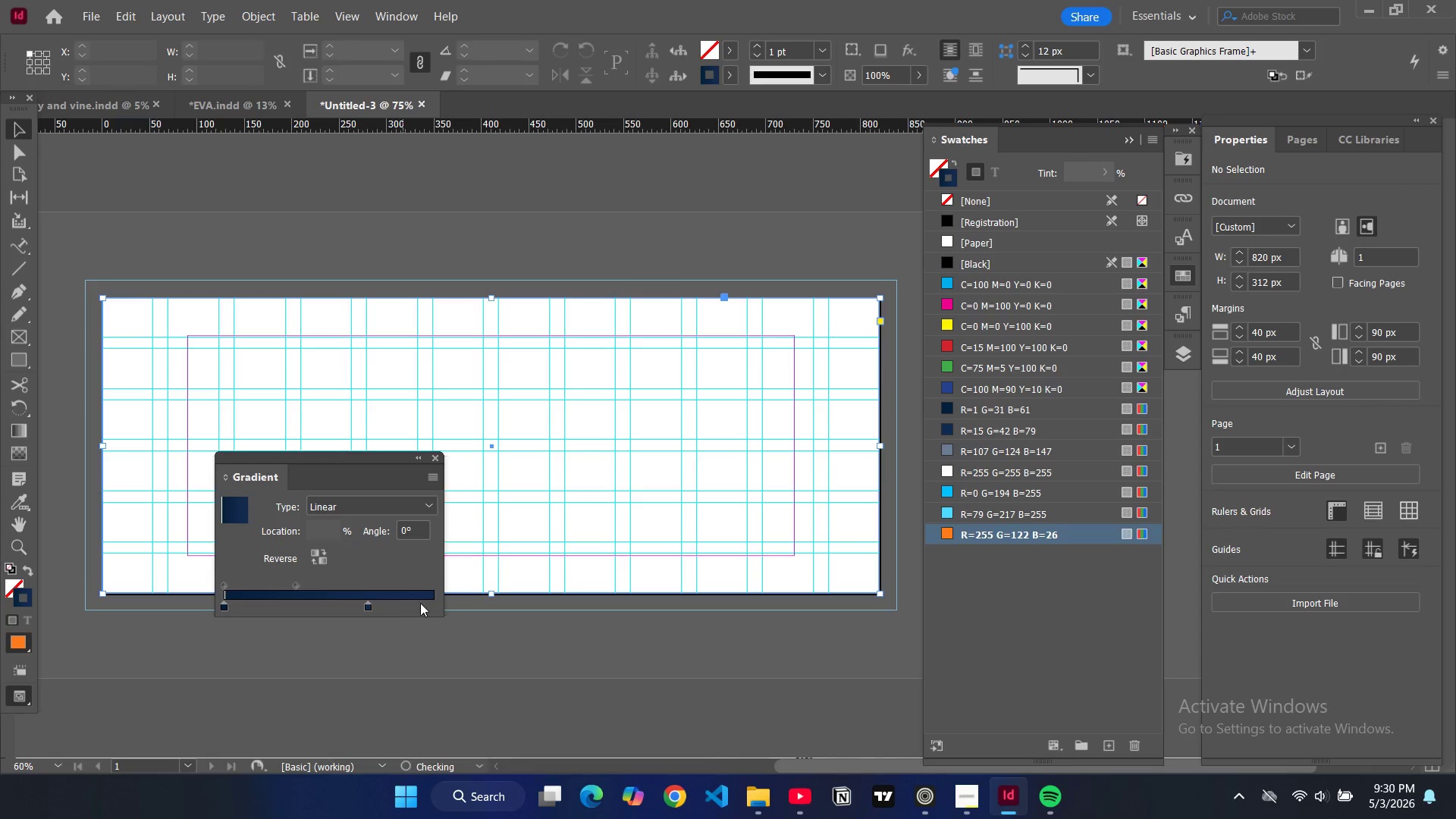 
key(Control+Z)
 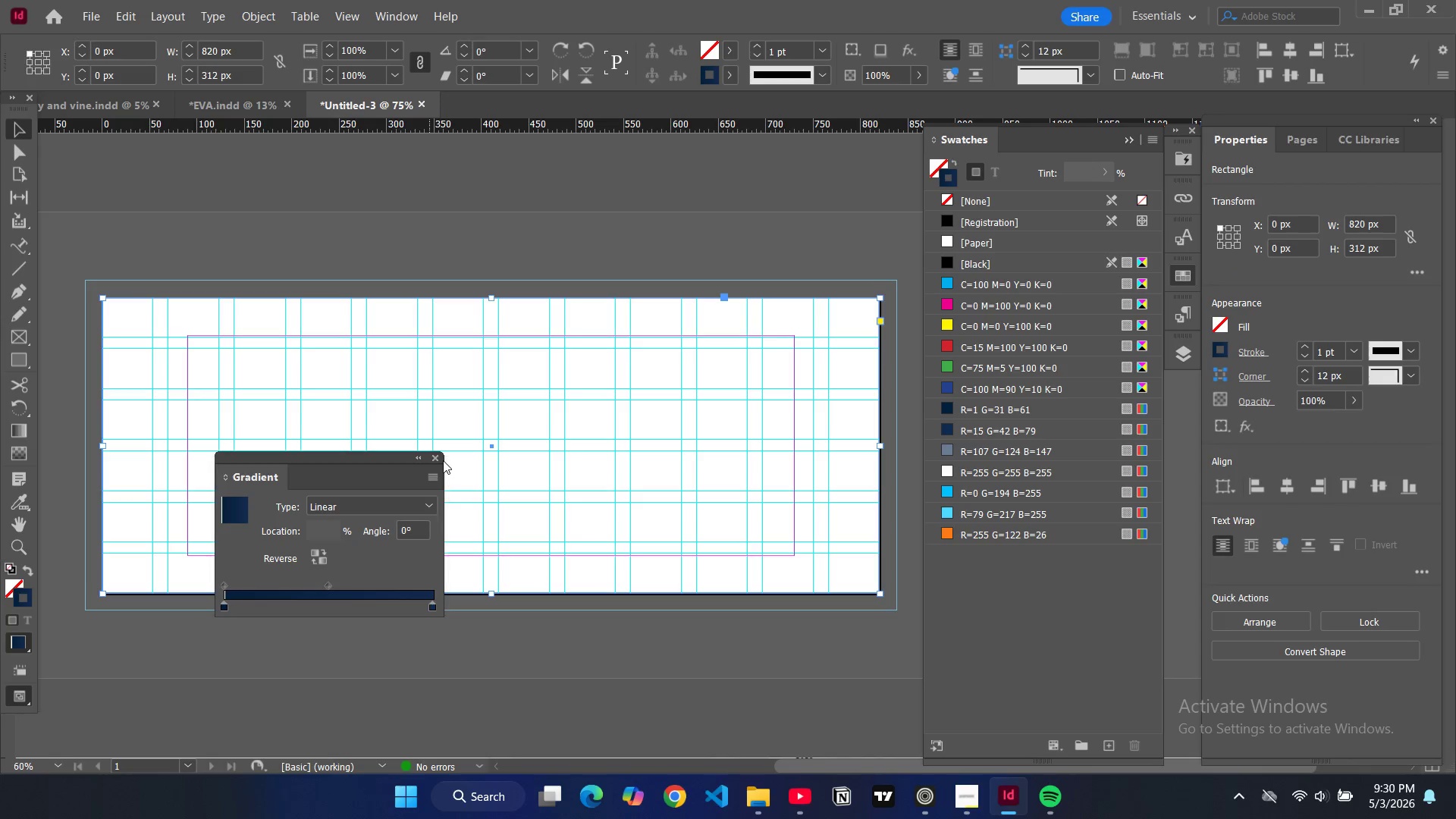 
double_click([441, 460])
 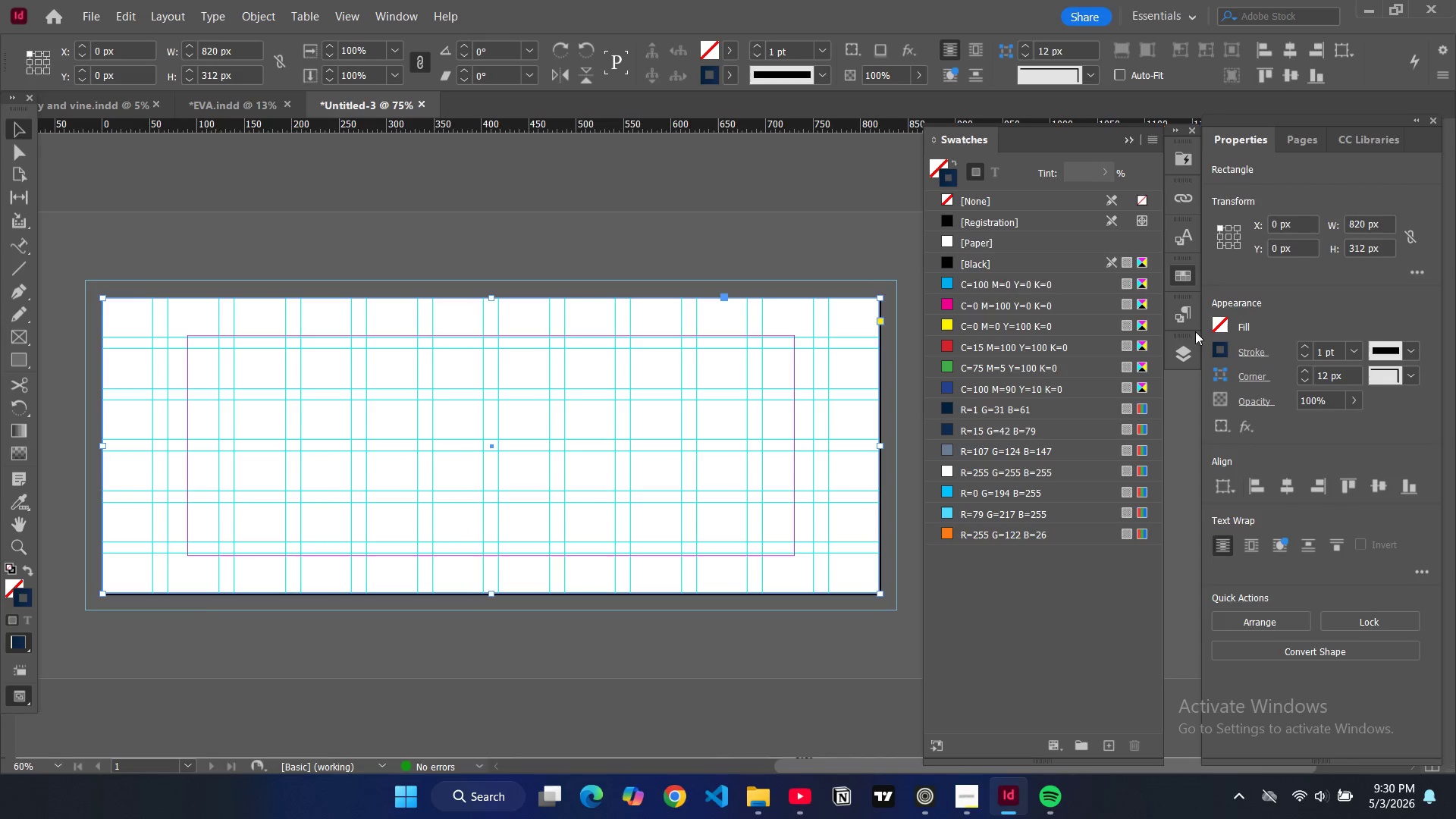 
double_click([1223, 325])
 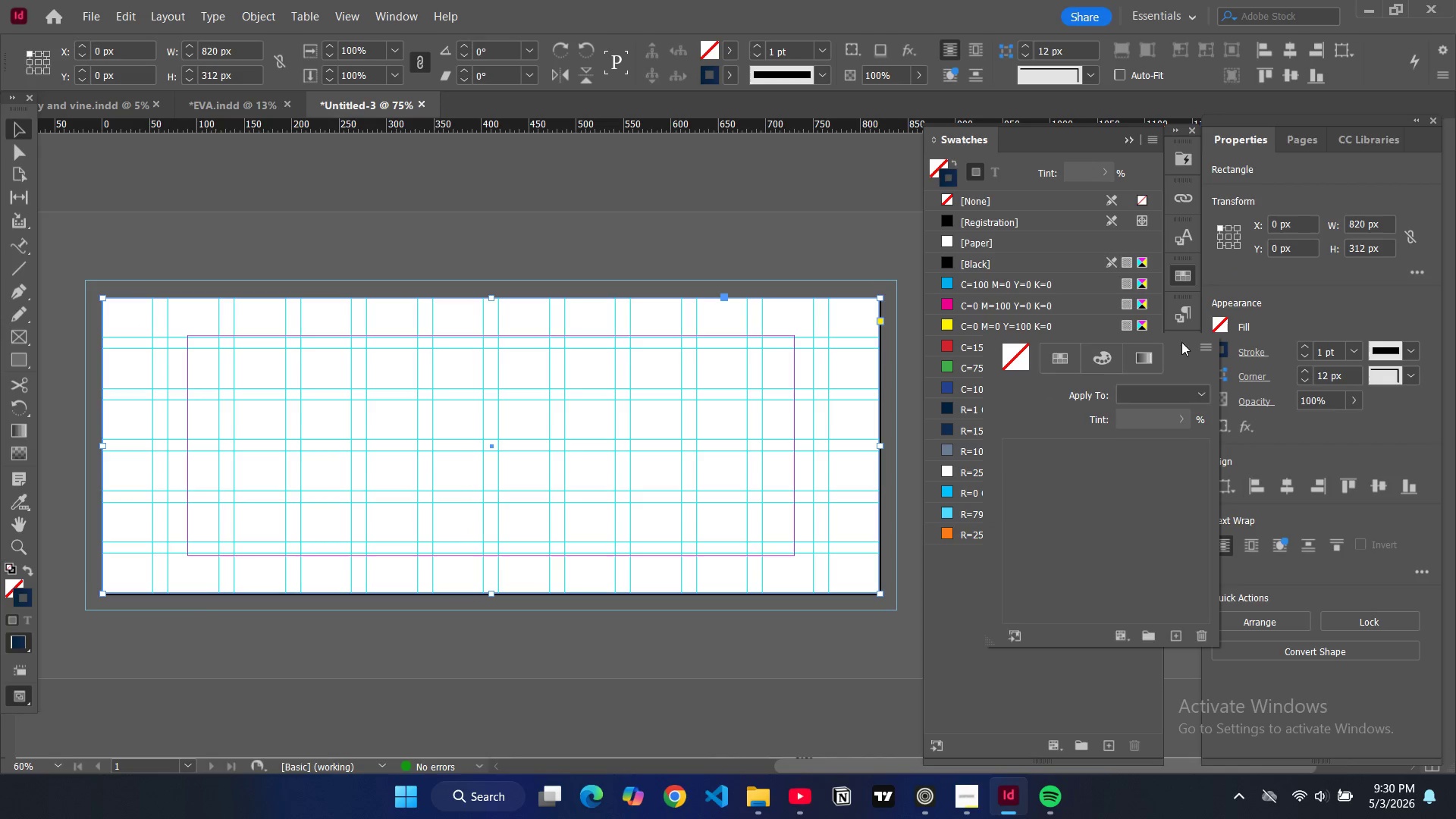 
left_click([1137, 357])
 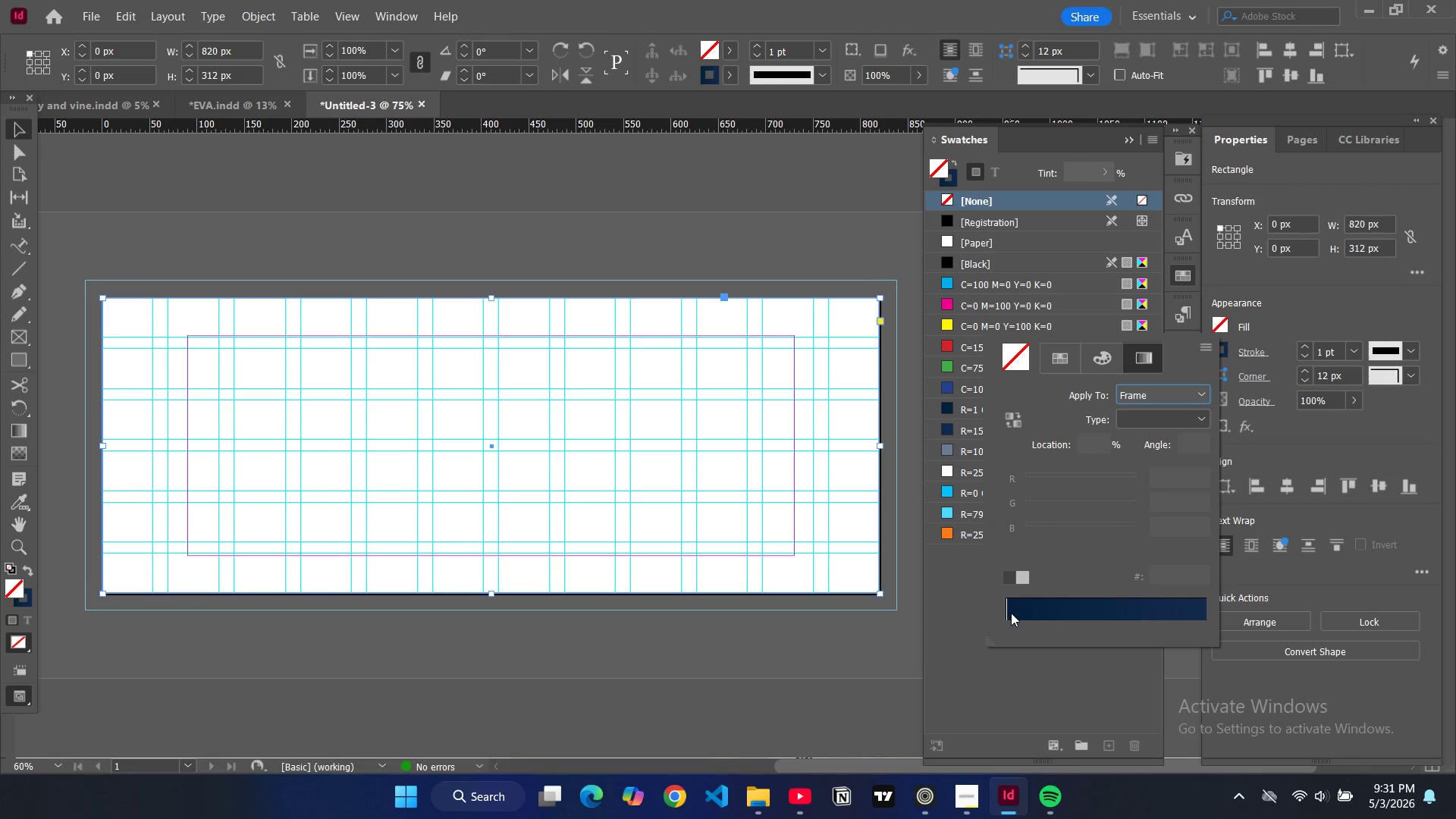 
left_click([1011, 613])
 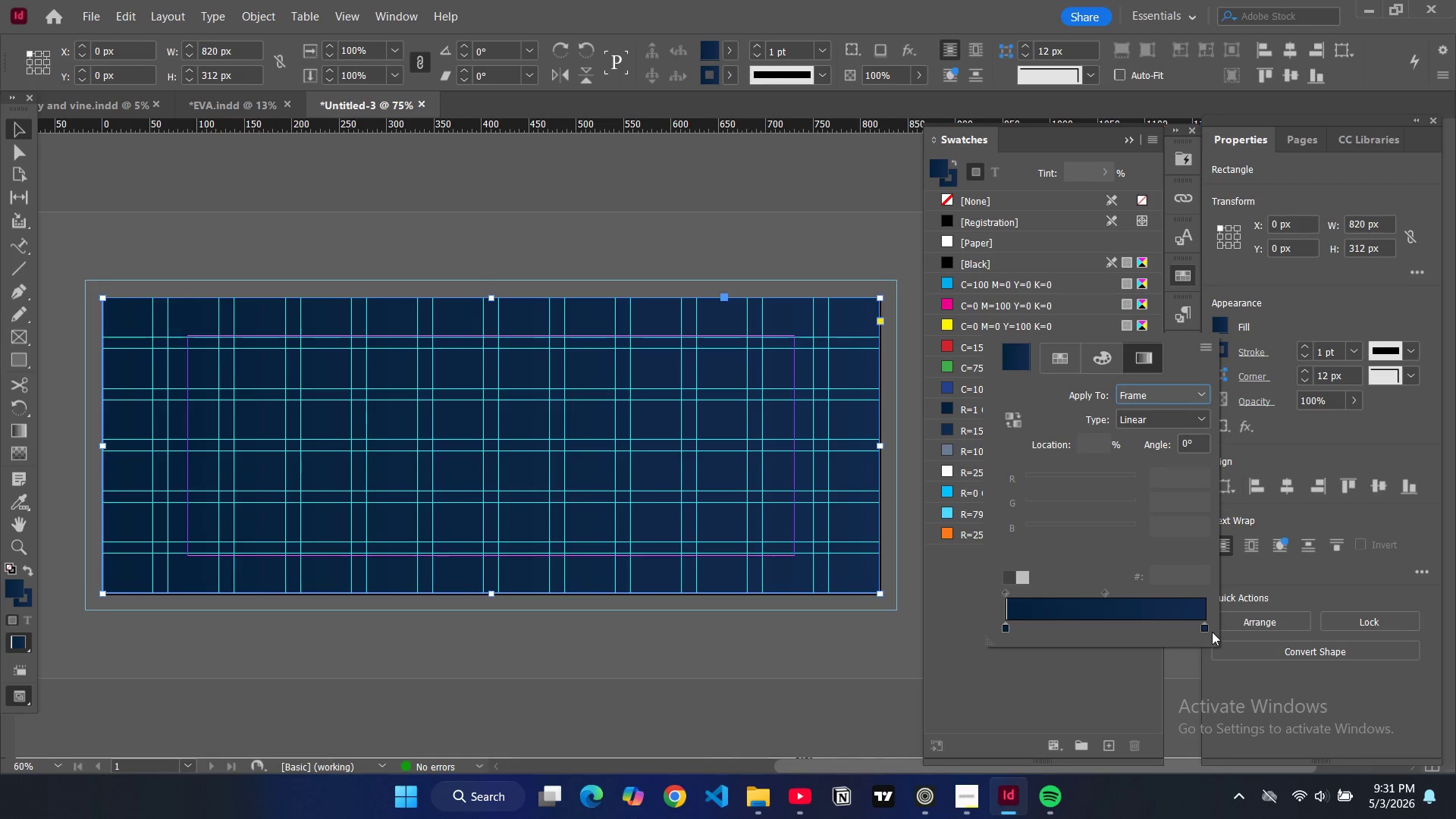 
left_click_drag(start_coordinate=[1200, 629], to_coordinate=[1213, 632])
 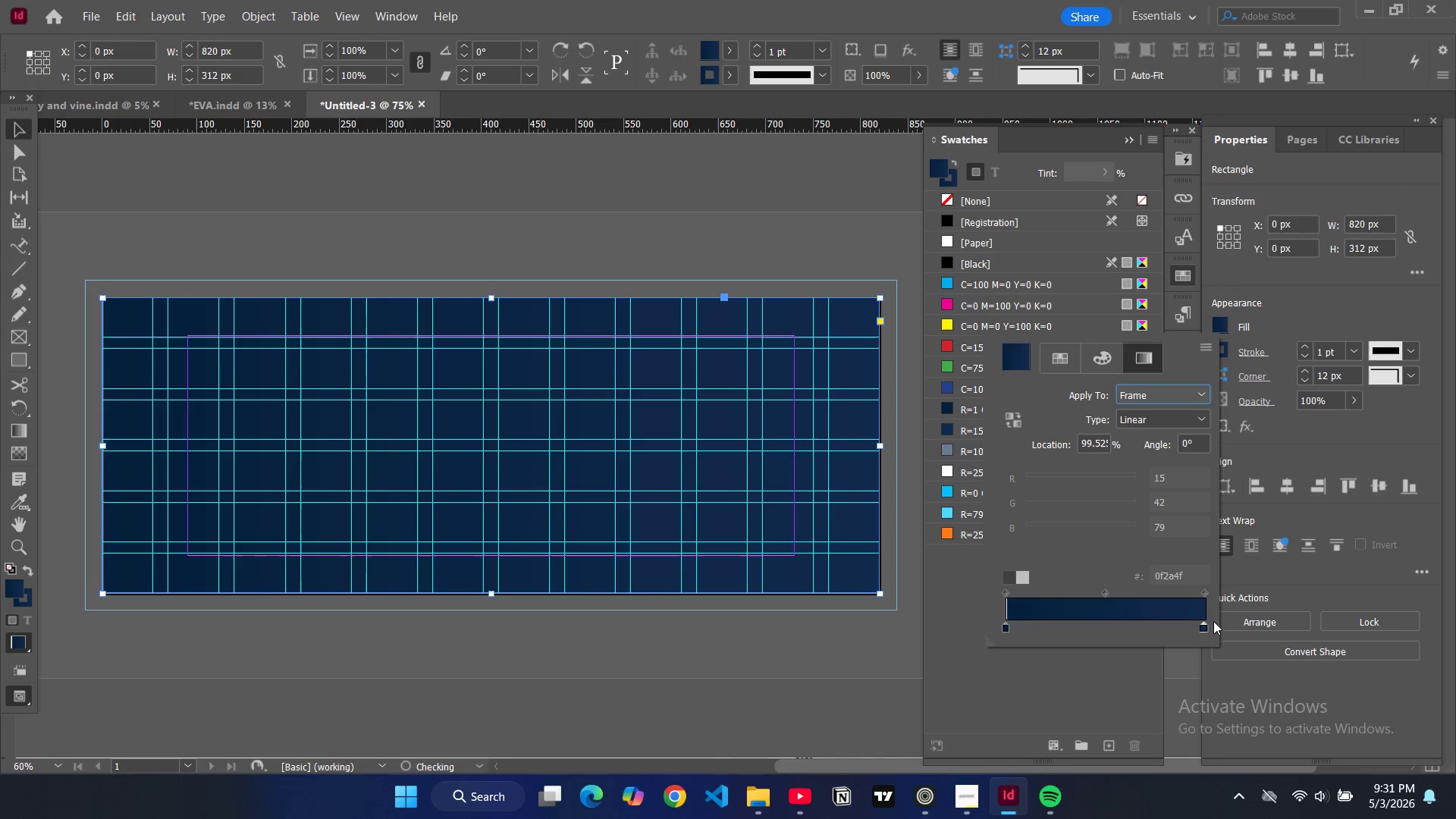 
key(Control+Z)
 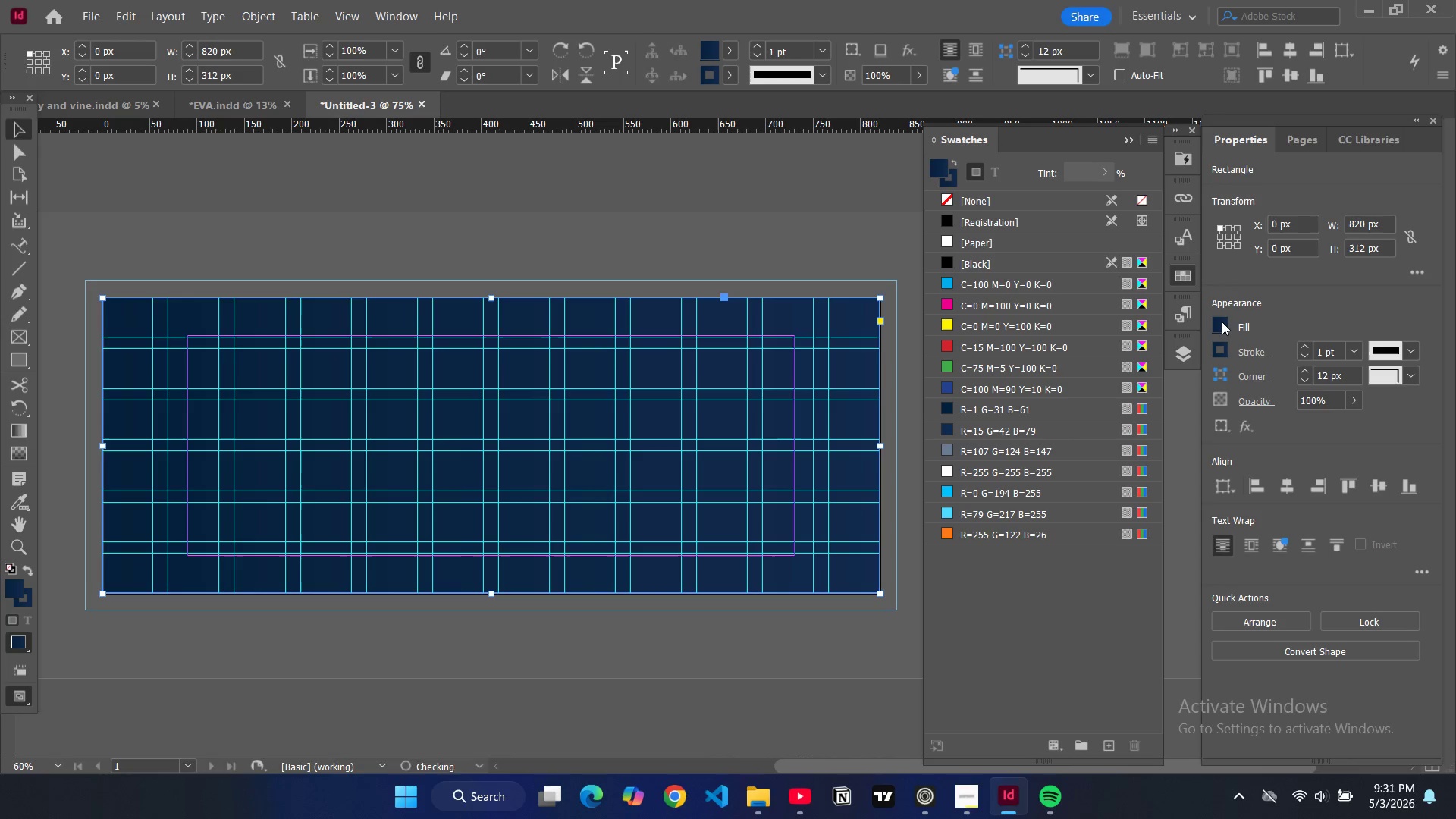 
double_click([1222, 322])
 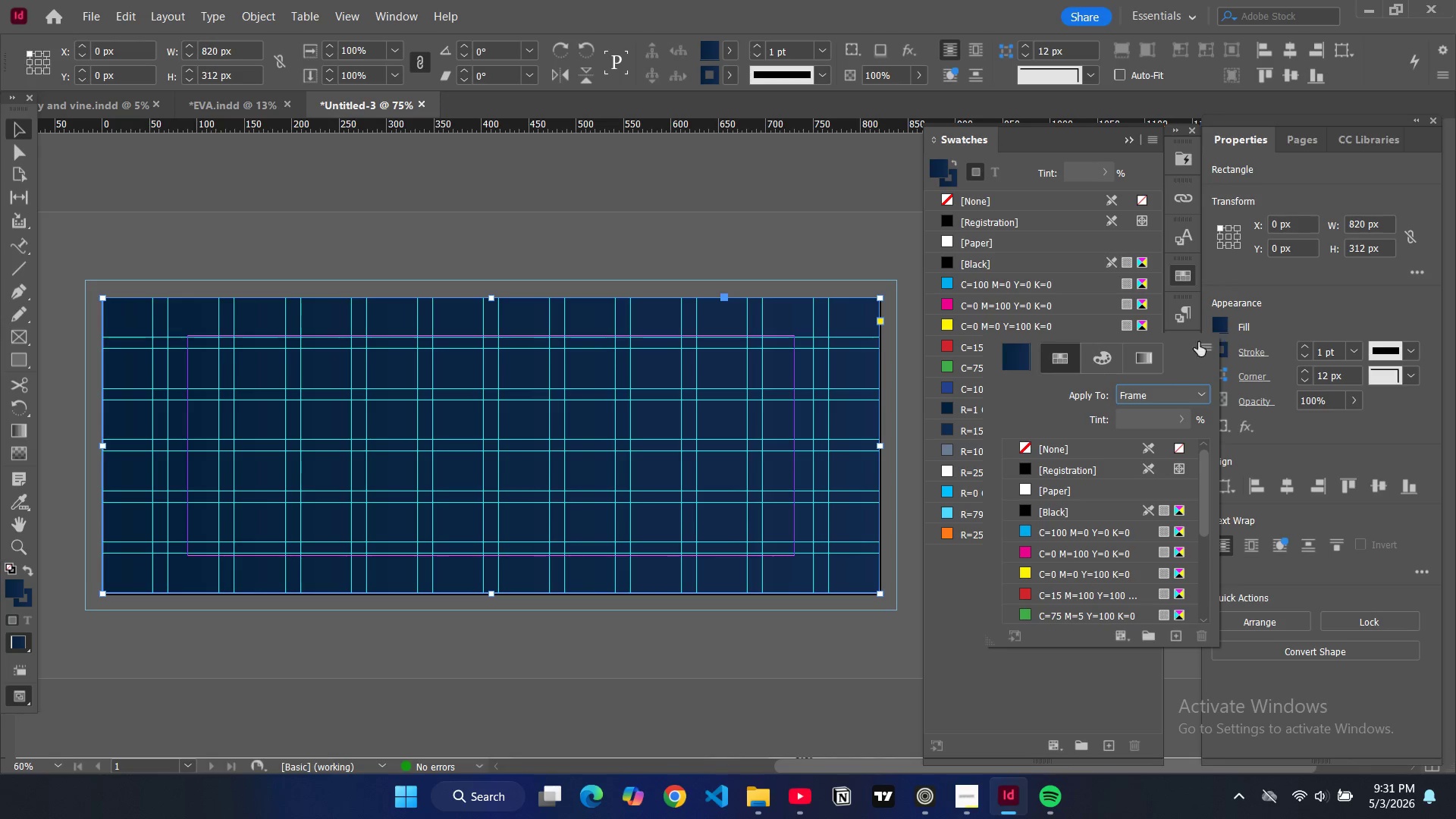 
left_click([1144, 357])
 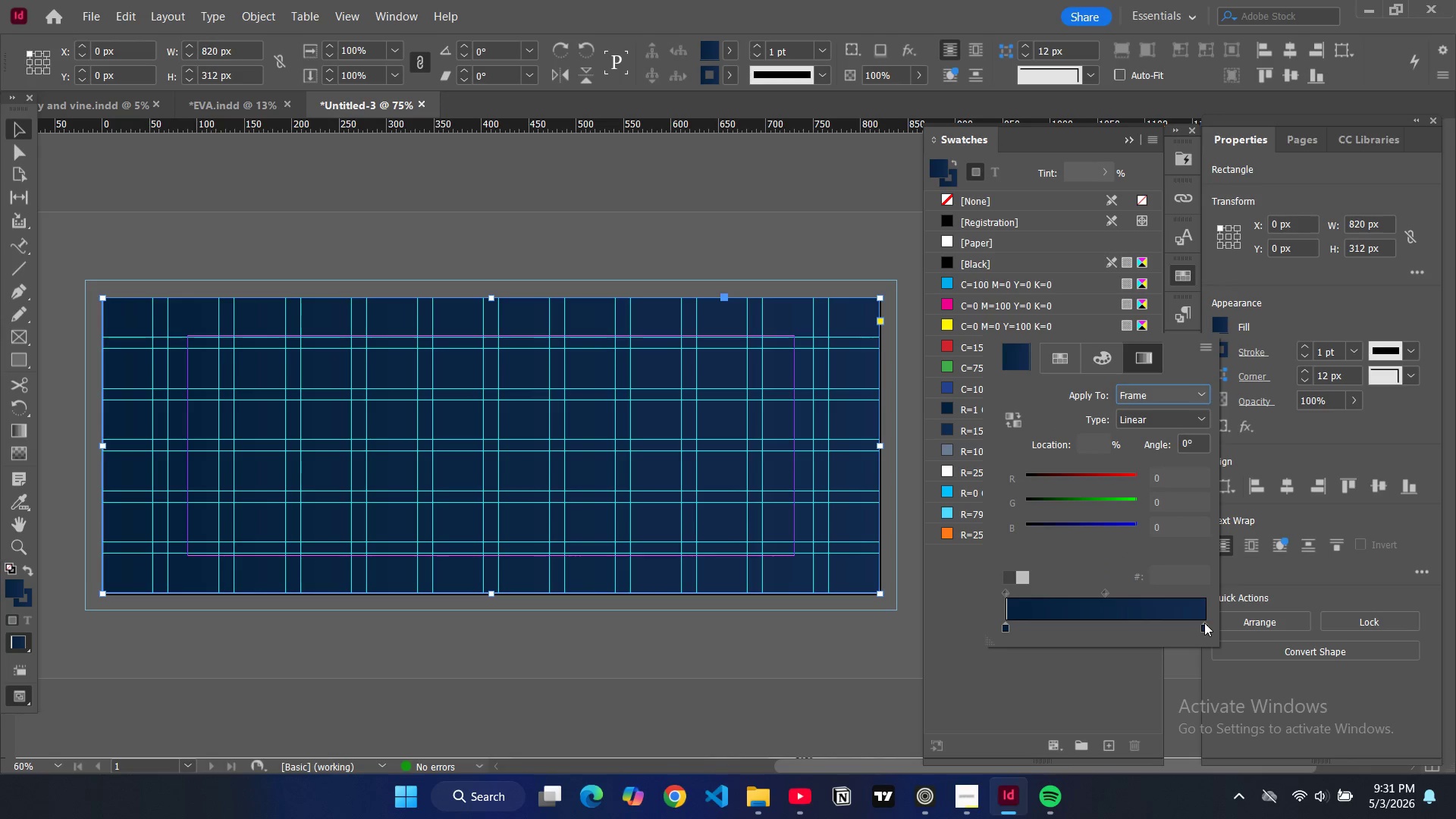 
left_click_drag(start_coordinate=[1204, 627], to_coordinate=[1155, 632])
 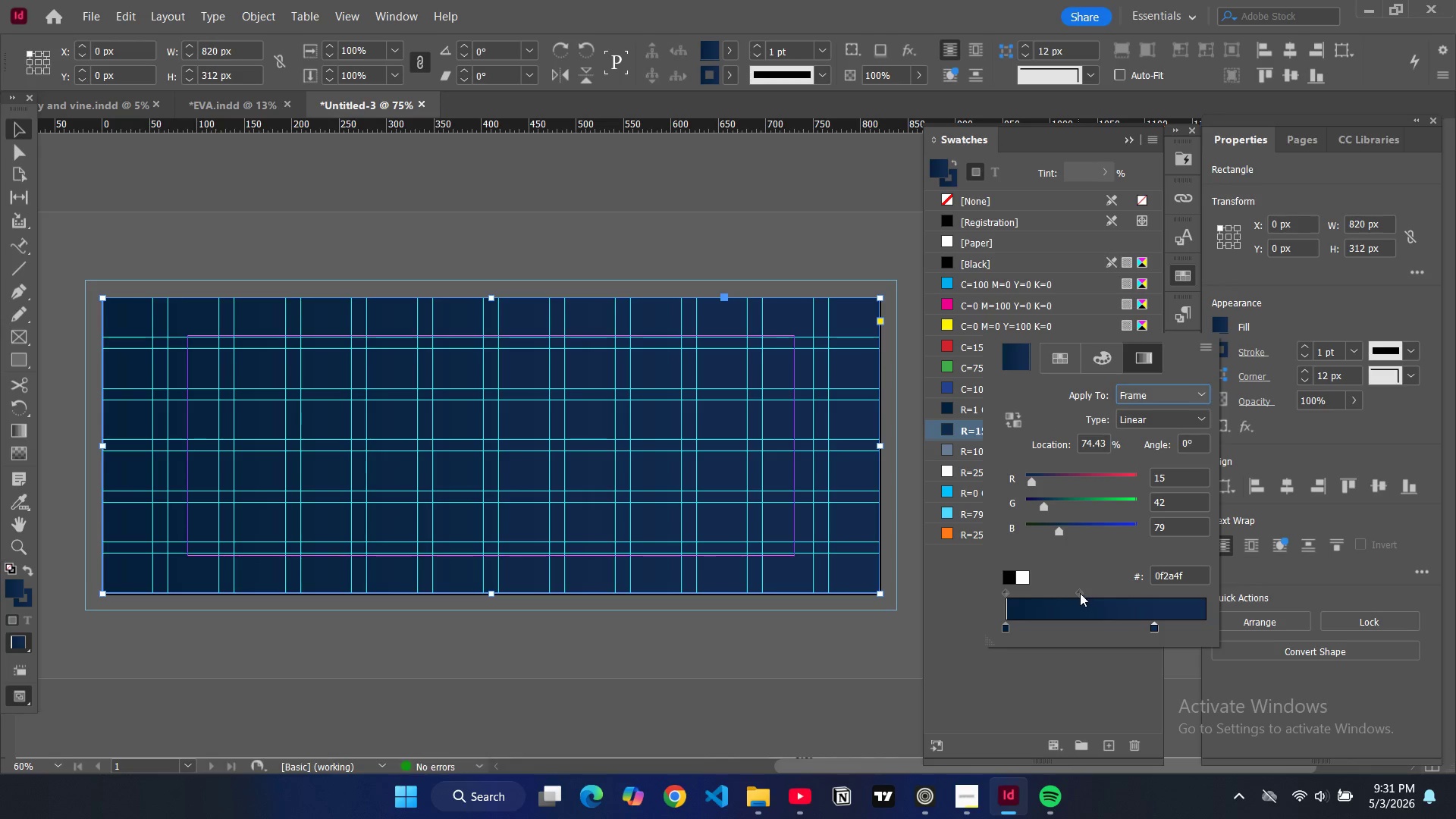 
left_click_drag(start_coordinate=[1080, 593], to_coordinate=[1121, 594])
 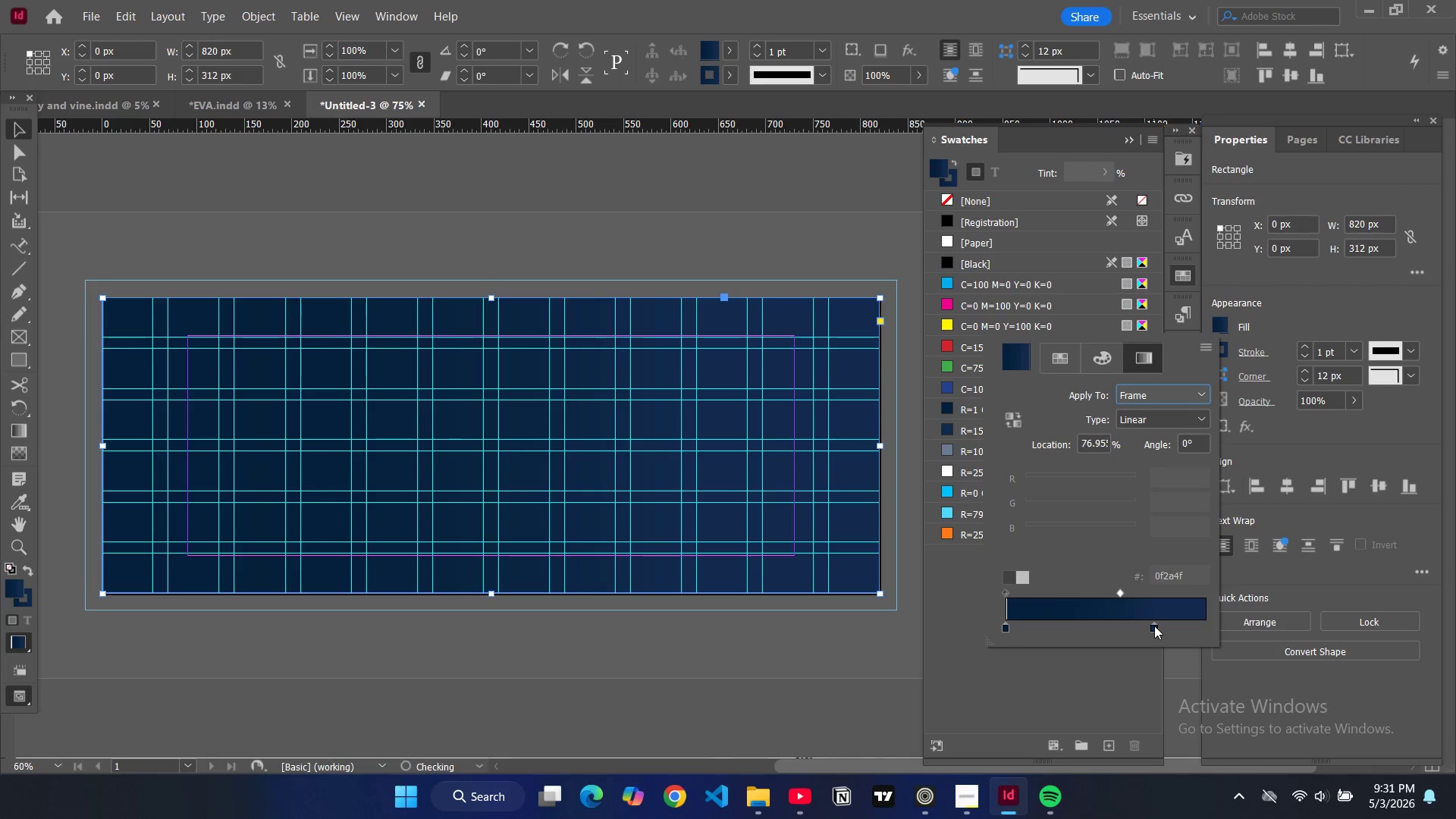 
left_click_drag(start_coordinate=[1153, 626], to_coordinate=[1172, 628])
 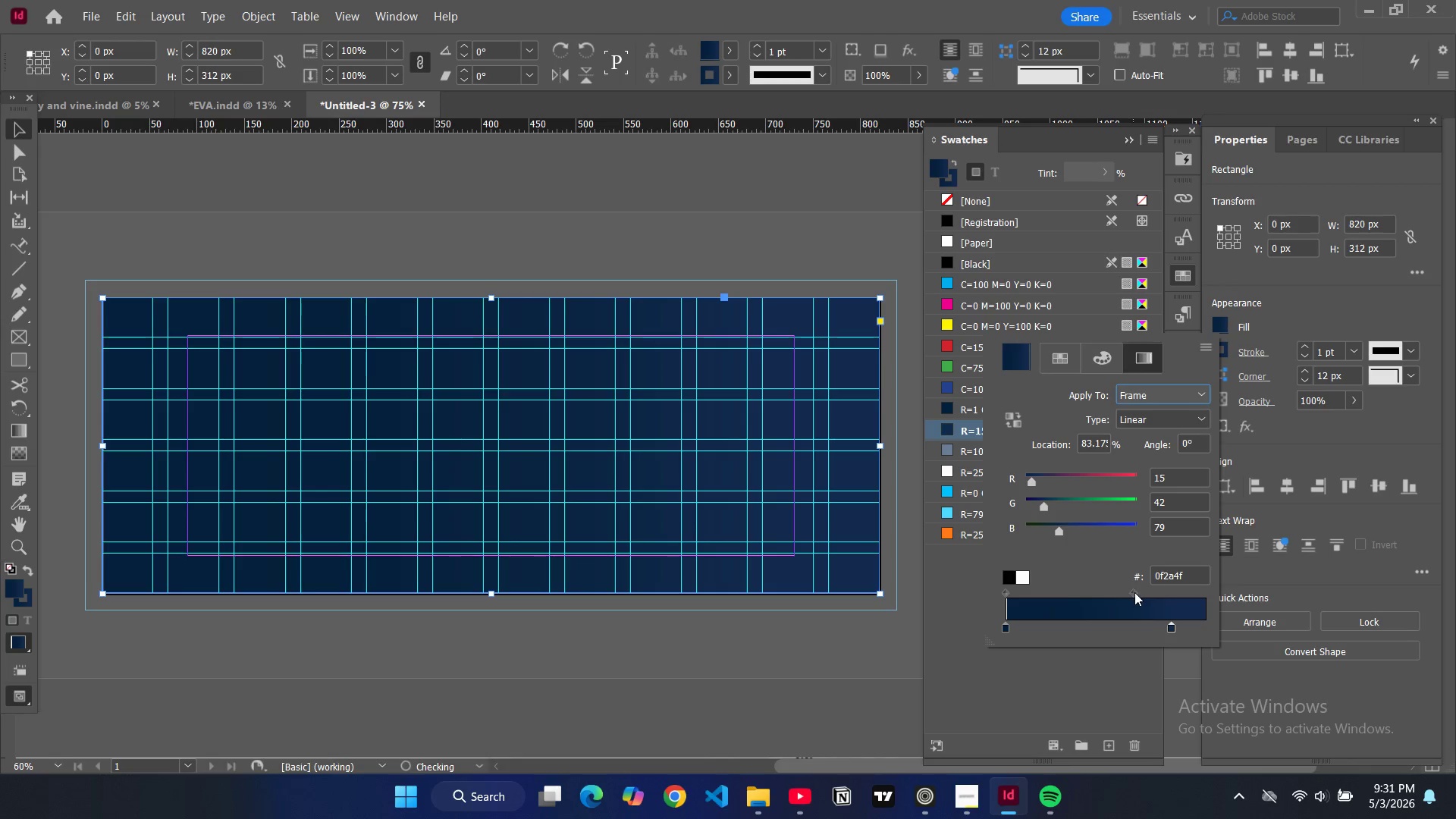 
left_click_drag(start_coordinate=[1134, 592], to_coordinate=[1130, 592])
 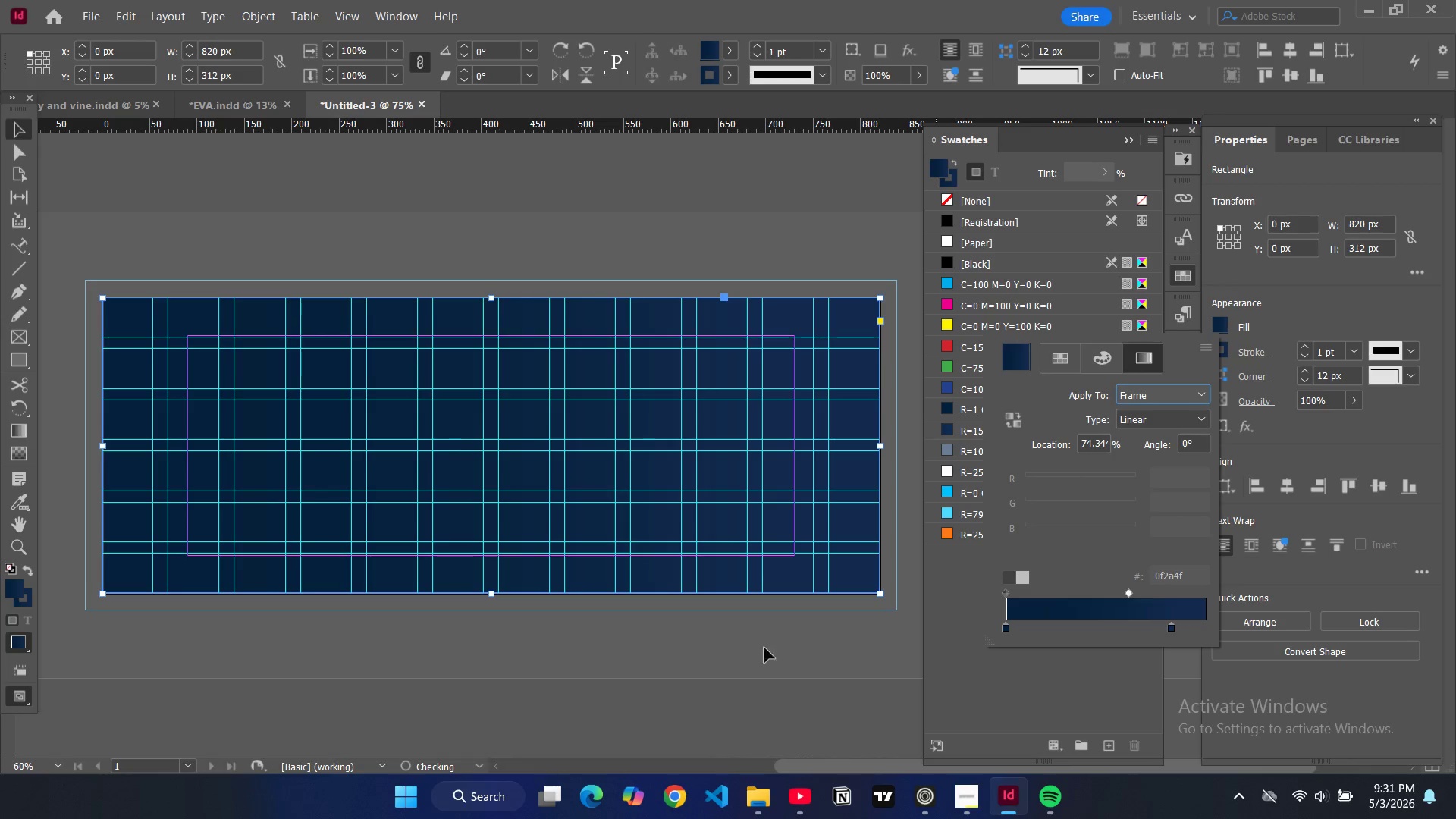 
left_click([761, 654])
 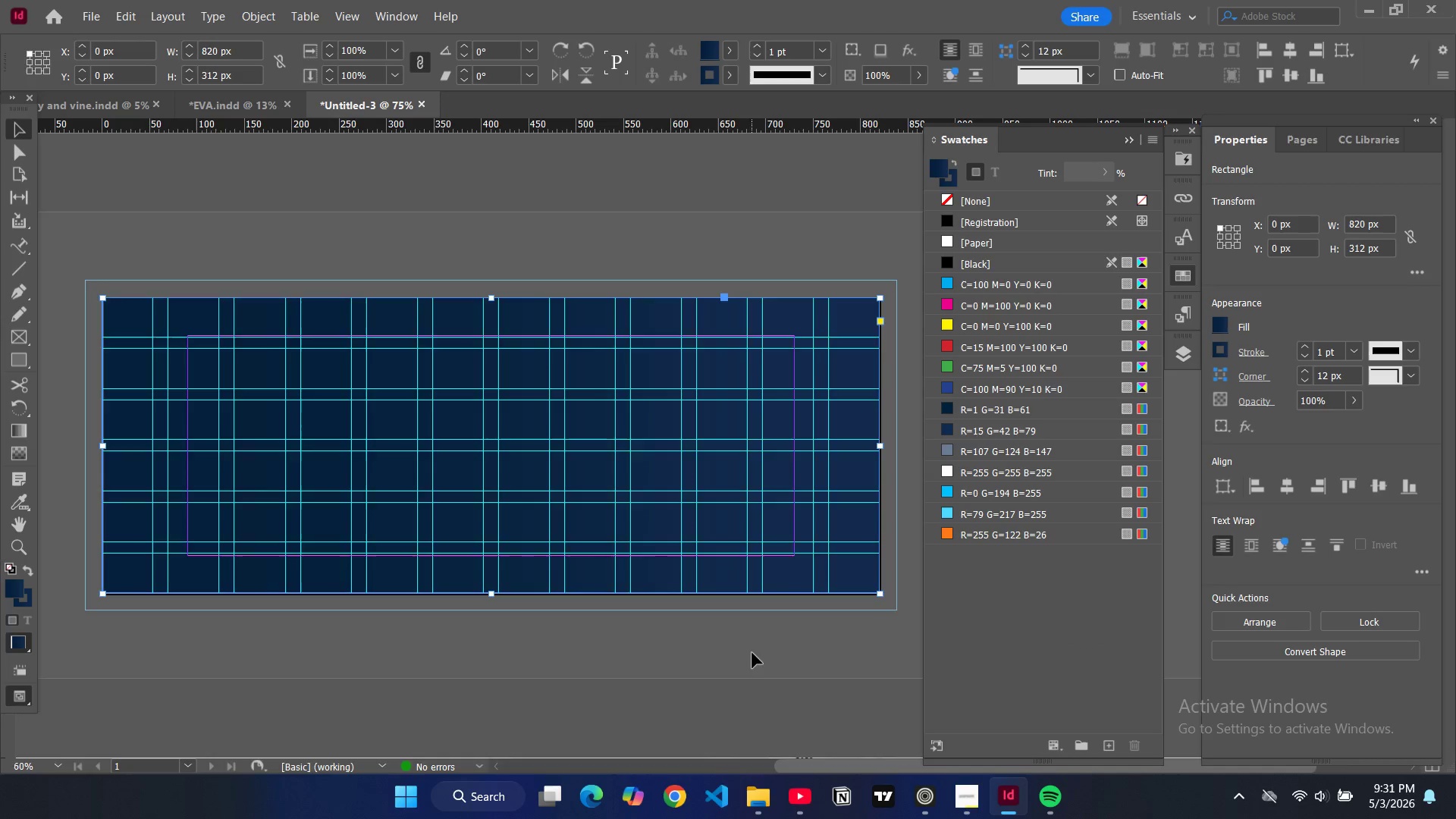 
type(ww)
 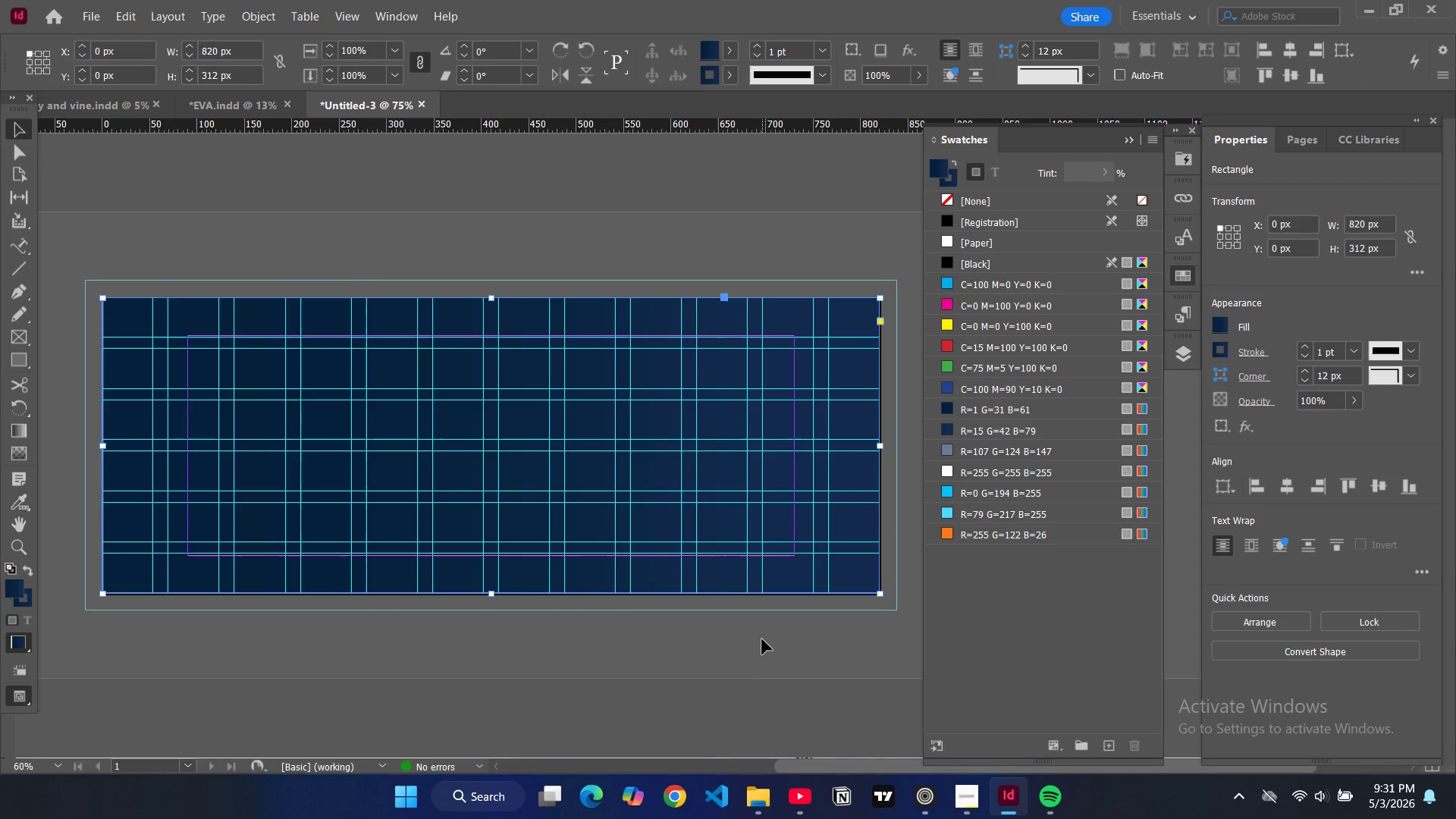 
wait(9.61)
 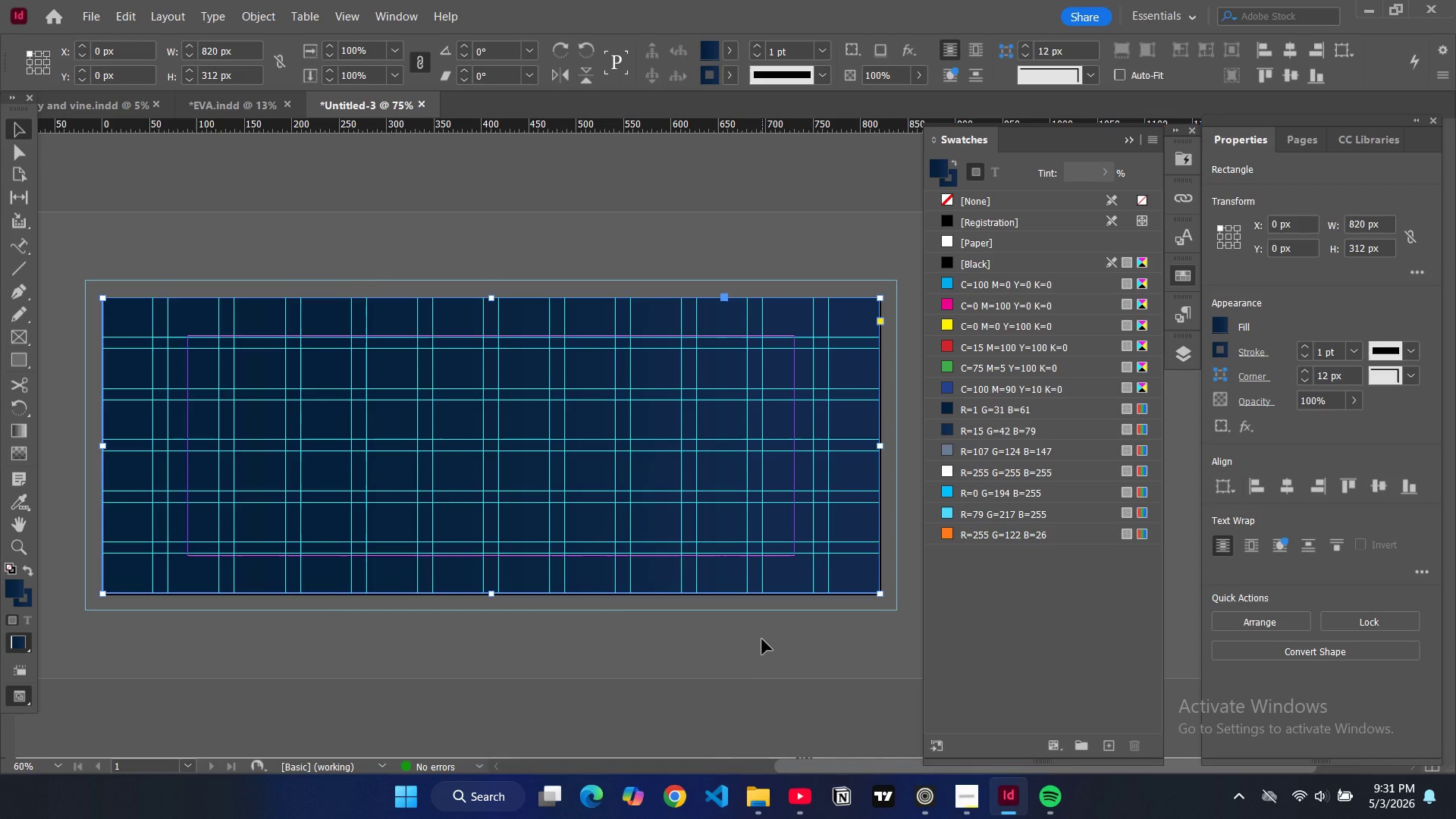 
double_click([1183, 314])
 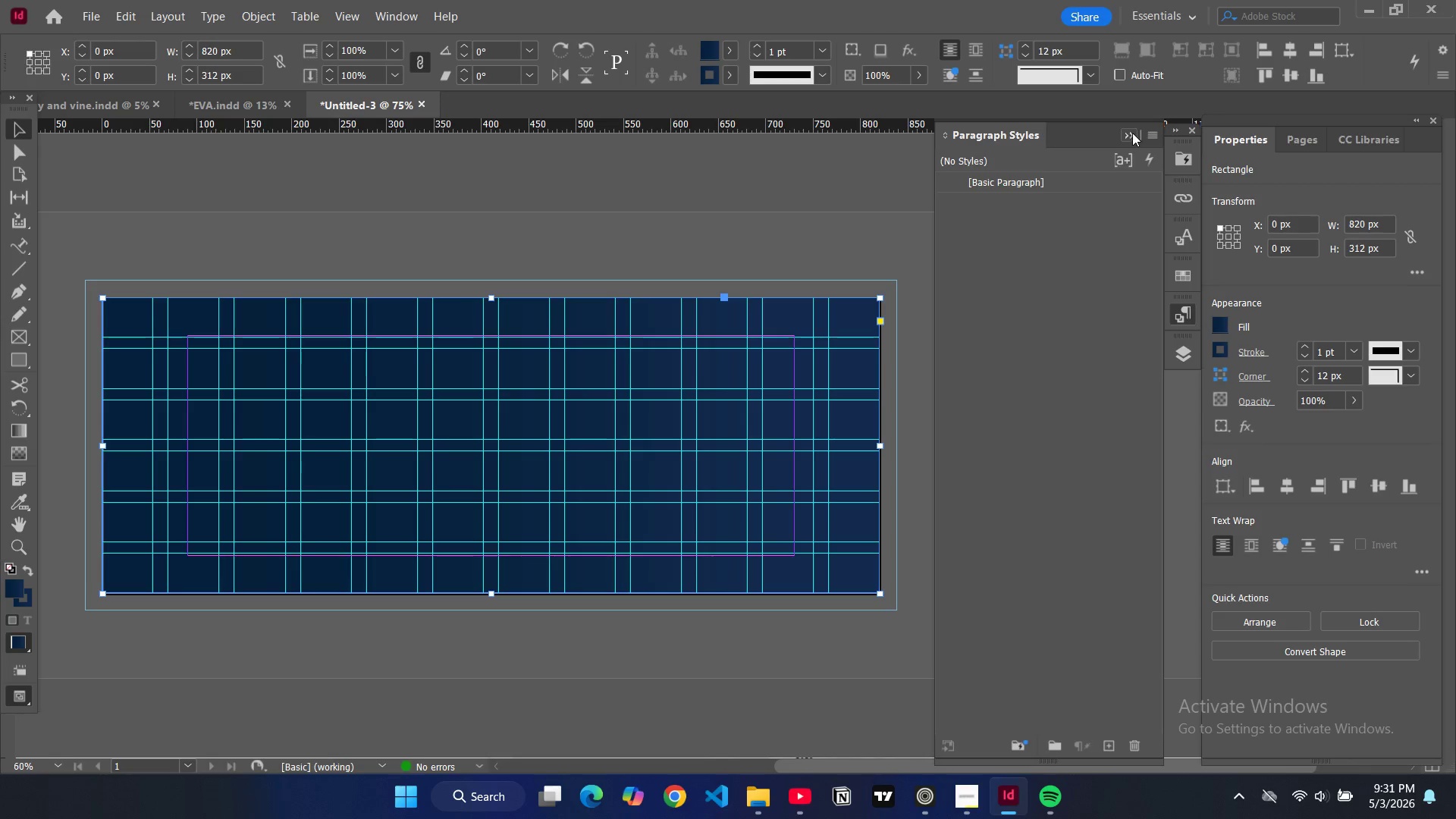 
left_click([1146, 135])
 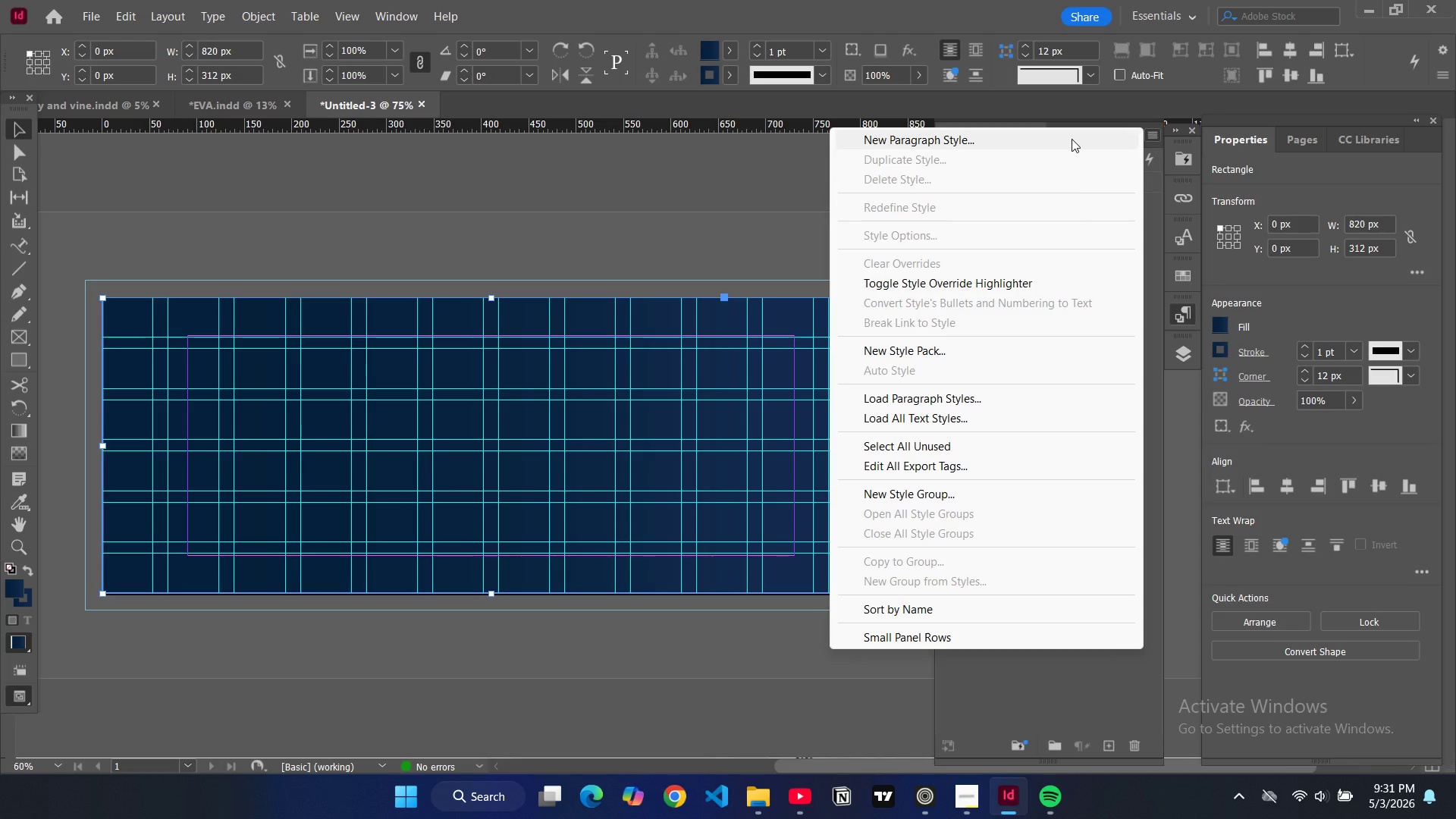 
left_click([1072, 139])
 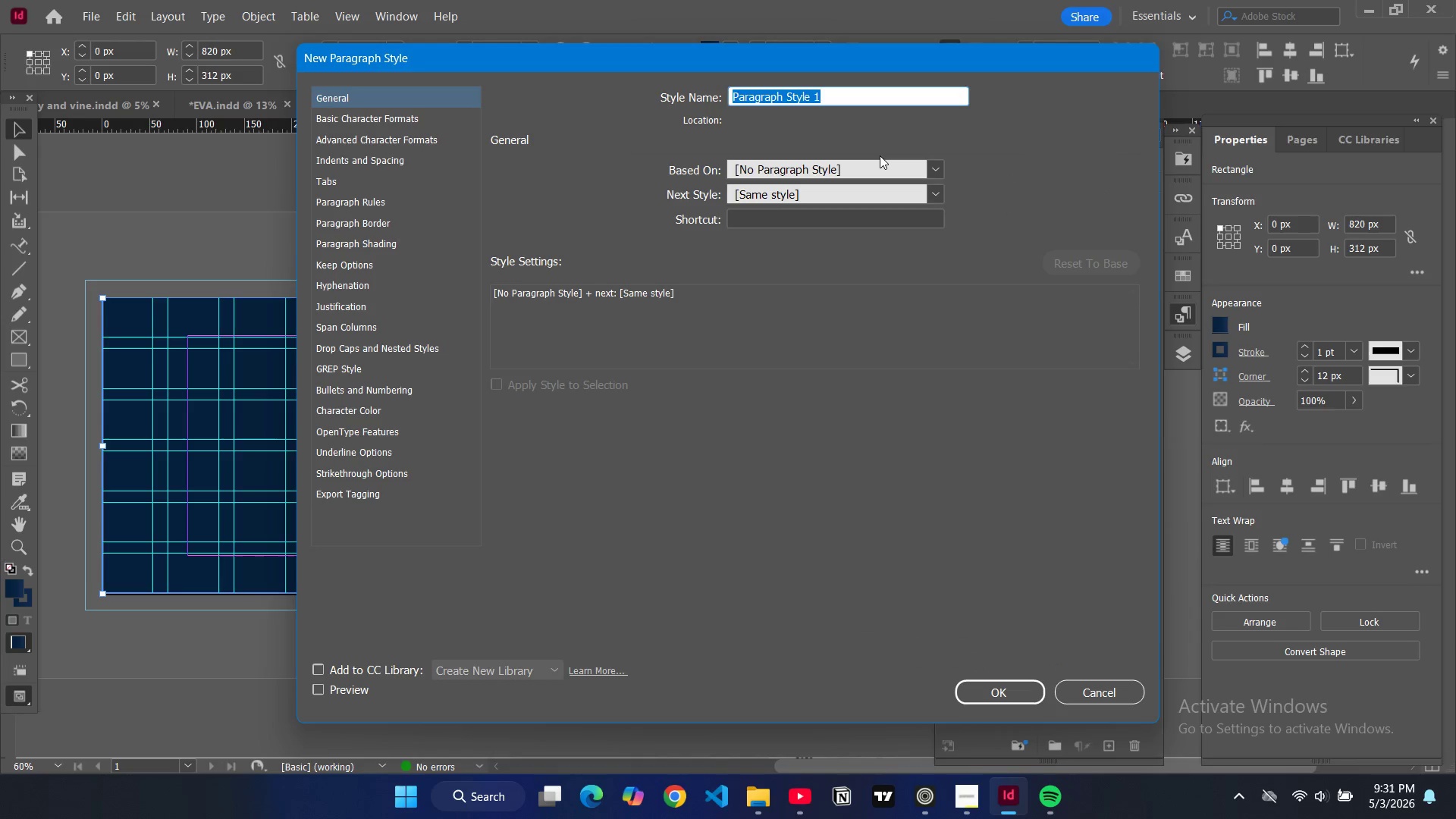 
type(headline)
 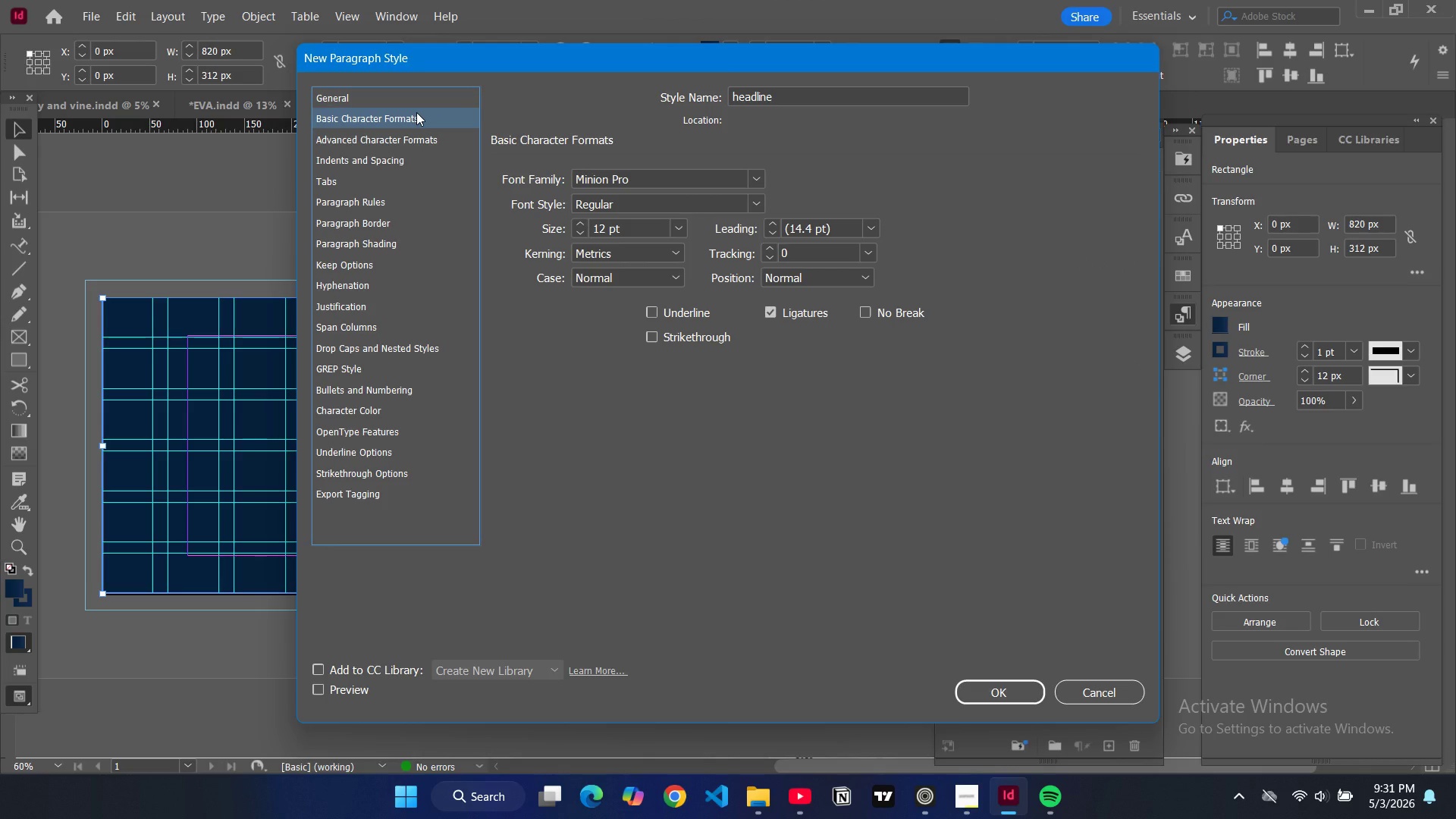 
wait(17.27)
 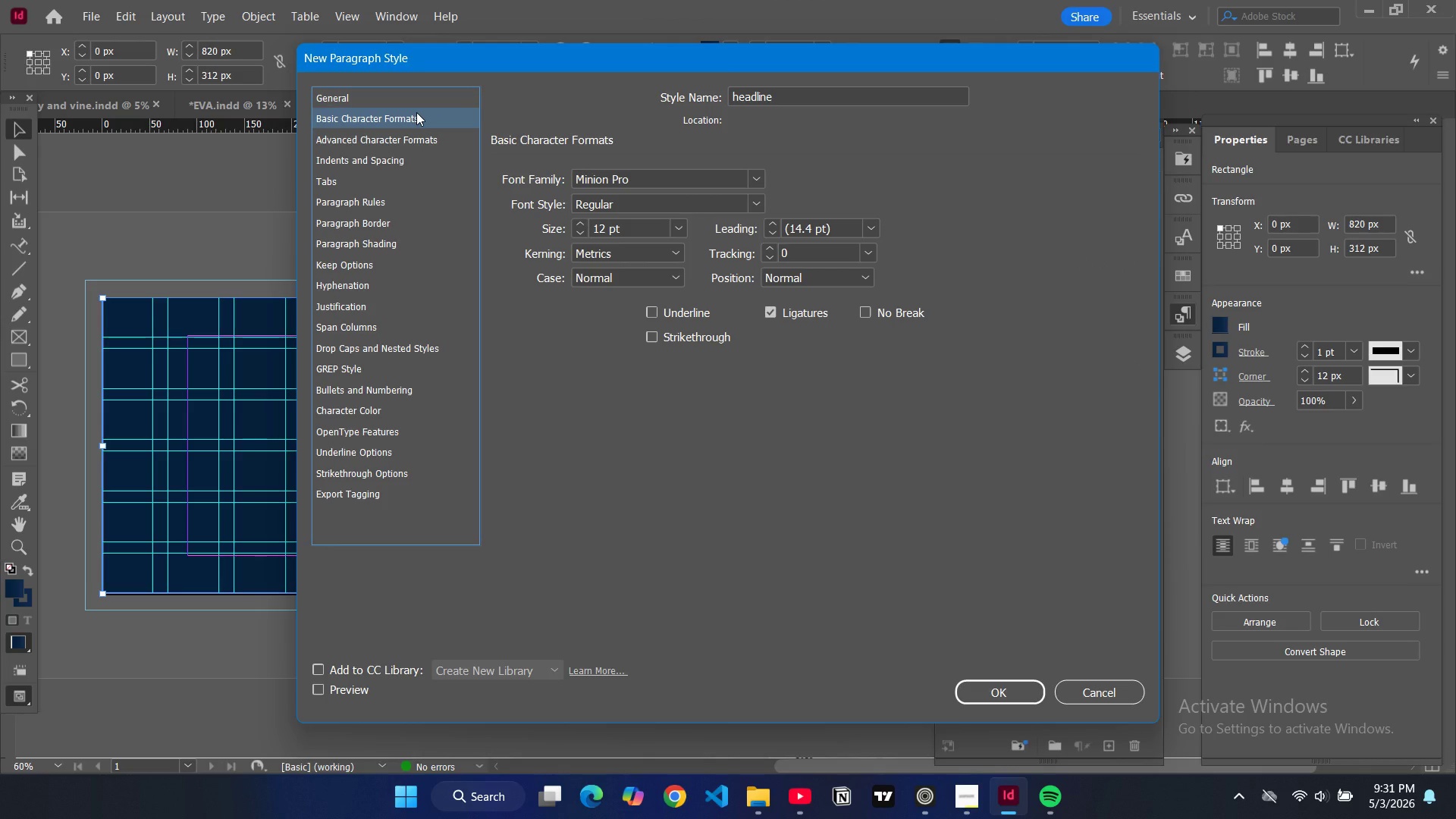 
left_click([679, 226])
 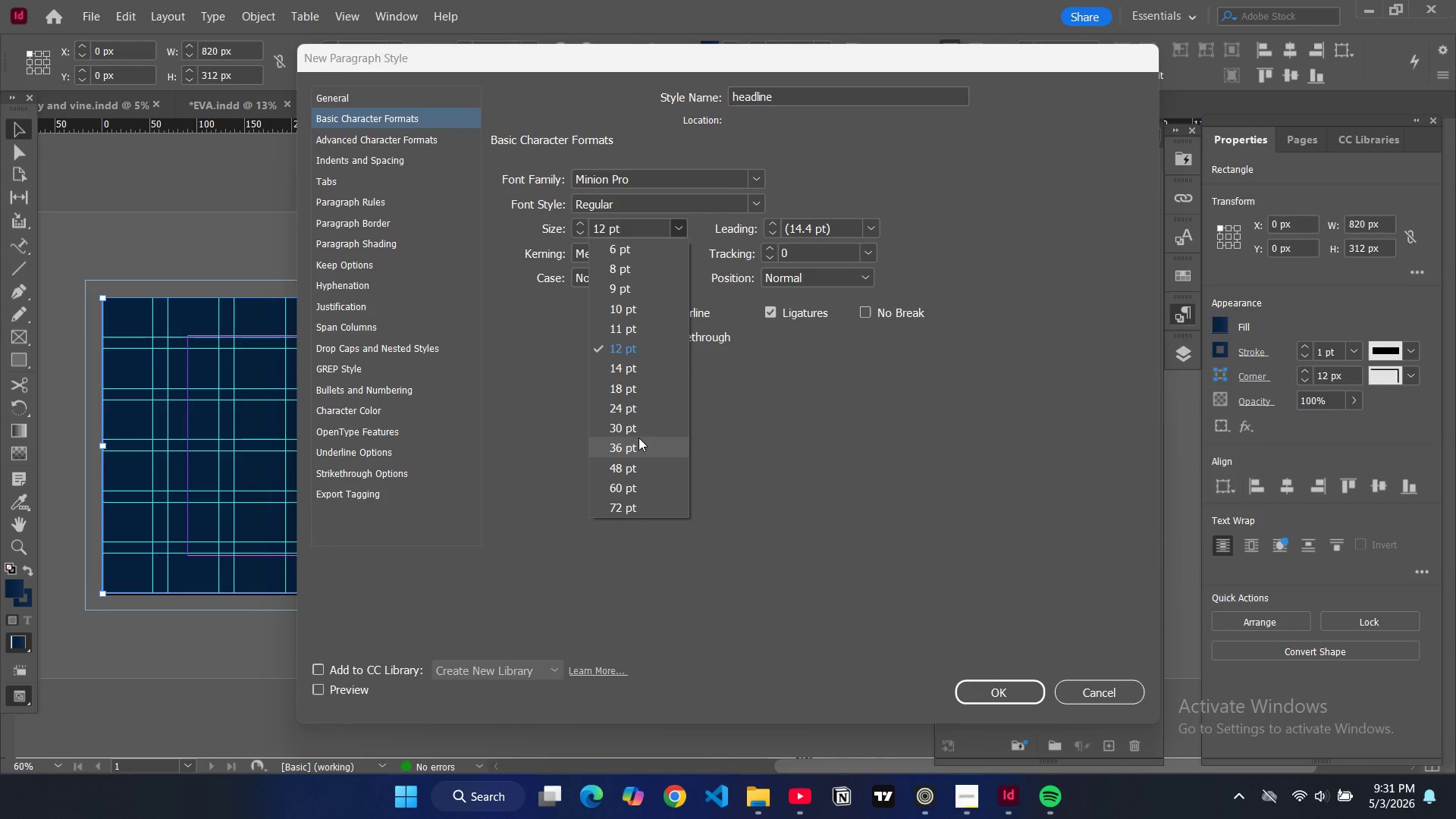 
left_click([635, 489])
 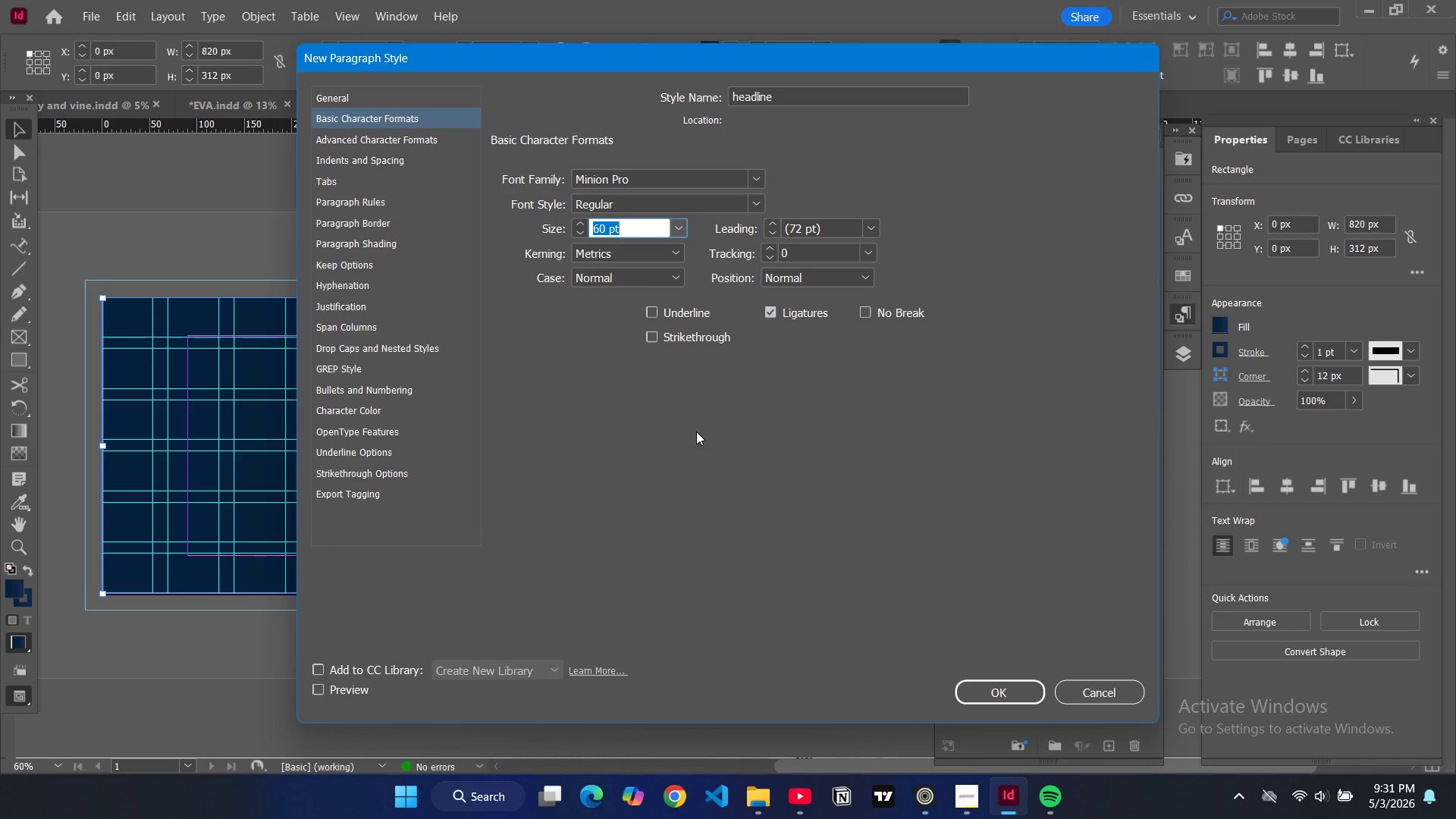 
left_click([704, 426])
 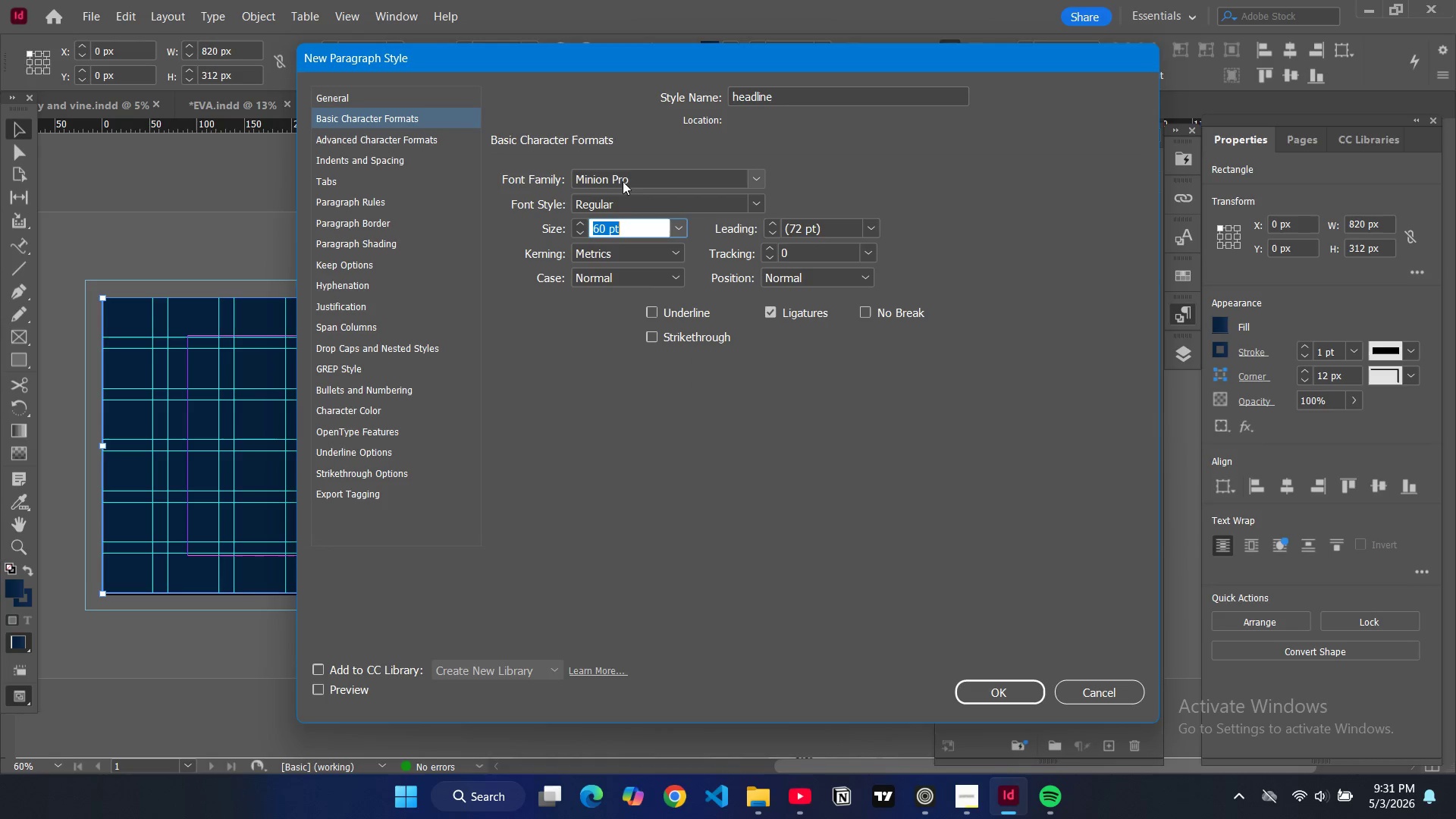 
double_click([629, 176])
 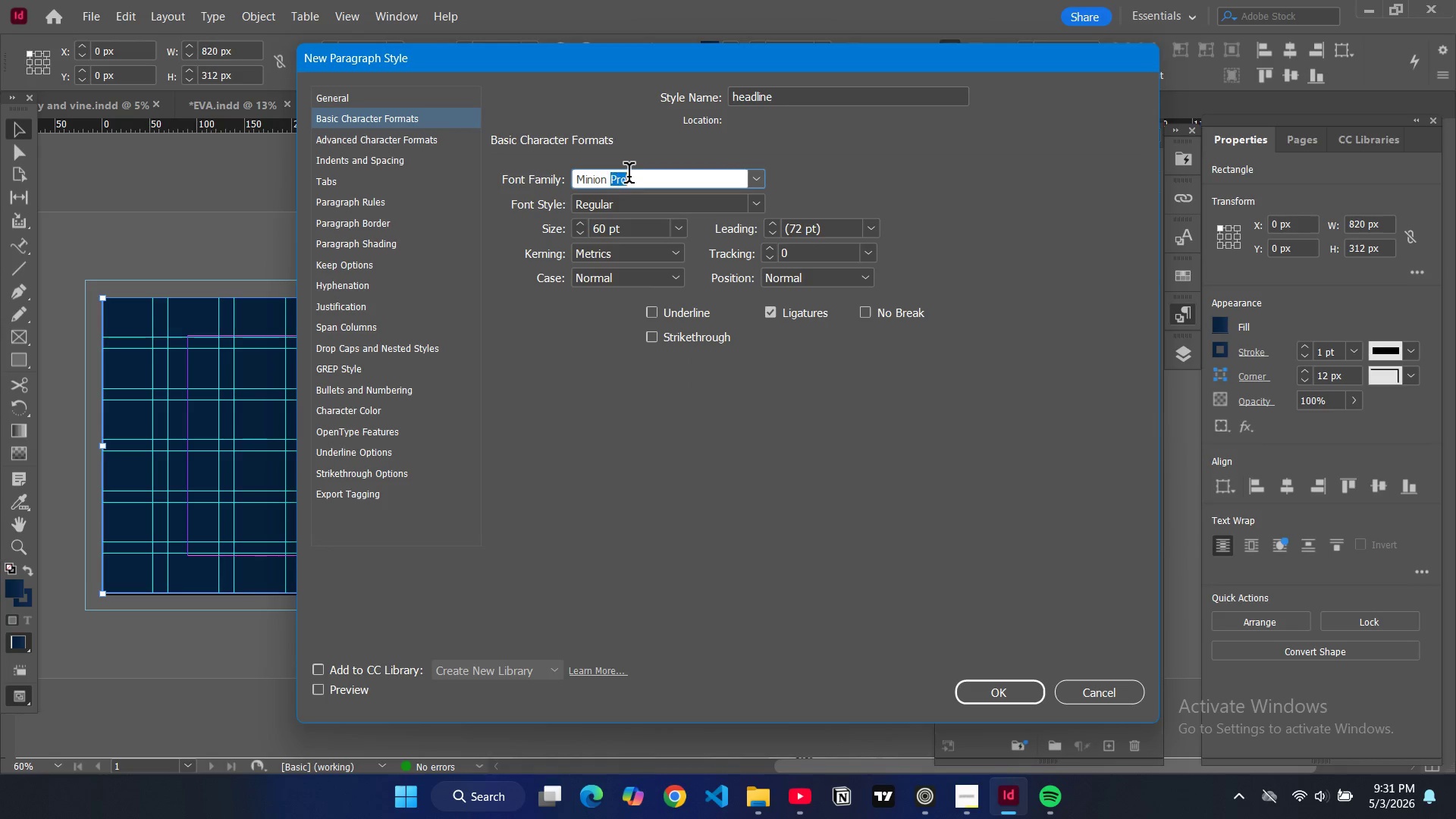 
triple_click([629, 176])
 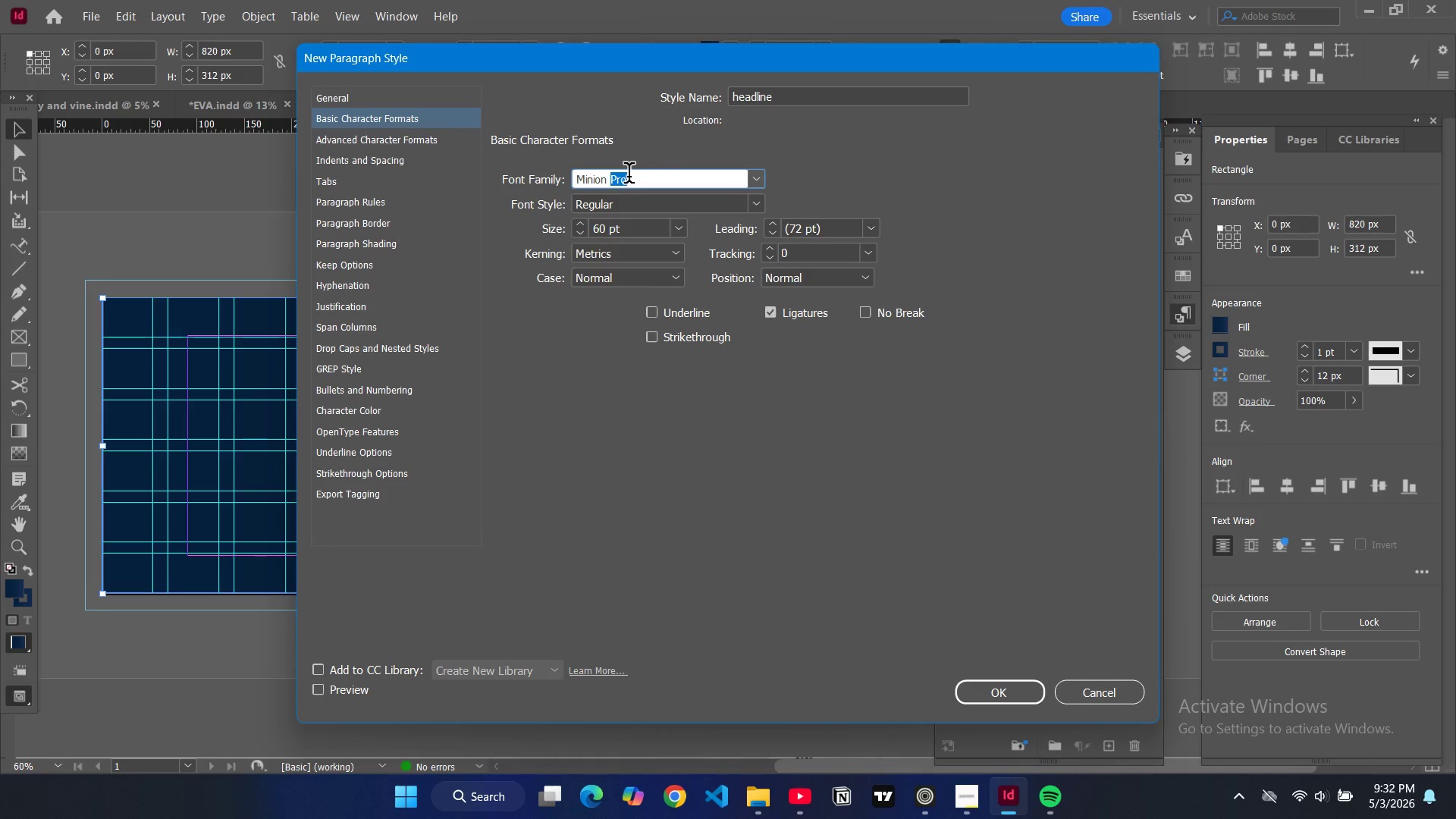 
key(Control+A)
 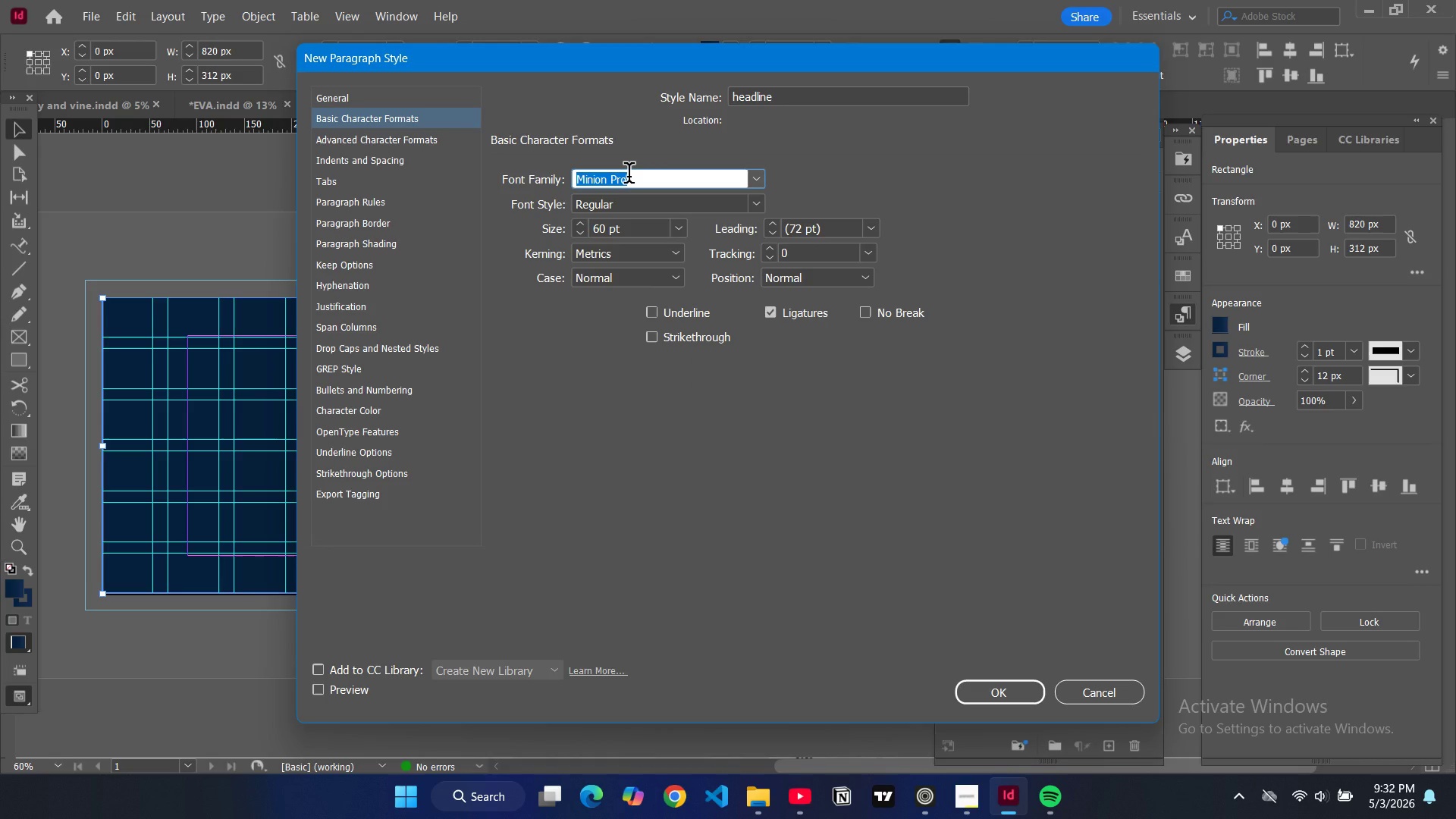 
wait(8.39)
 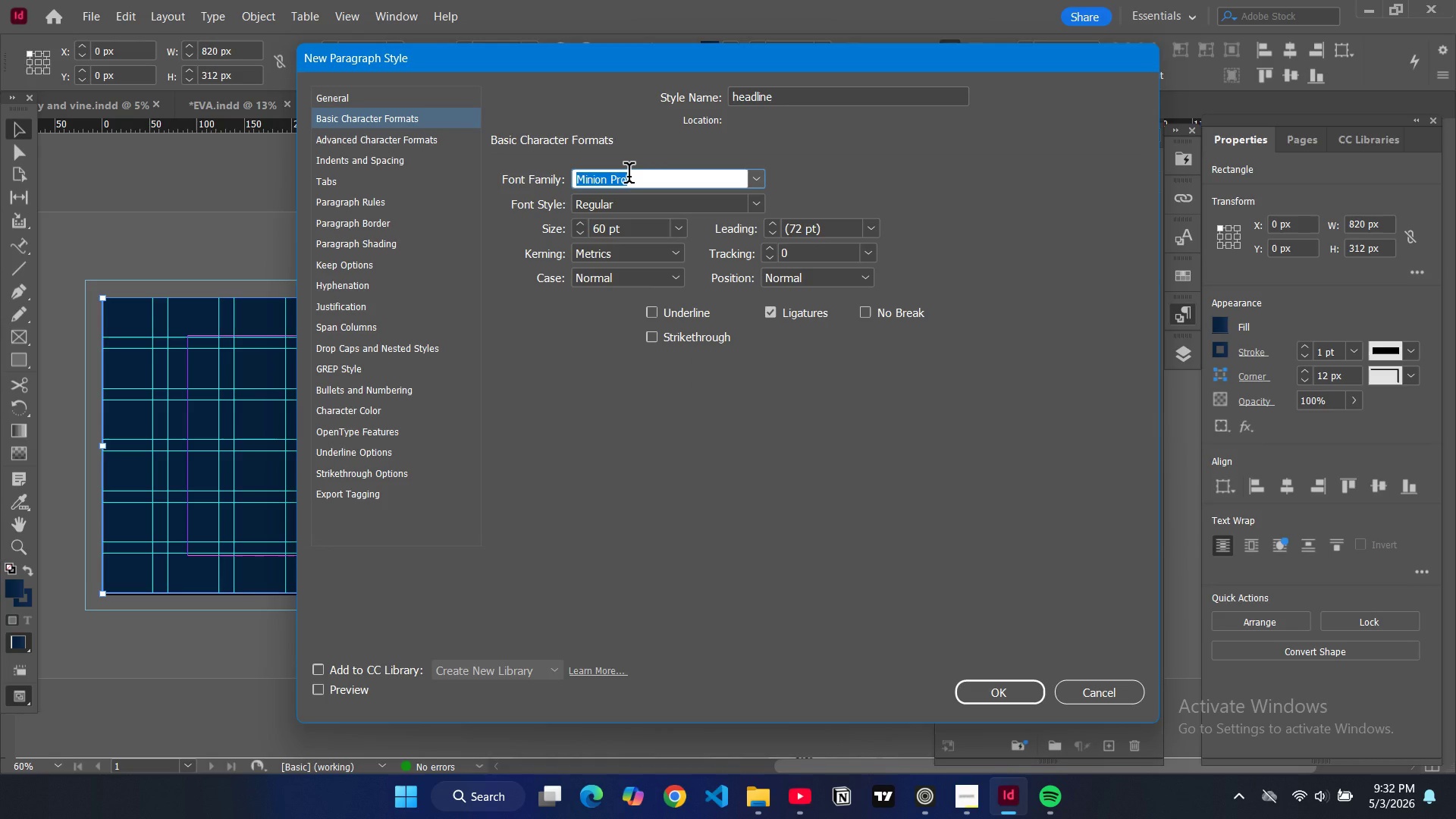 
left_click([876, 231])
 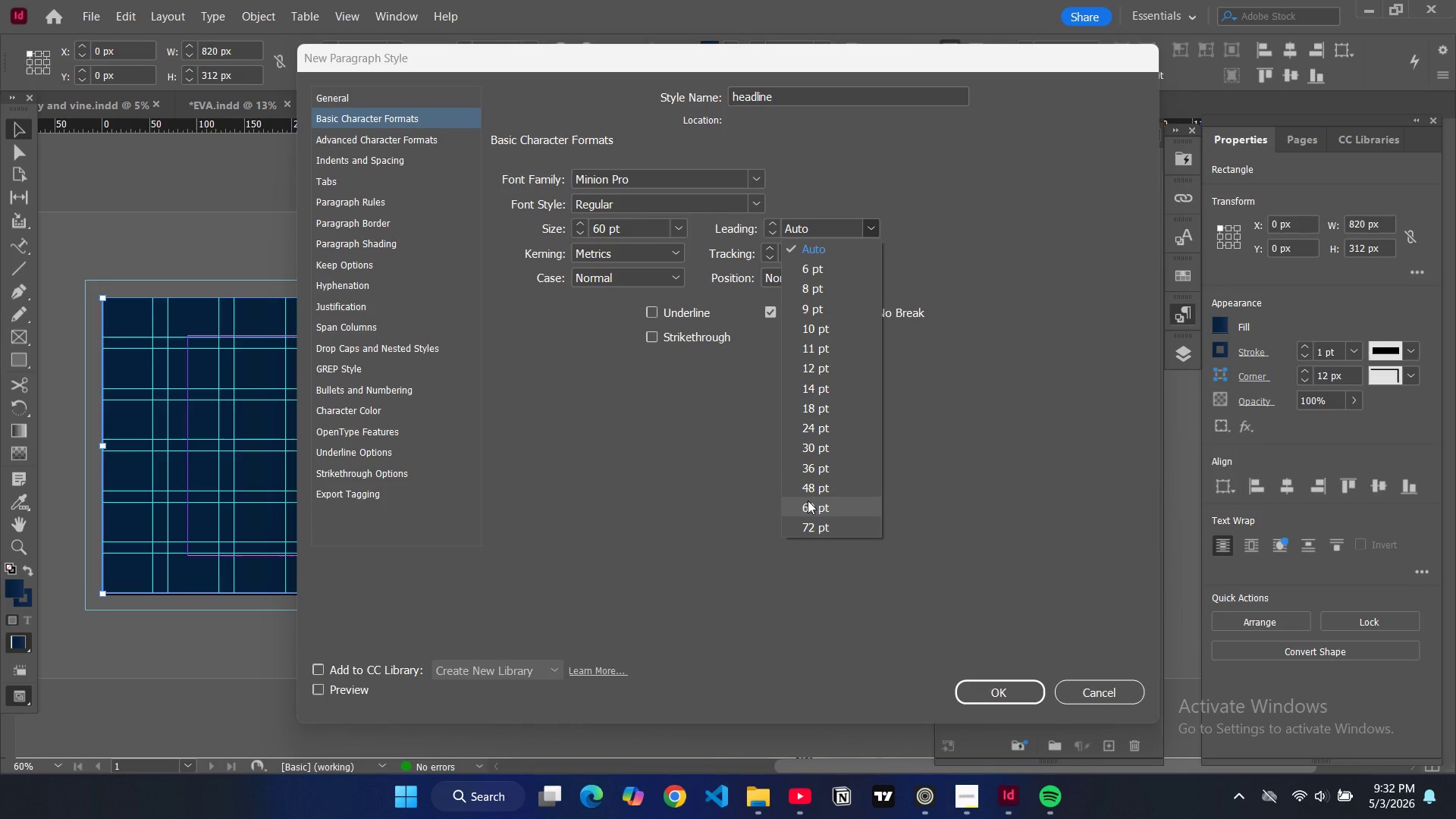 
left_click([808, 500])
 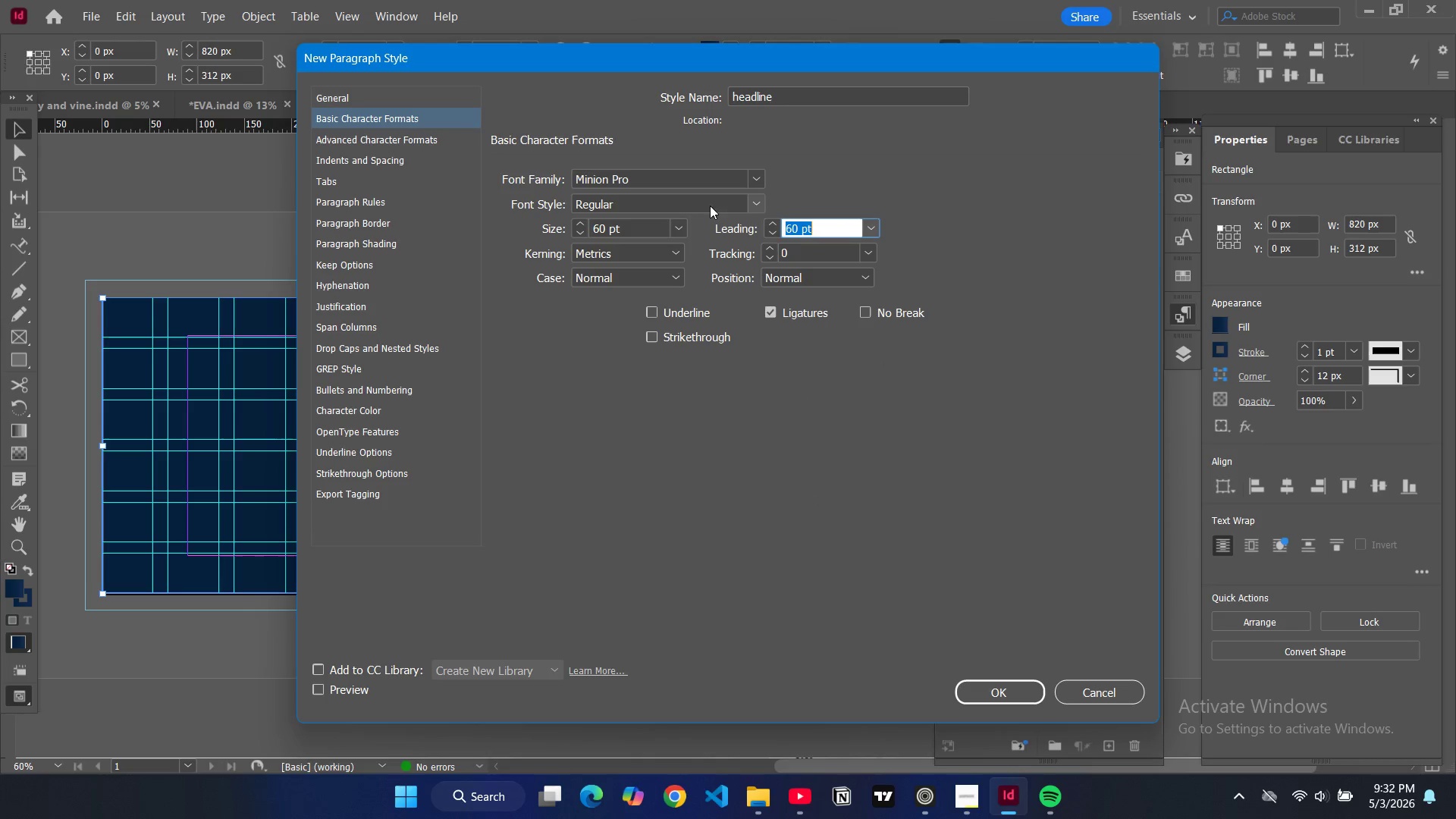 
double_click([696, 178])
 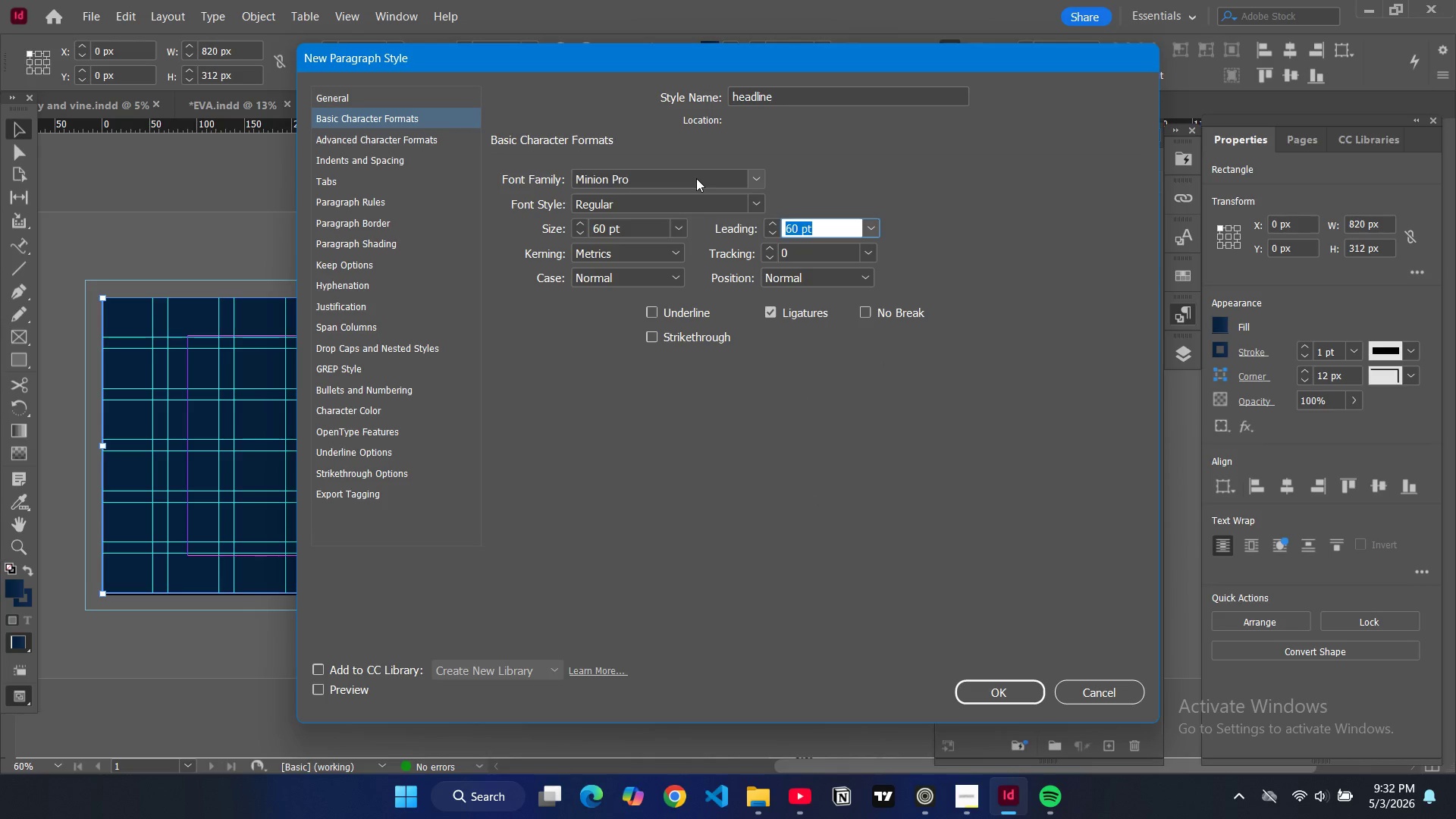 
triple_click([696, 178])
 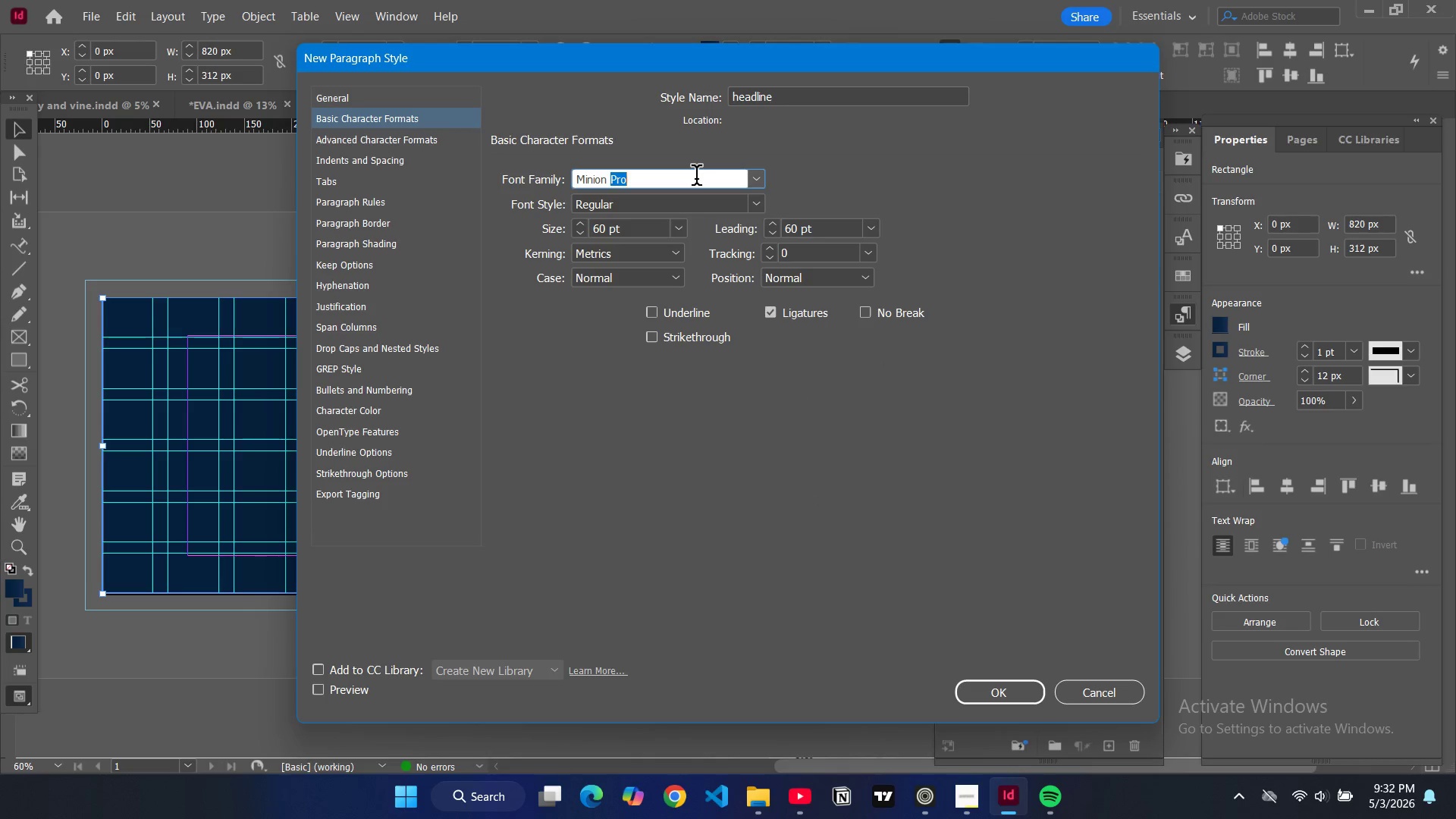 
key(Control+ControlLeft)
 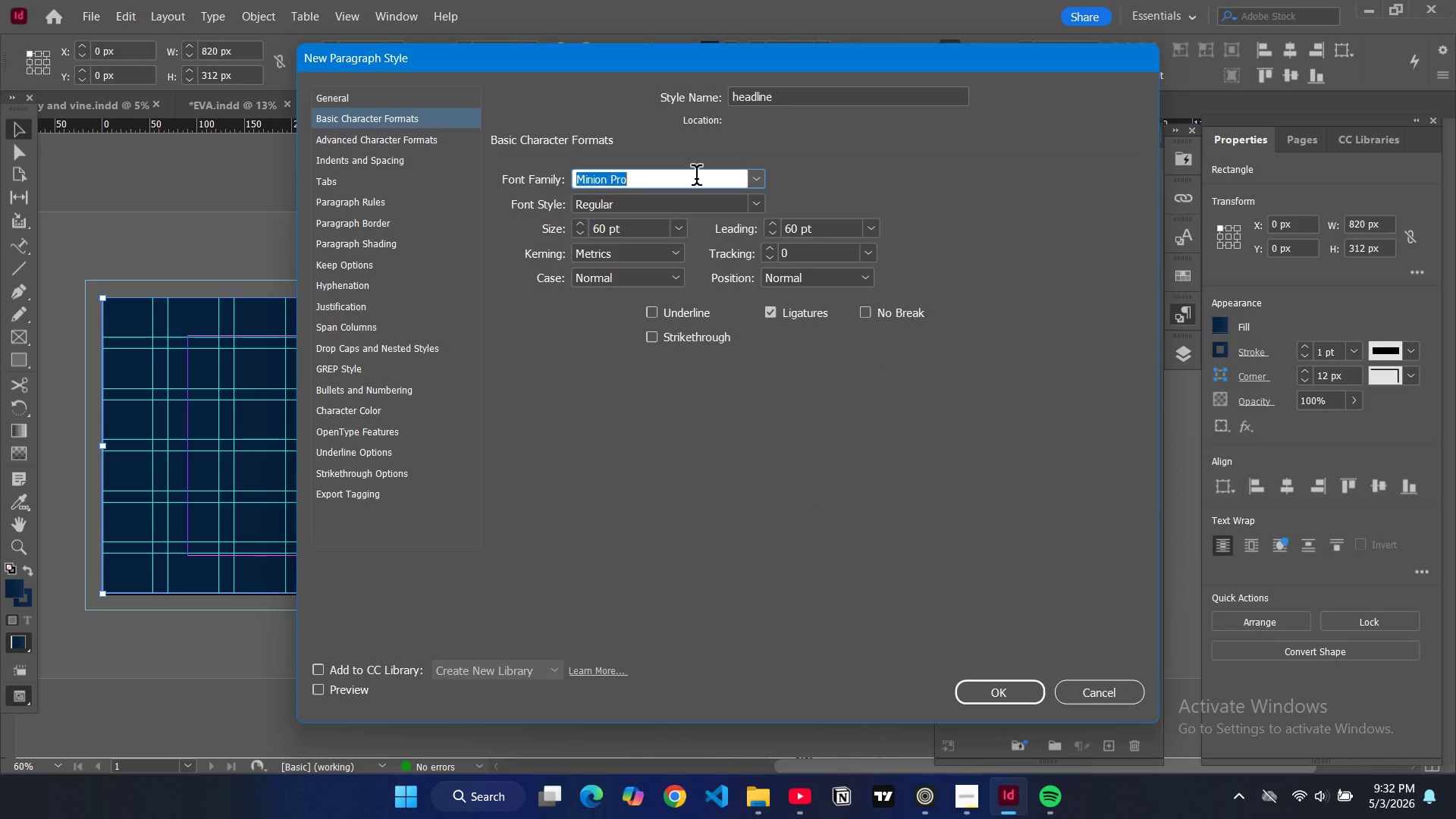 
key(Control+A)
 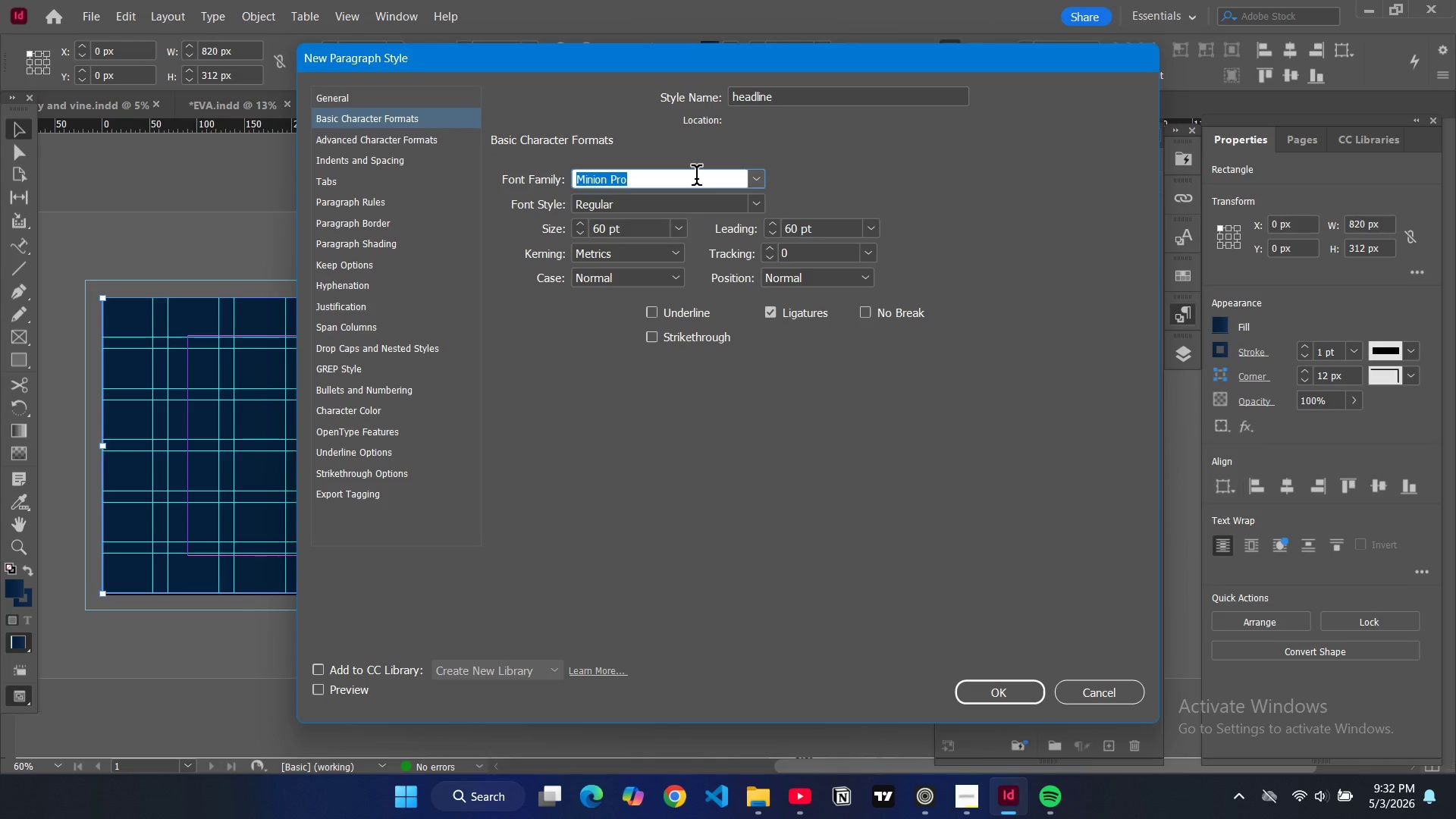 
type(mont)
 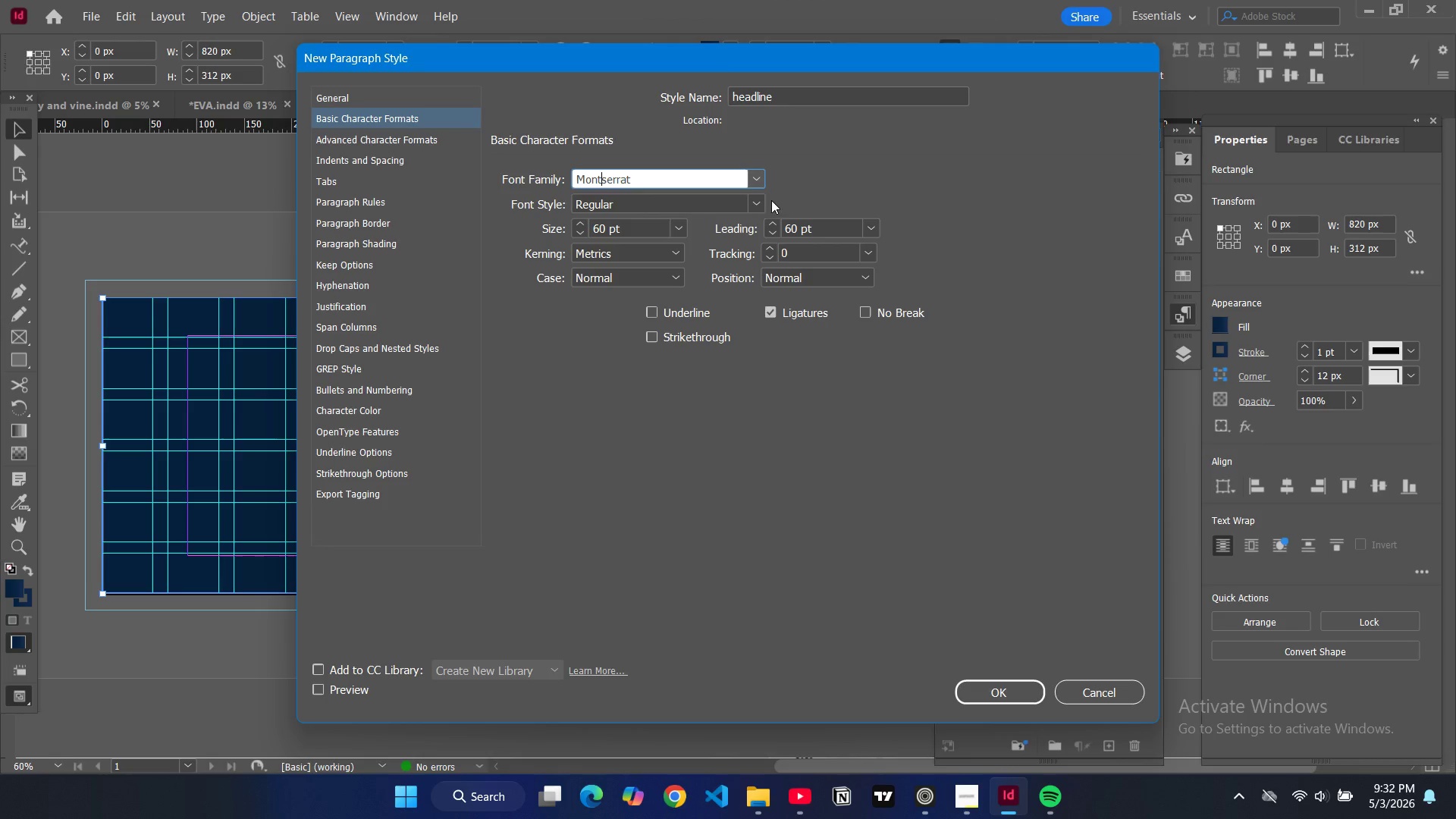 
left_click([761, 199])
 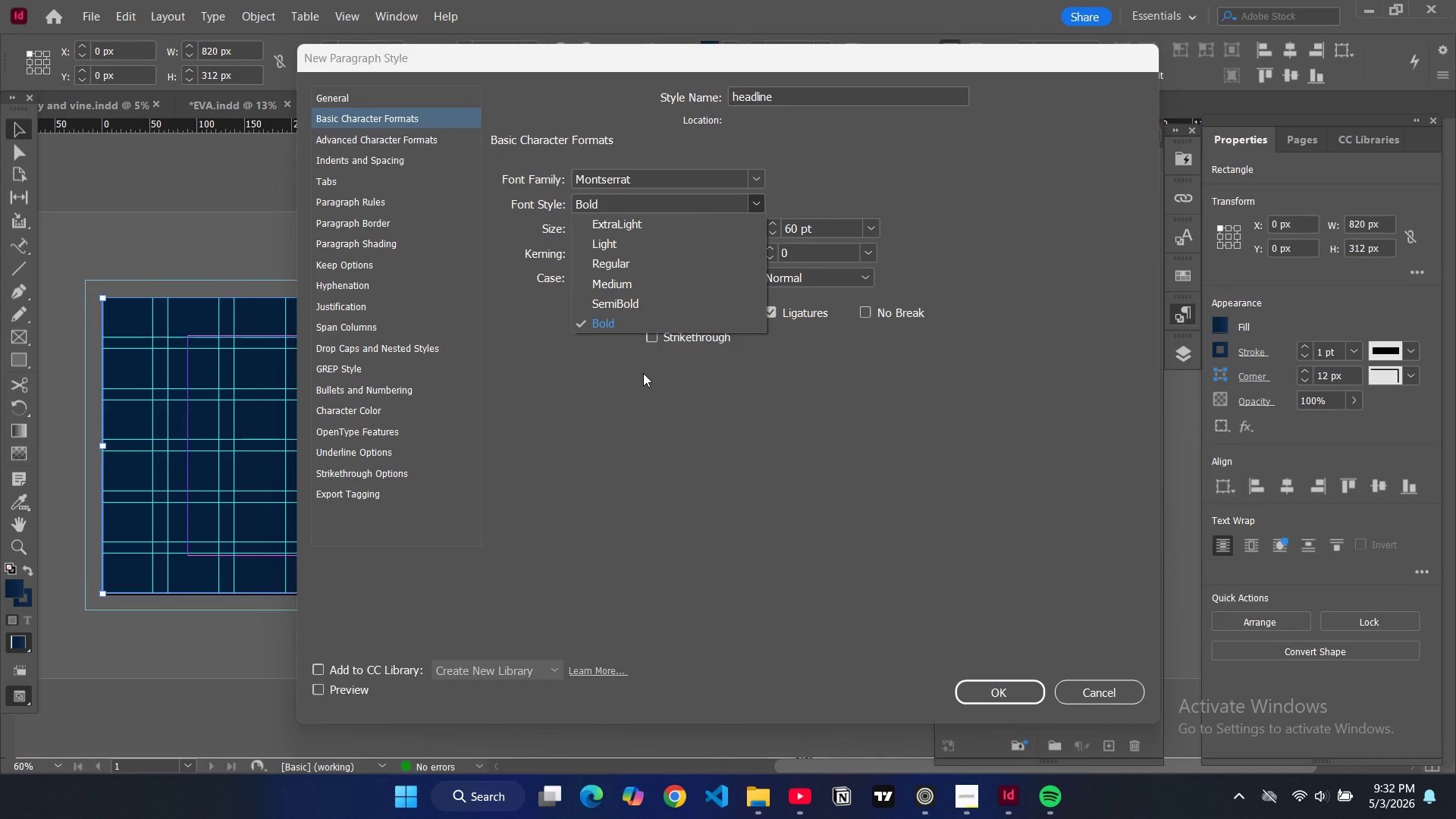 
left_click([643, 373])
 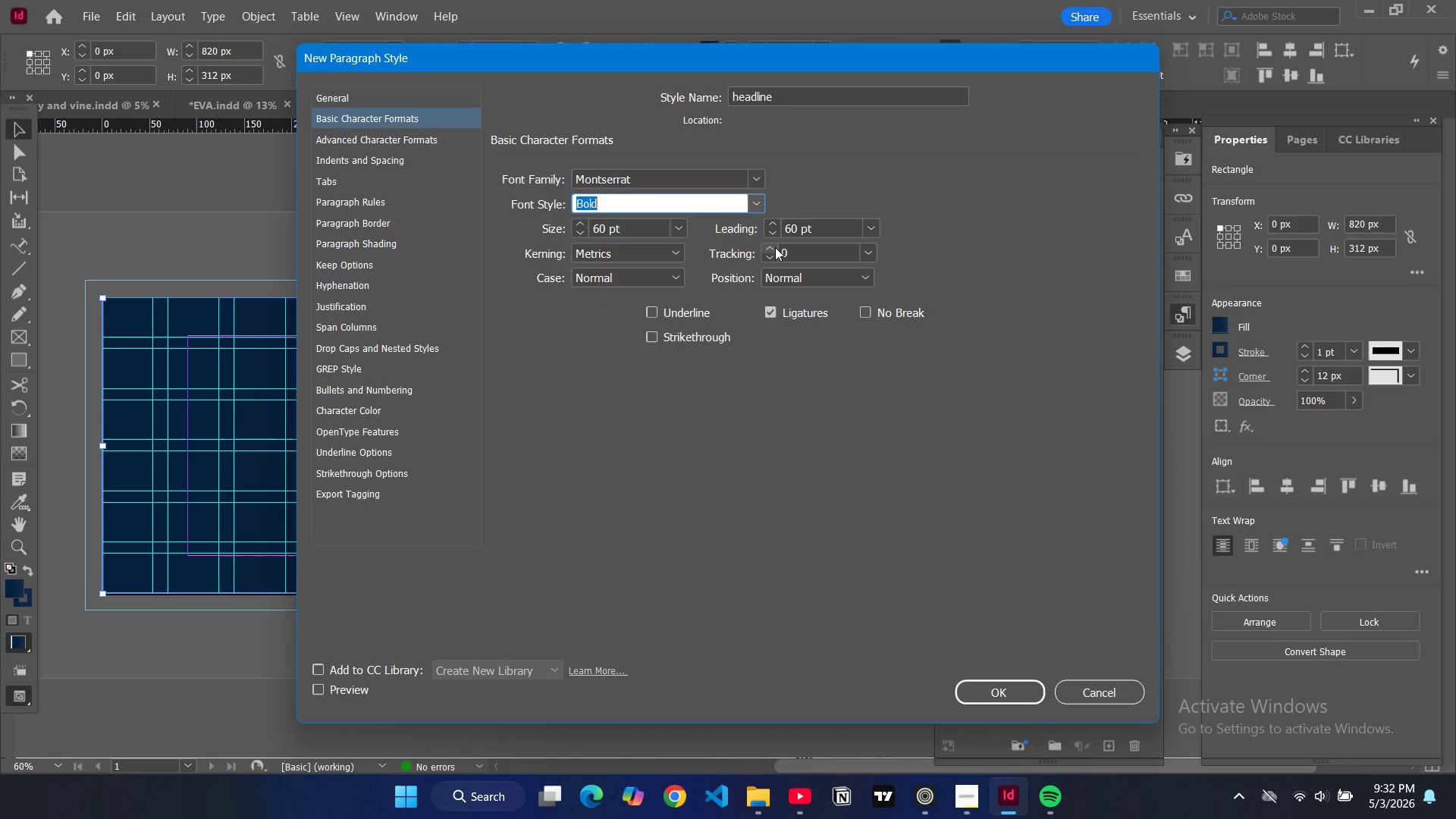 
wait(5.01)
 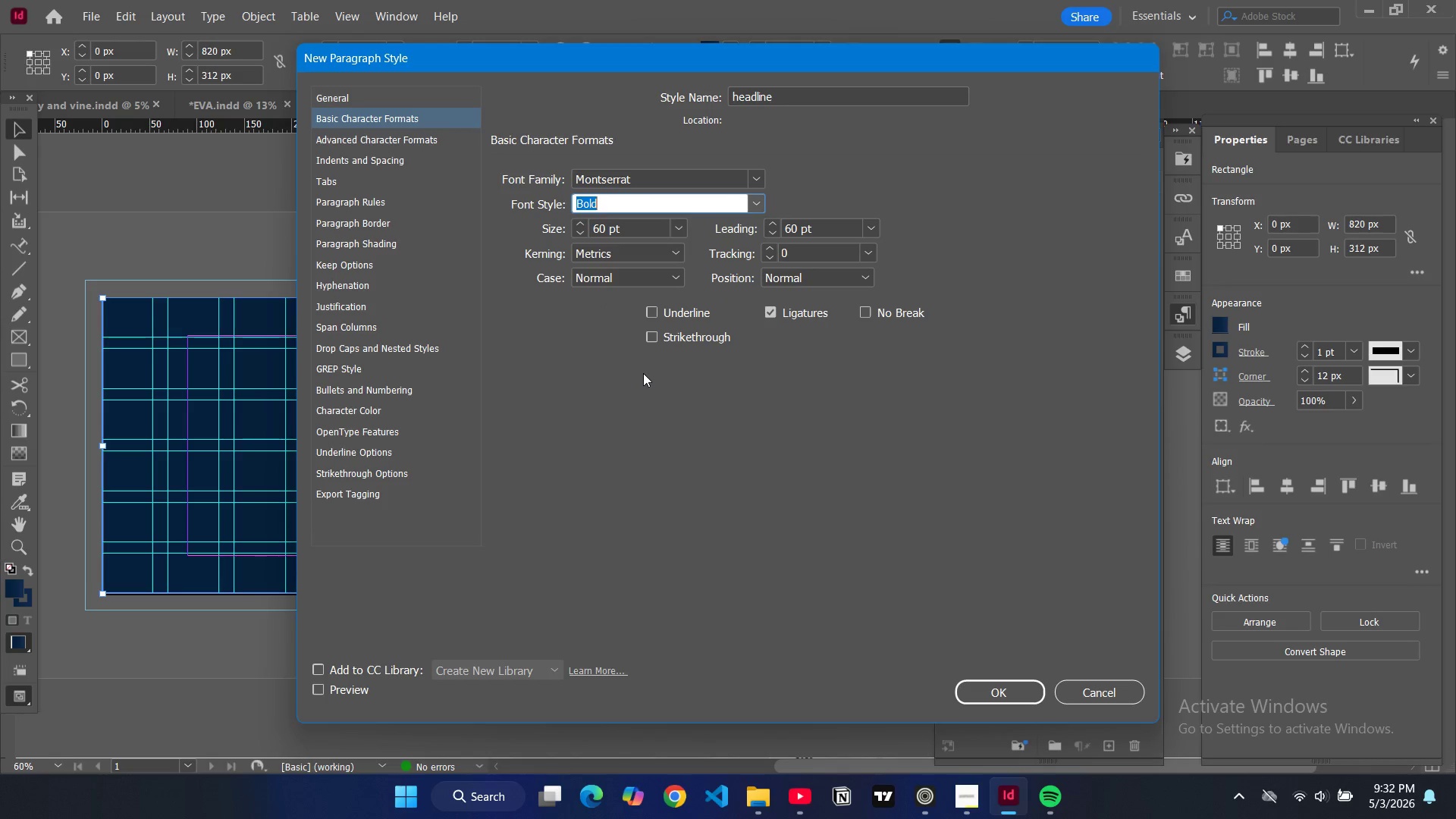 
left_click([774, 259])
 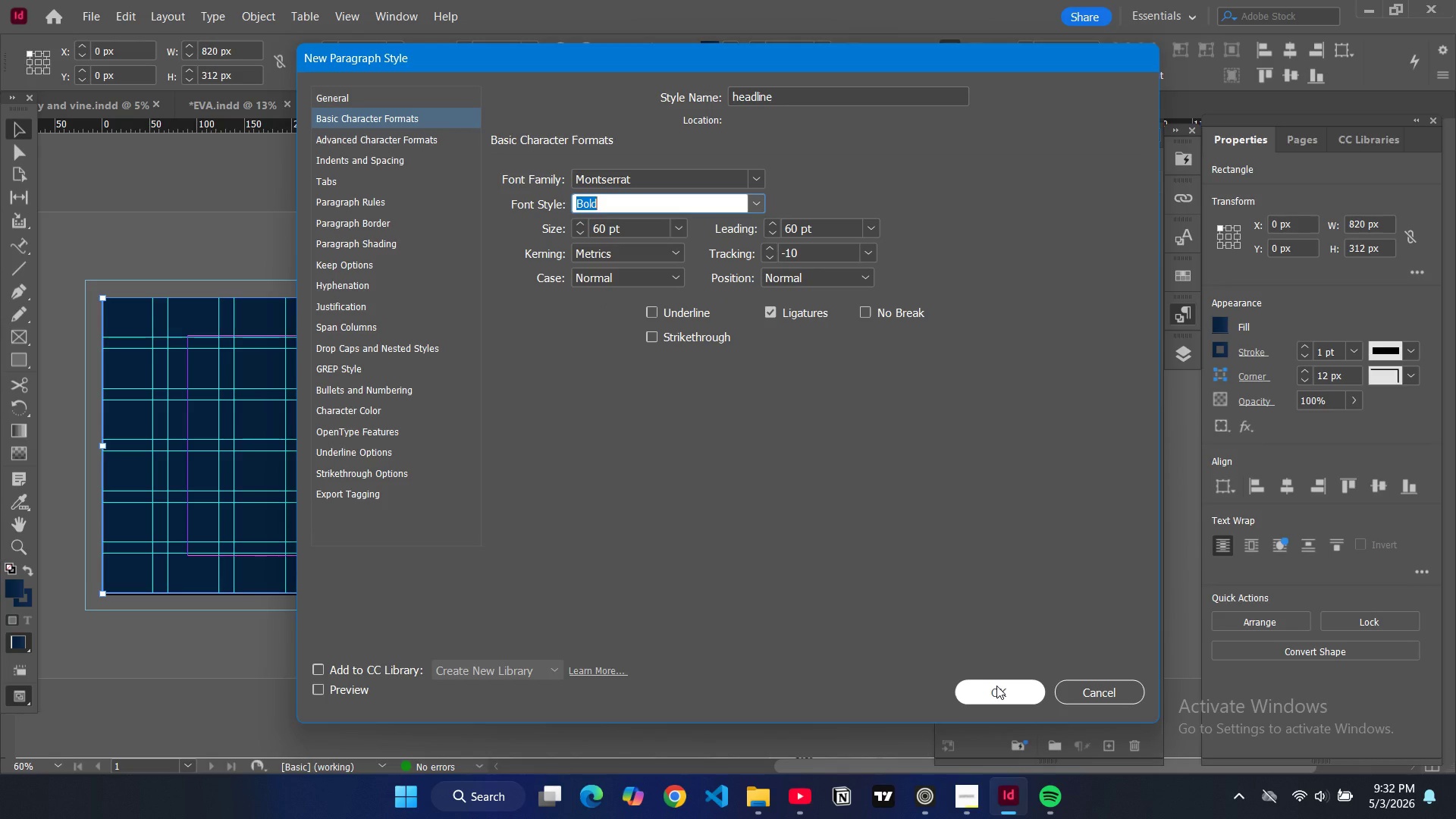 
left_click([996, 686])
 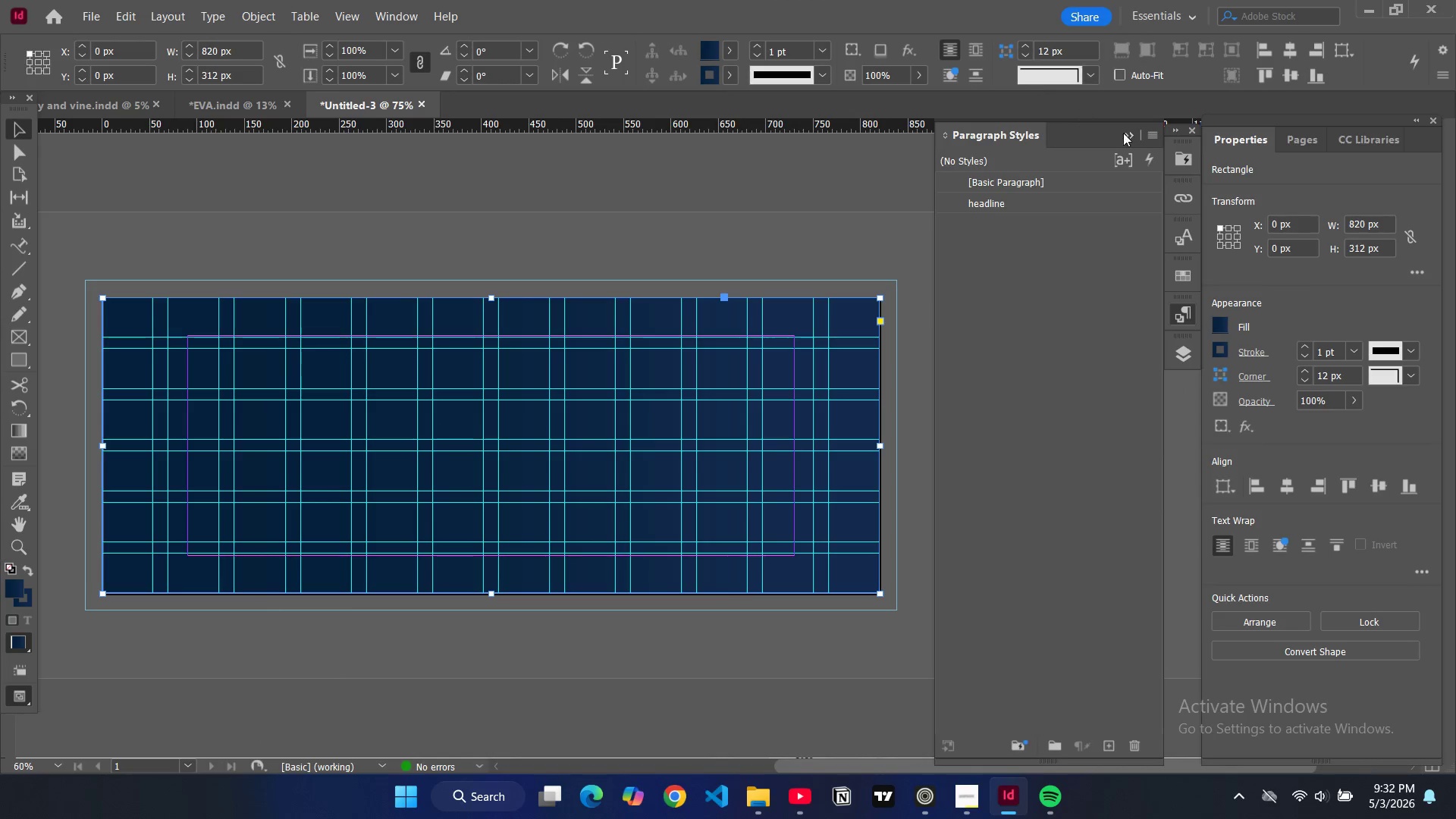 
left_click([1157, 133])
 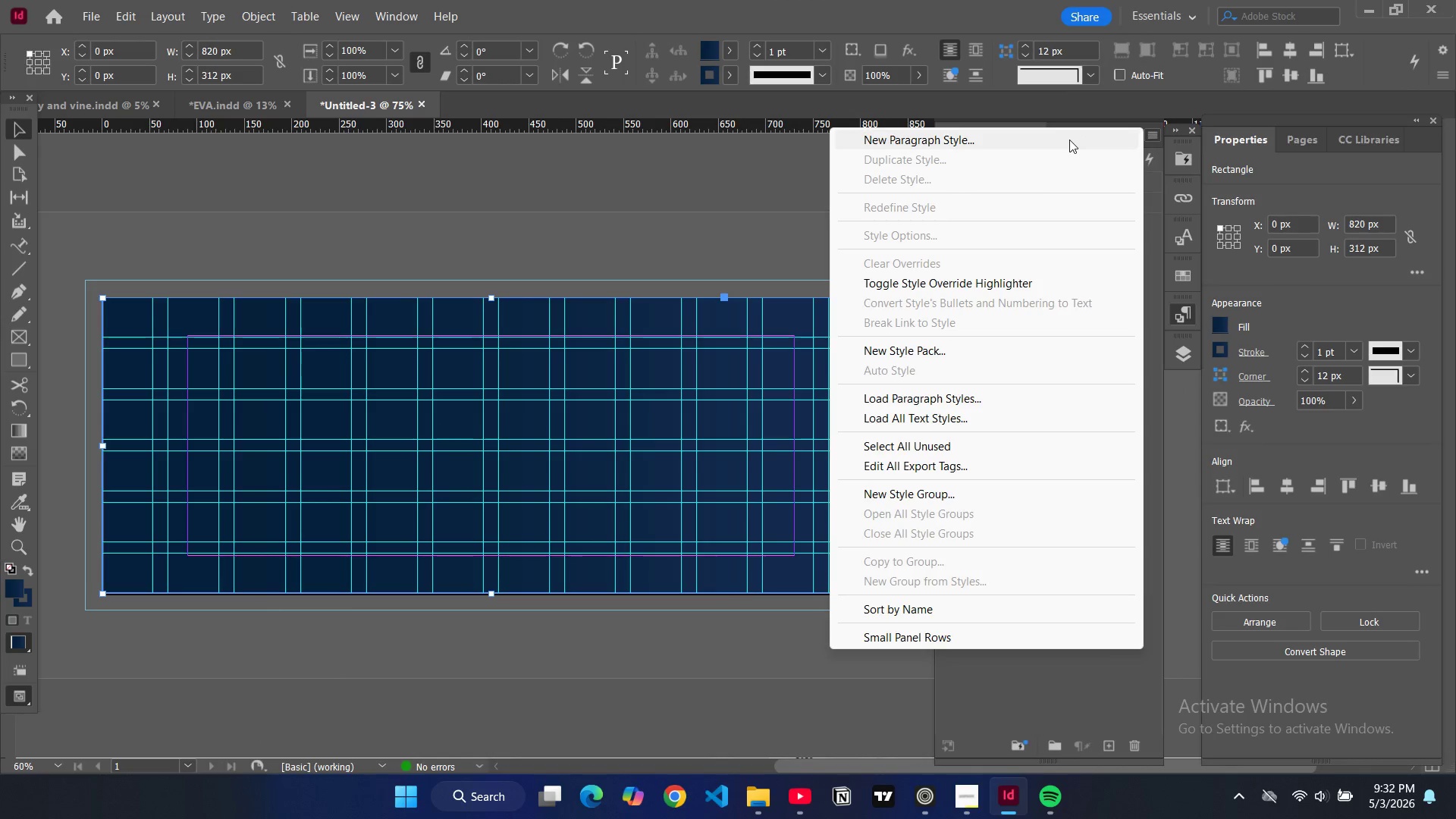 
left_click([1069, 140])
 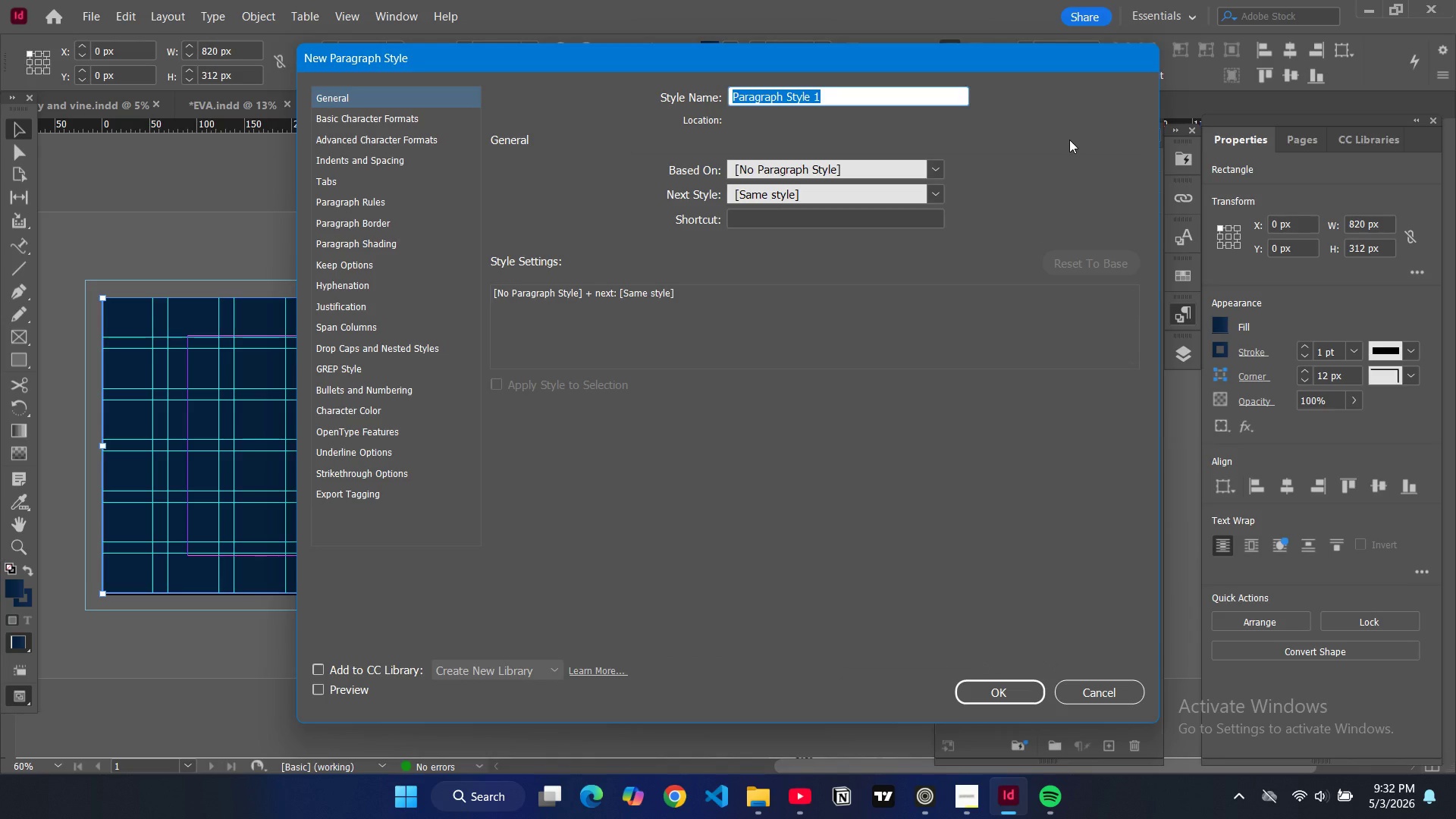 
type(subheading)
 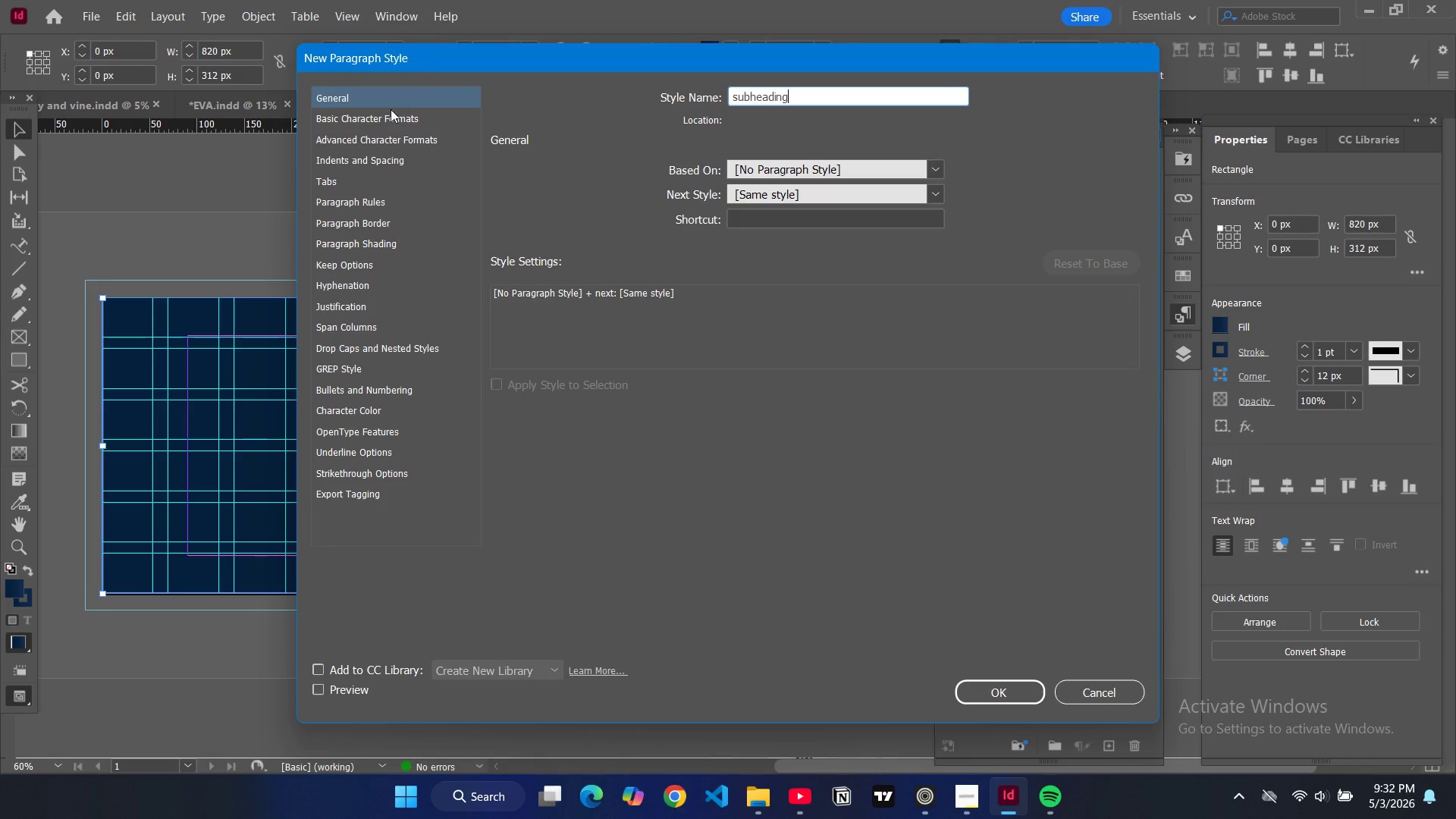 
left_click([384, 121])
 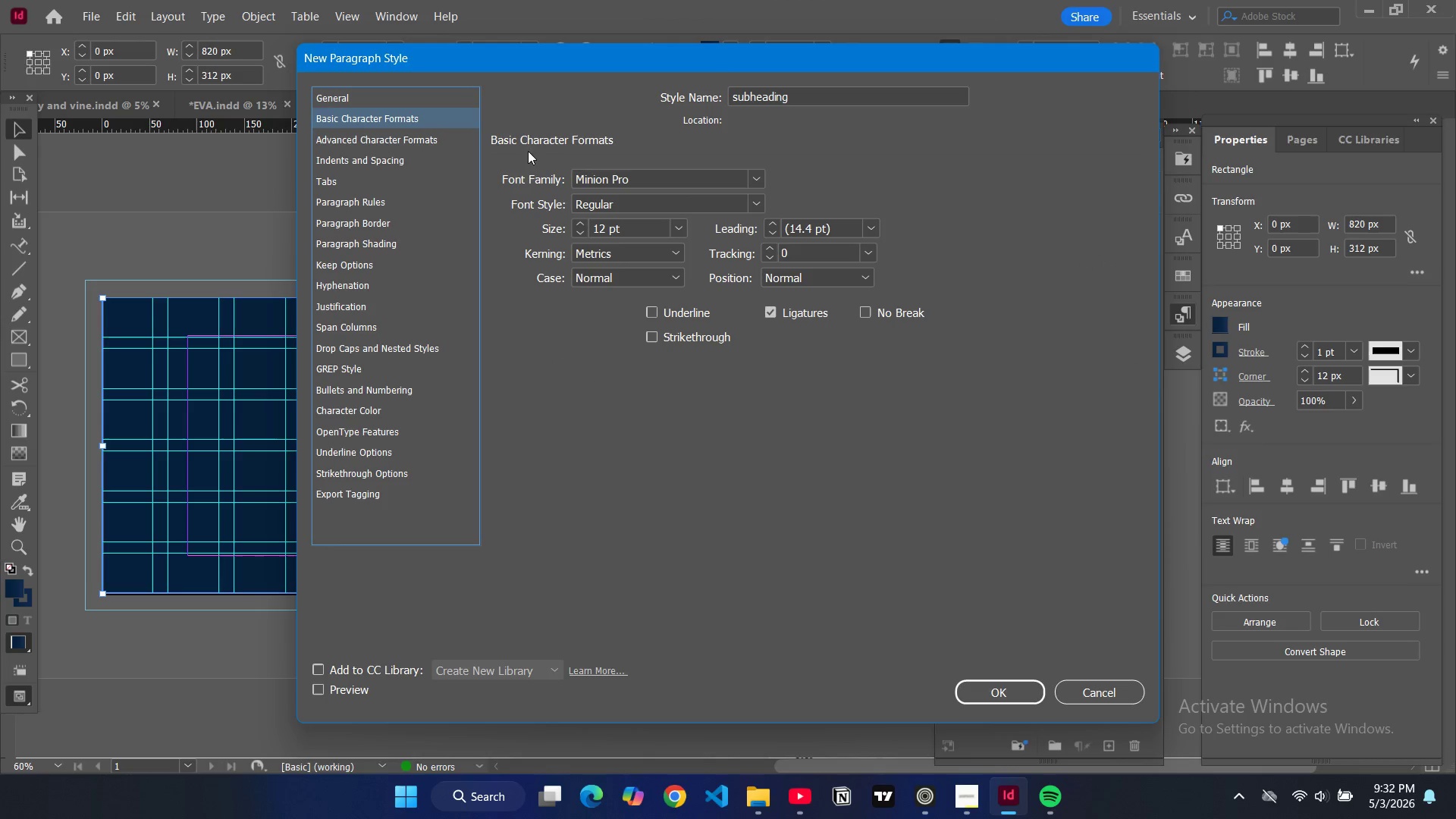 
left_click([679, 230])
 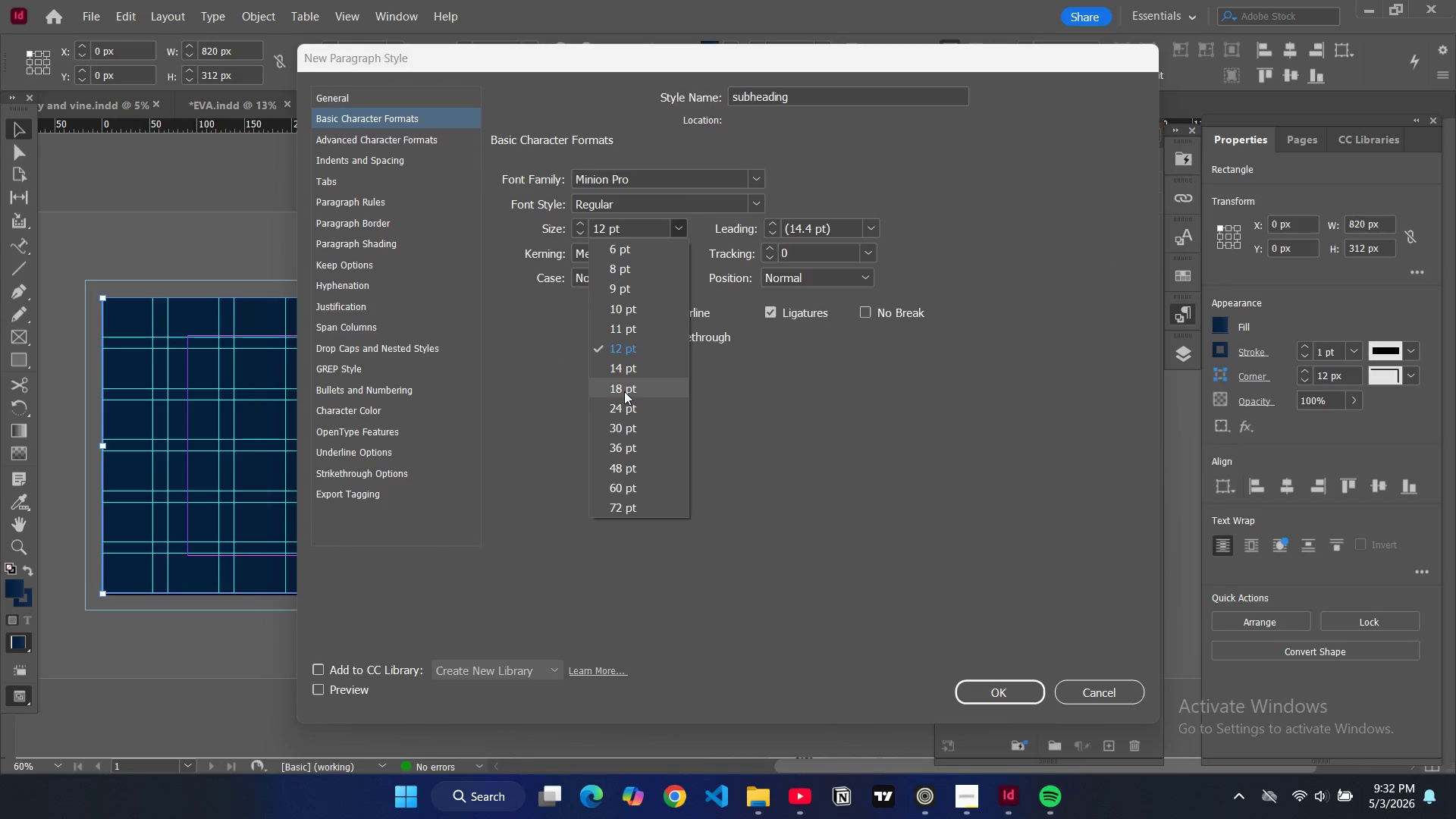 
left_click([624, 391])
 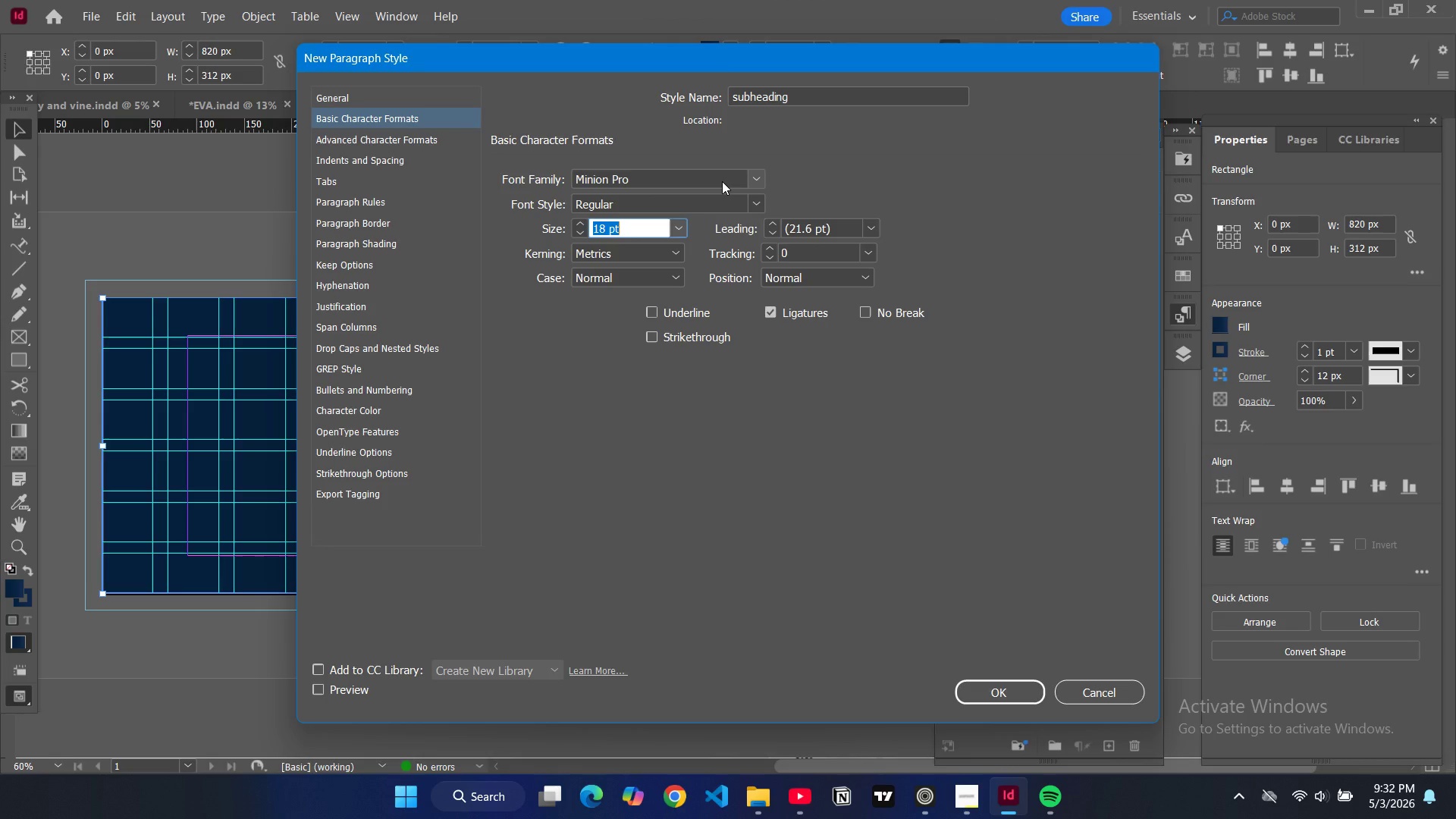 
wait(13.28)
 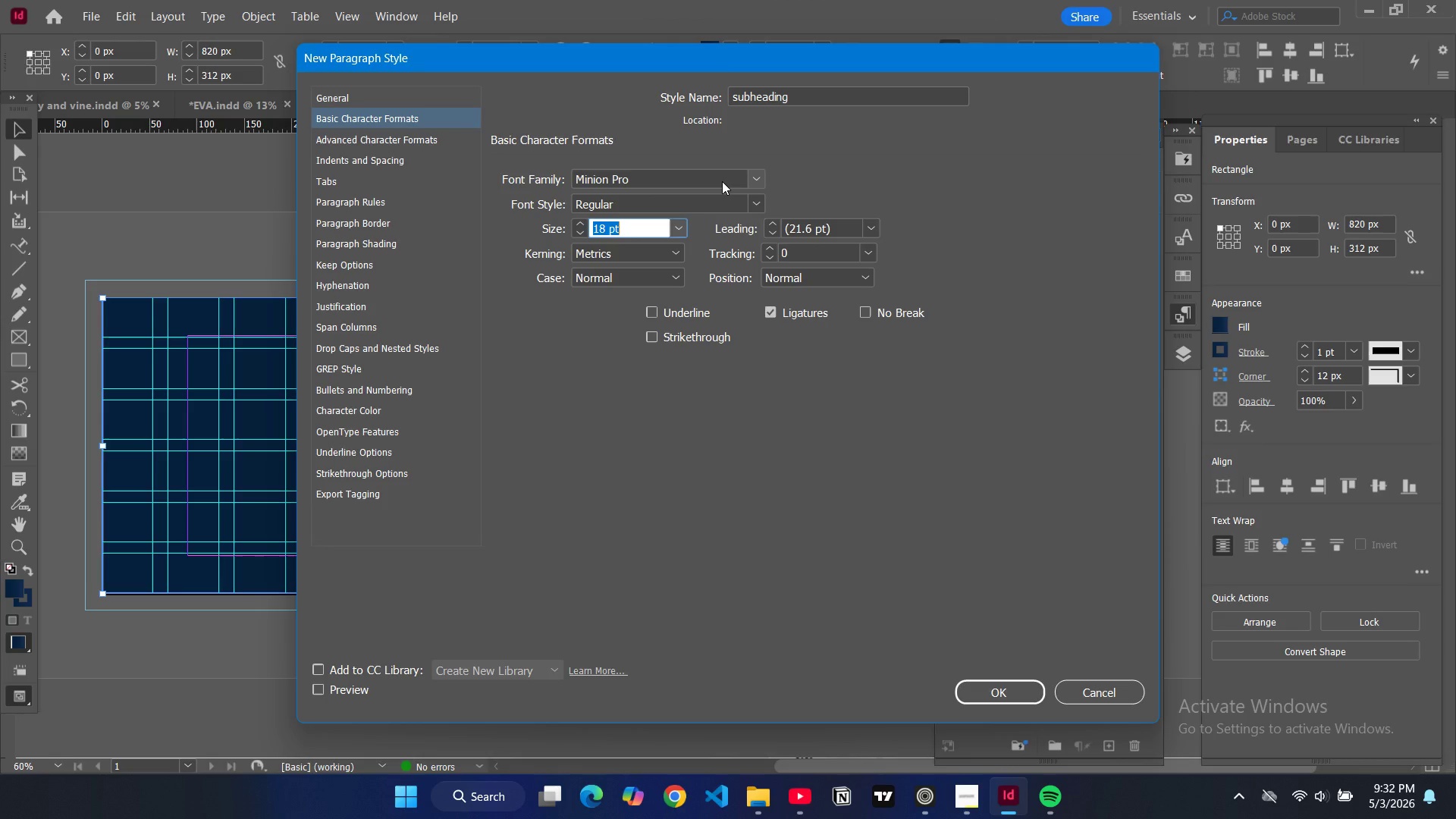 
left_click([874, 228])
 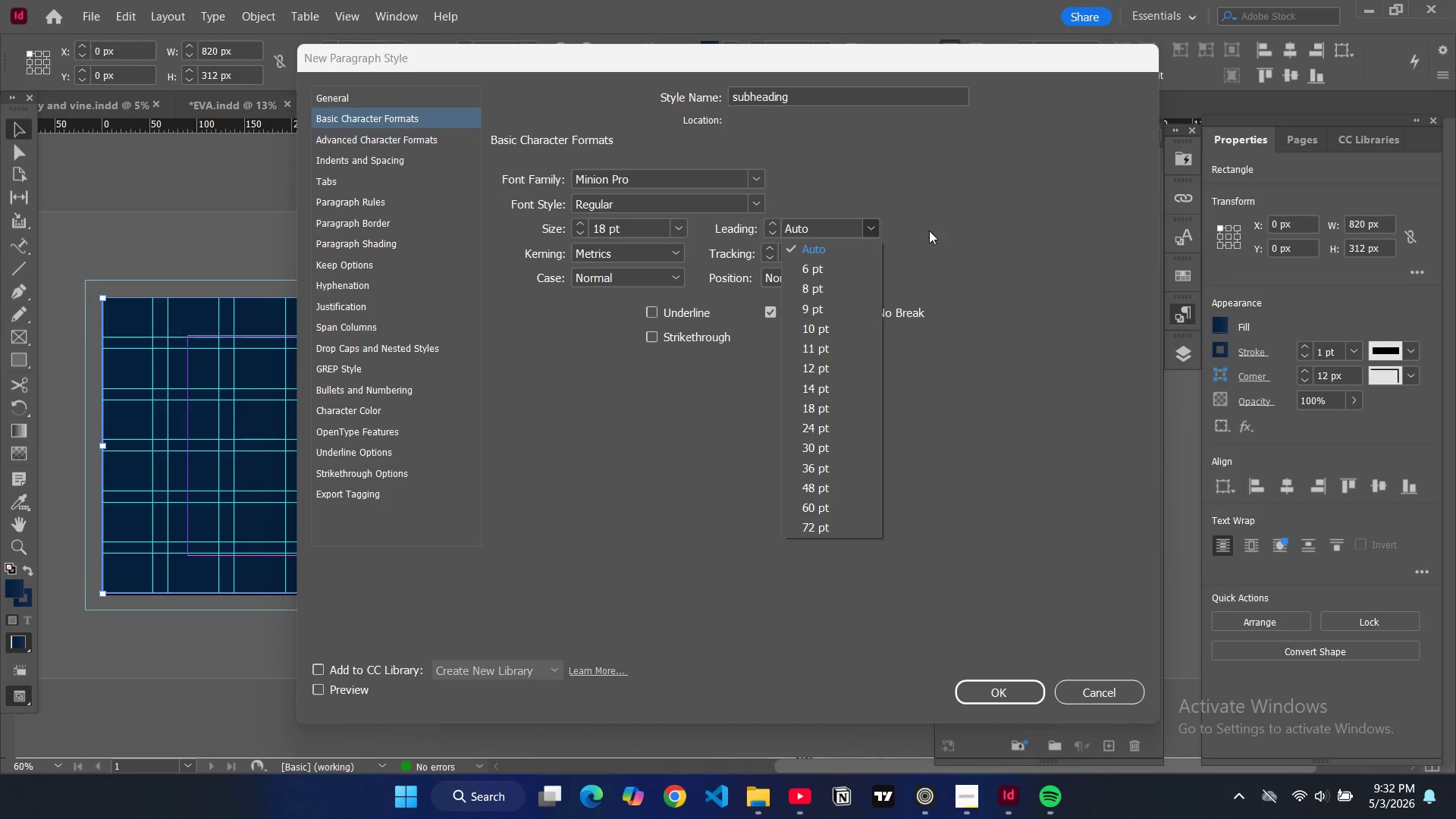 
left_click([929, 231])
 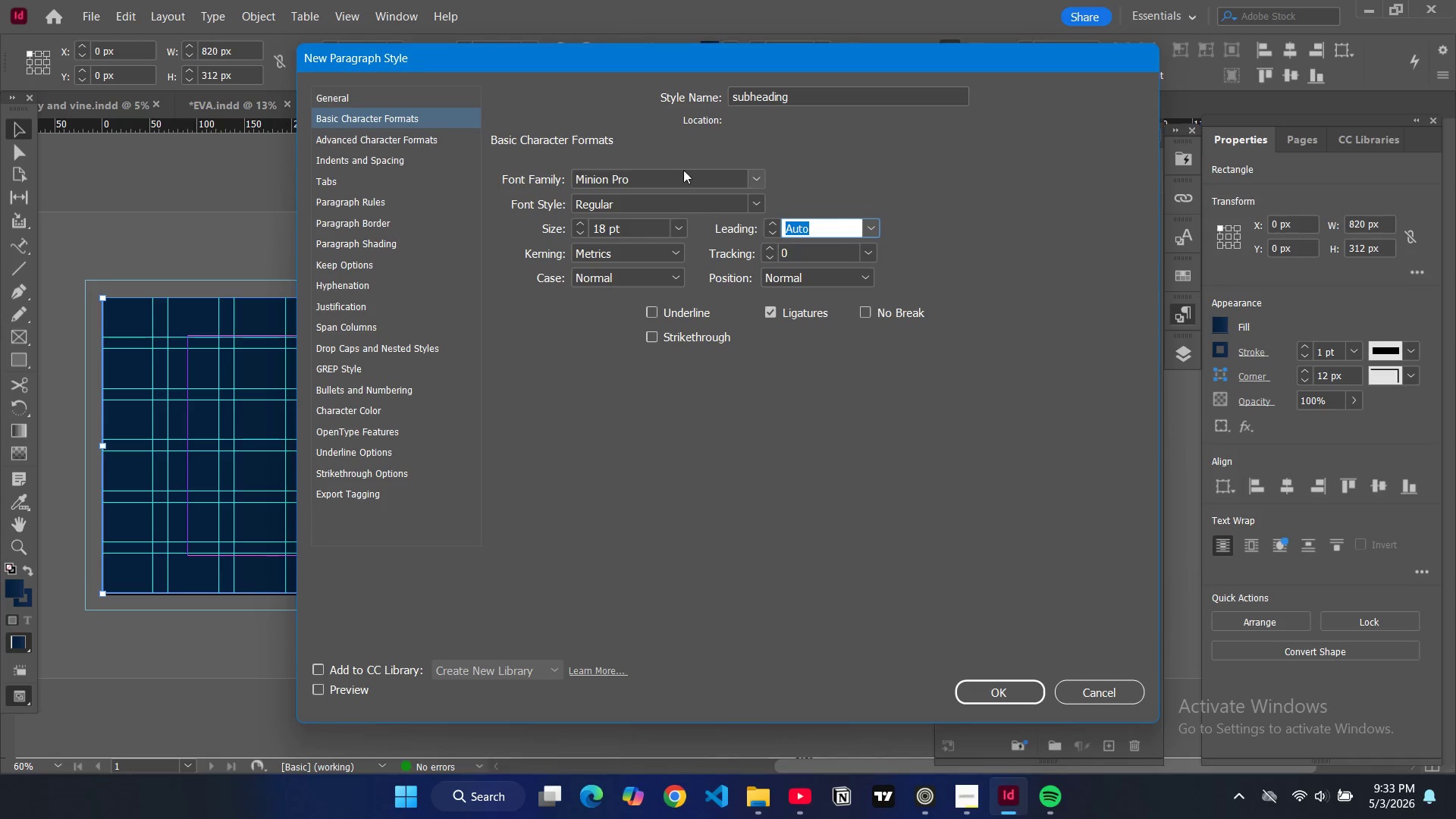 
double_click([646, 180])
 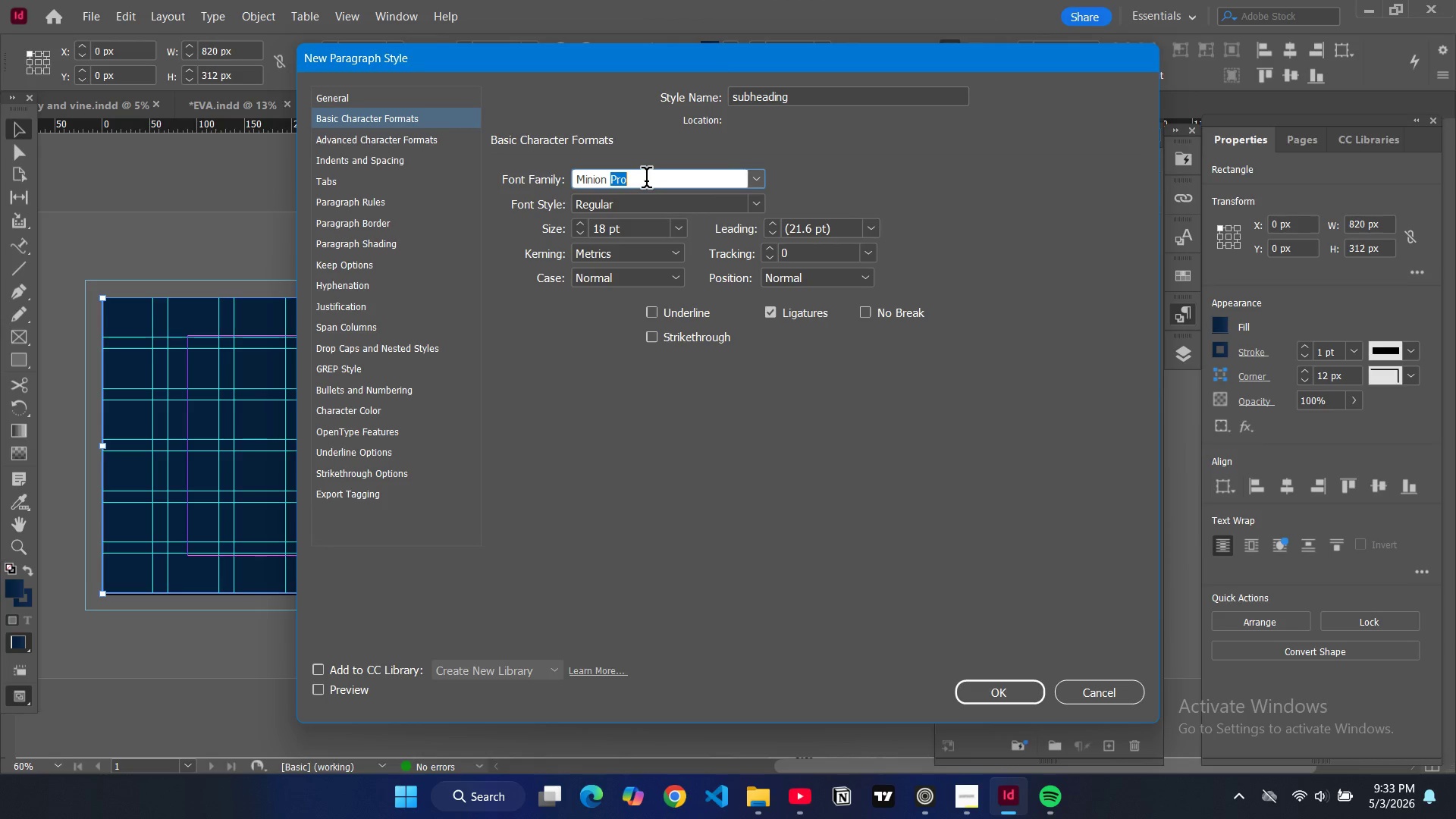 
triple_click([646, 180])
 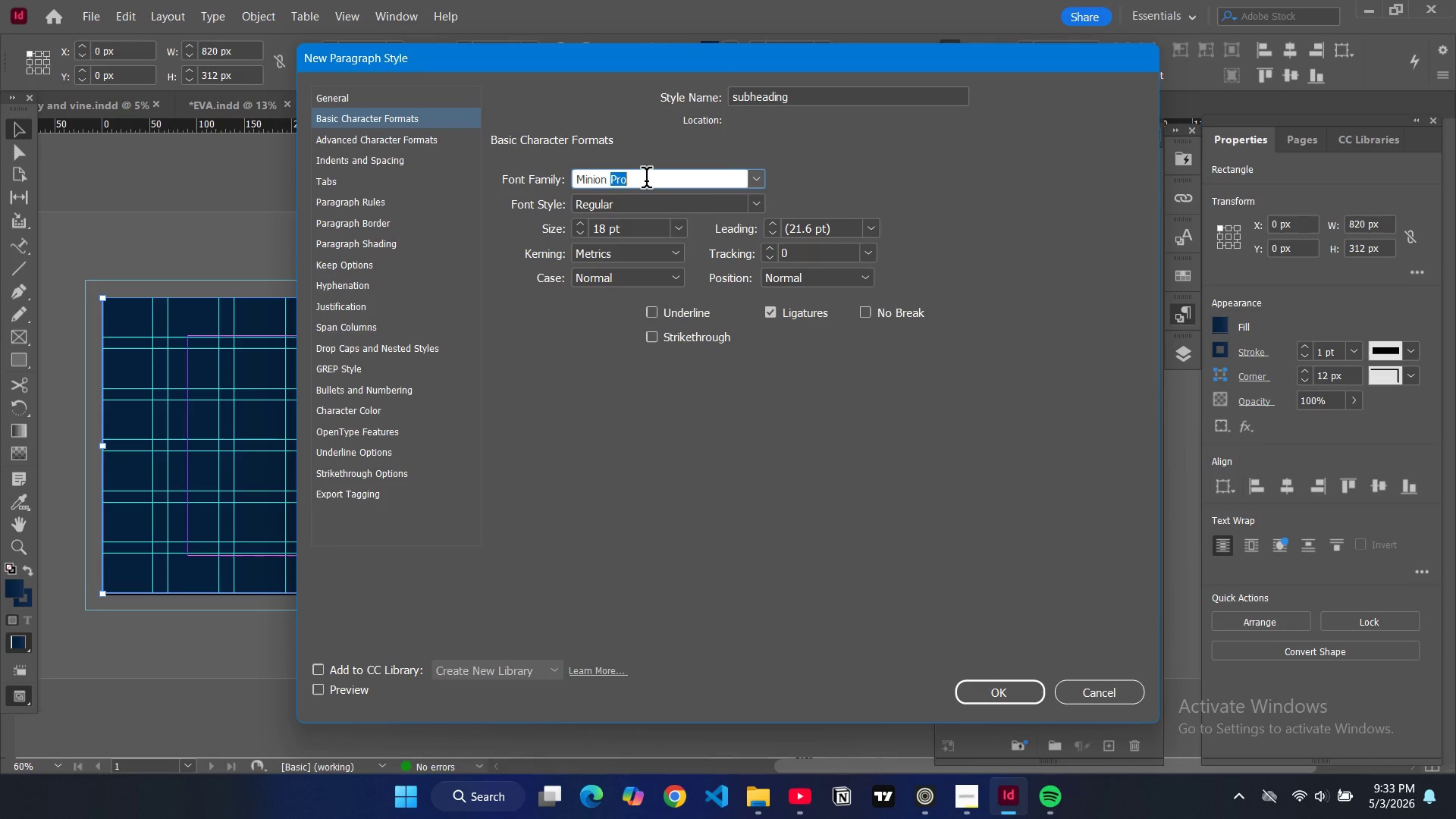 
wait(10.31)
 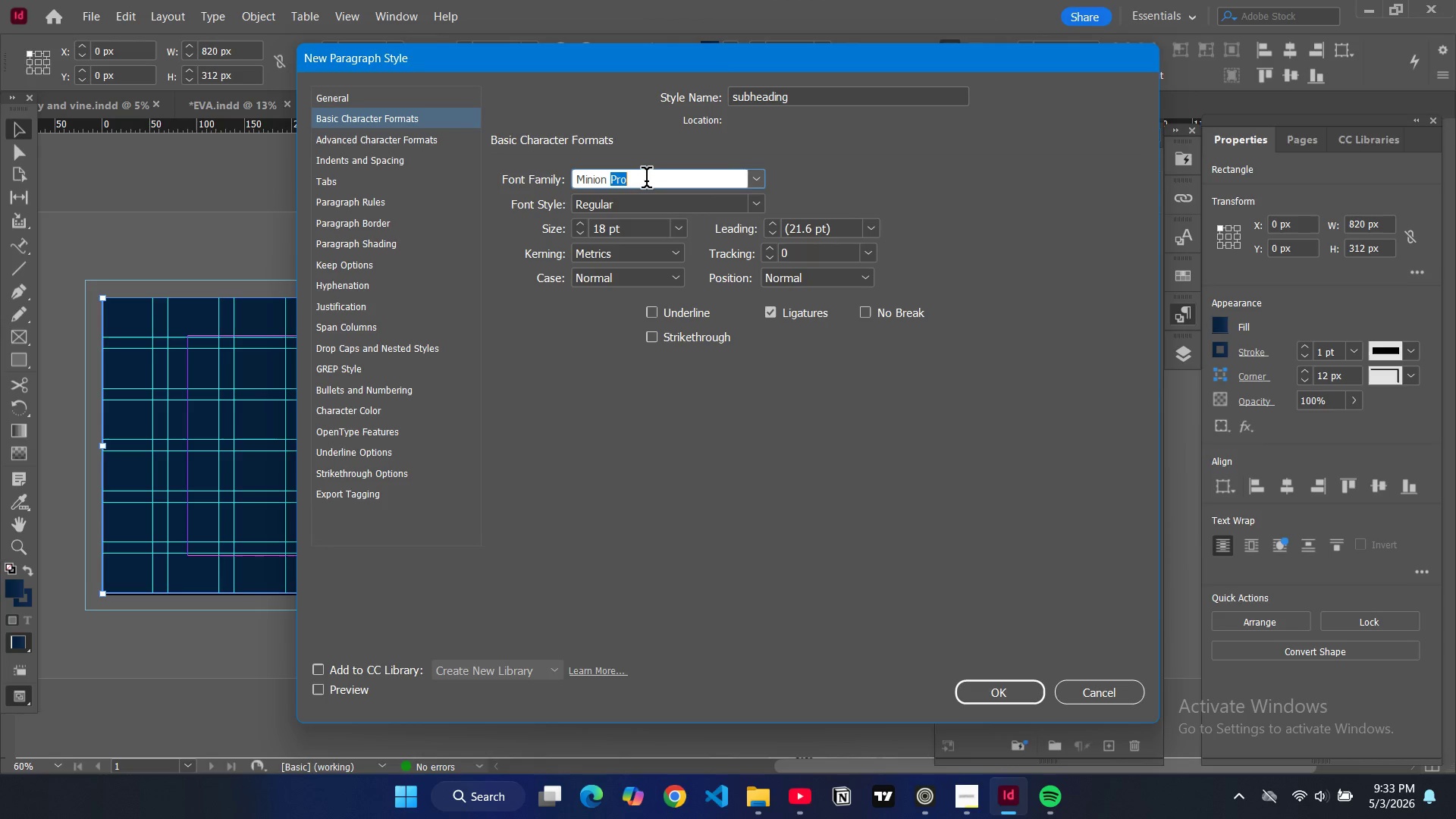 
key(Control+ControlLeft)
 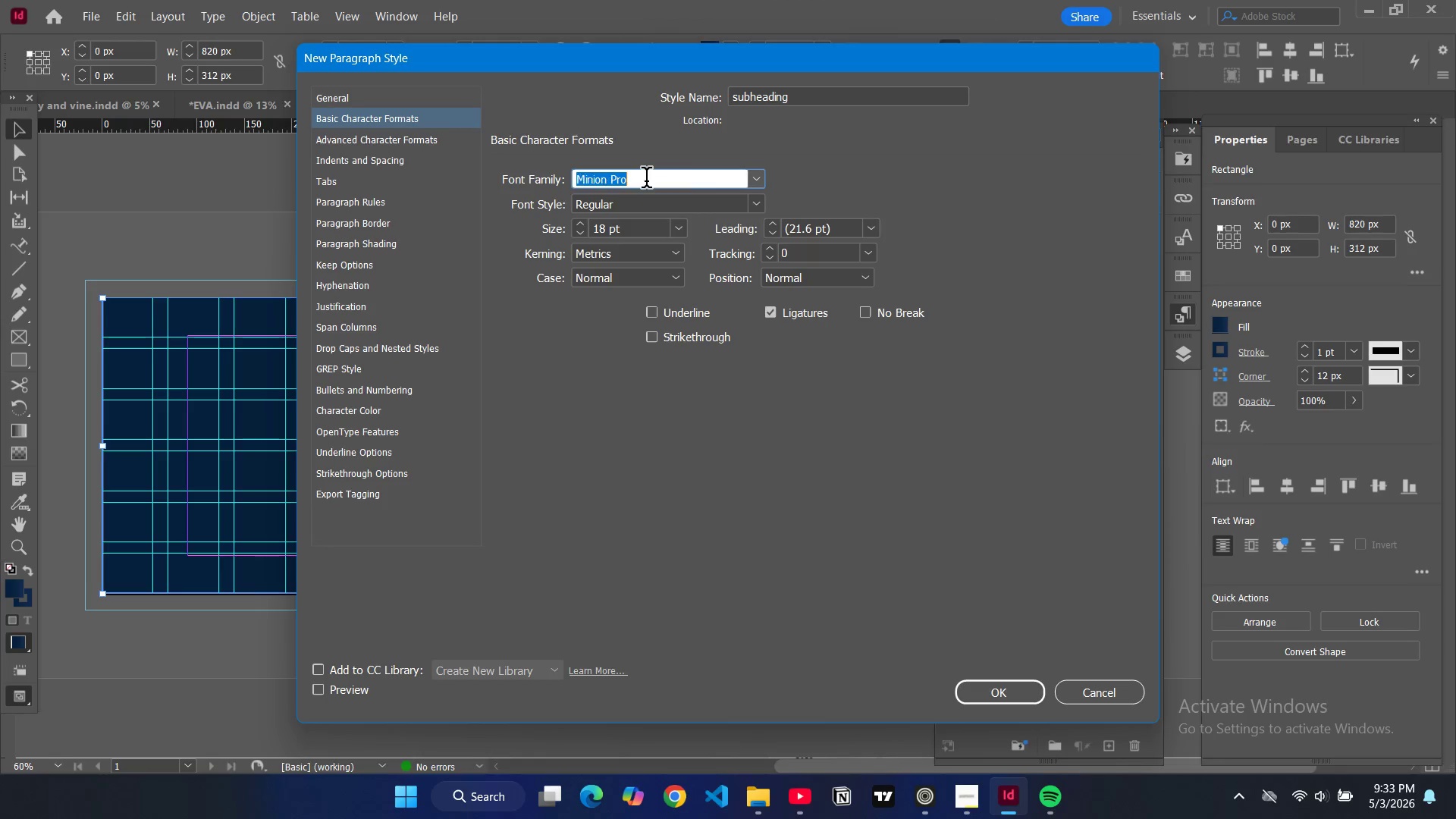 
key(Control+A)
 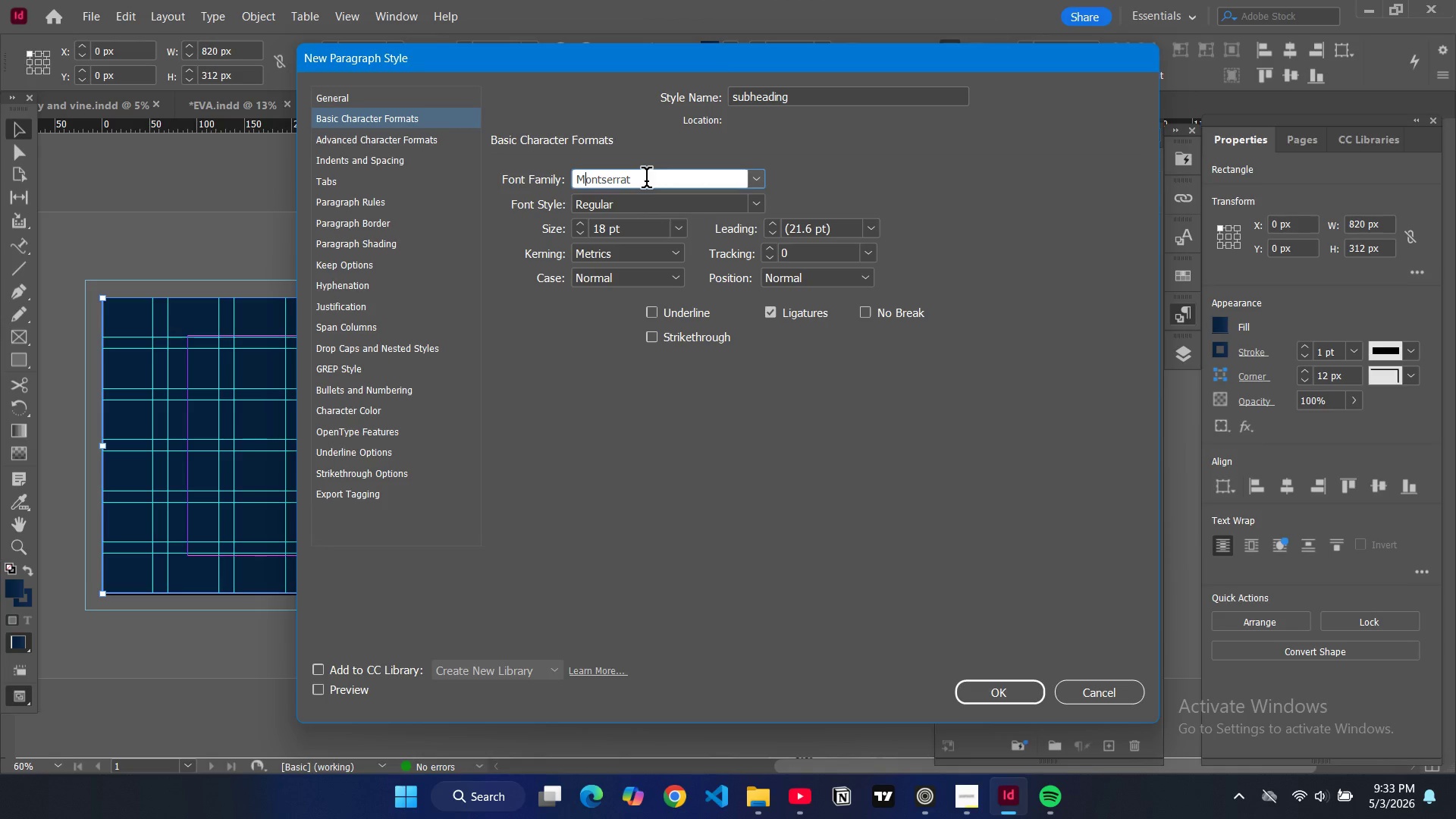 
type(mon)
 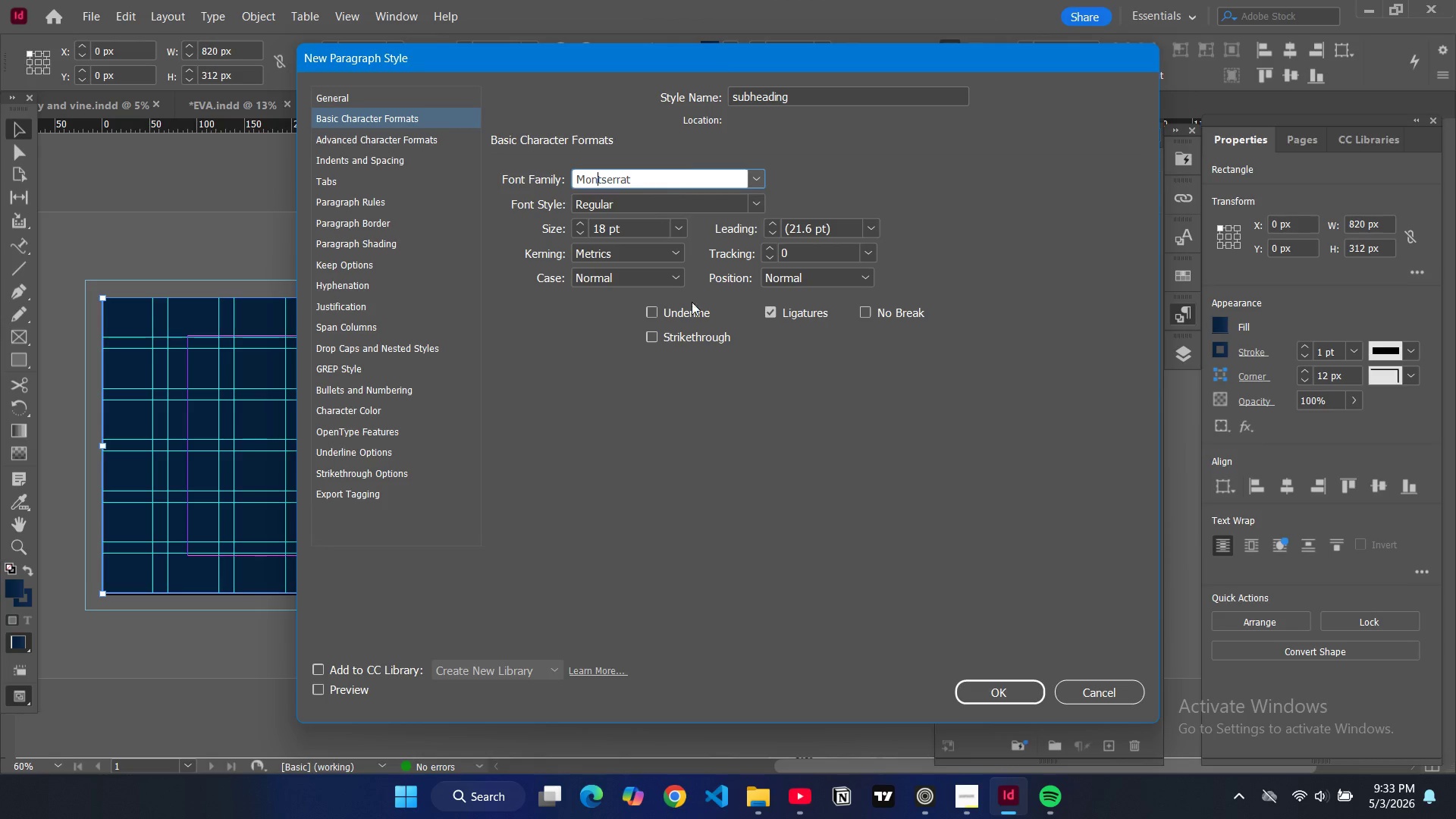 
left_click([833, 520])
 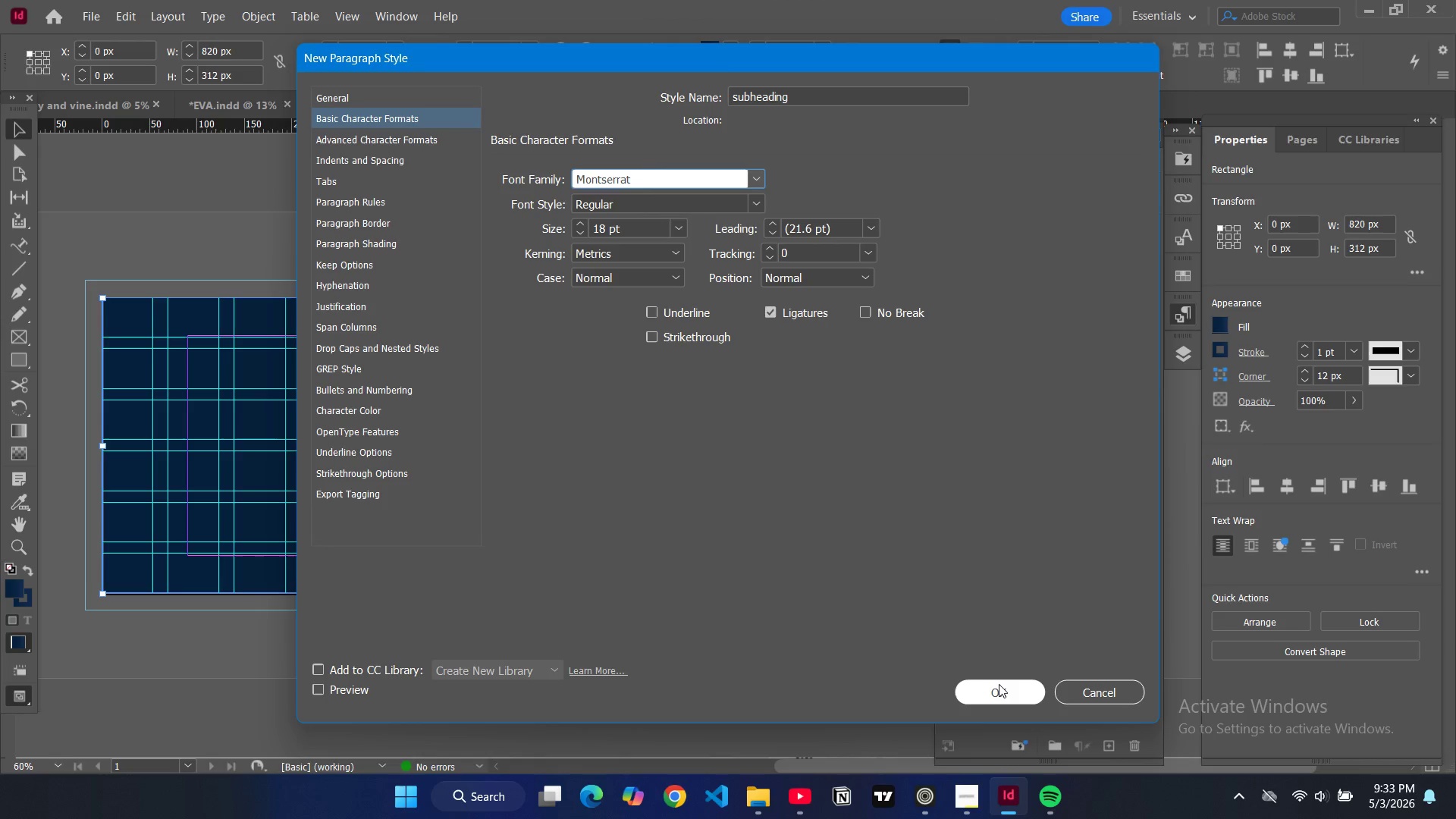 
left_click([996, 687])
 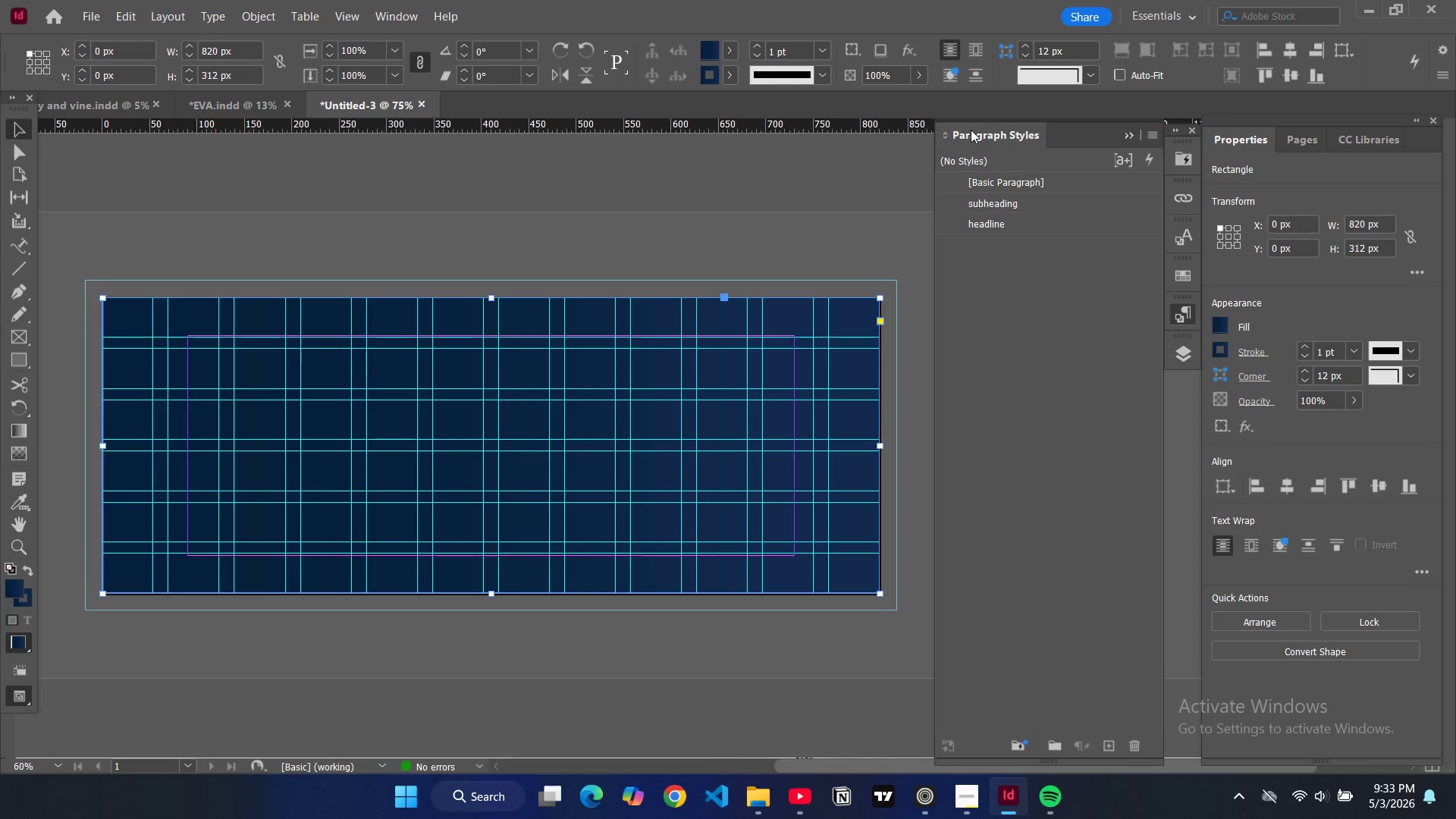 
wait(7.97)
 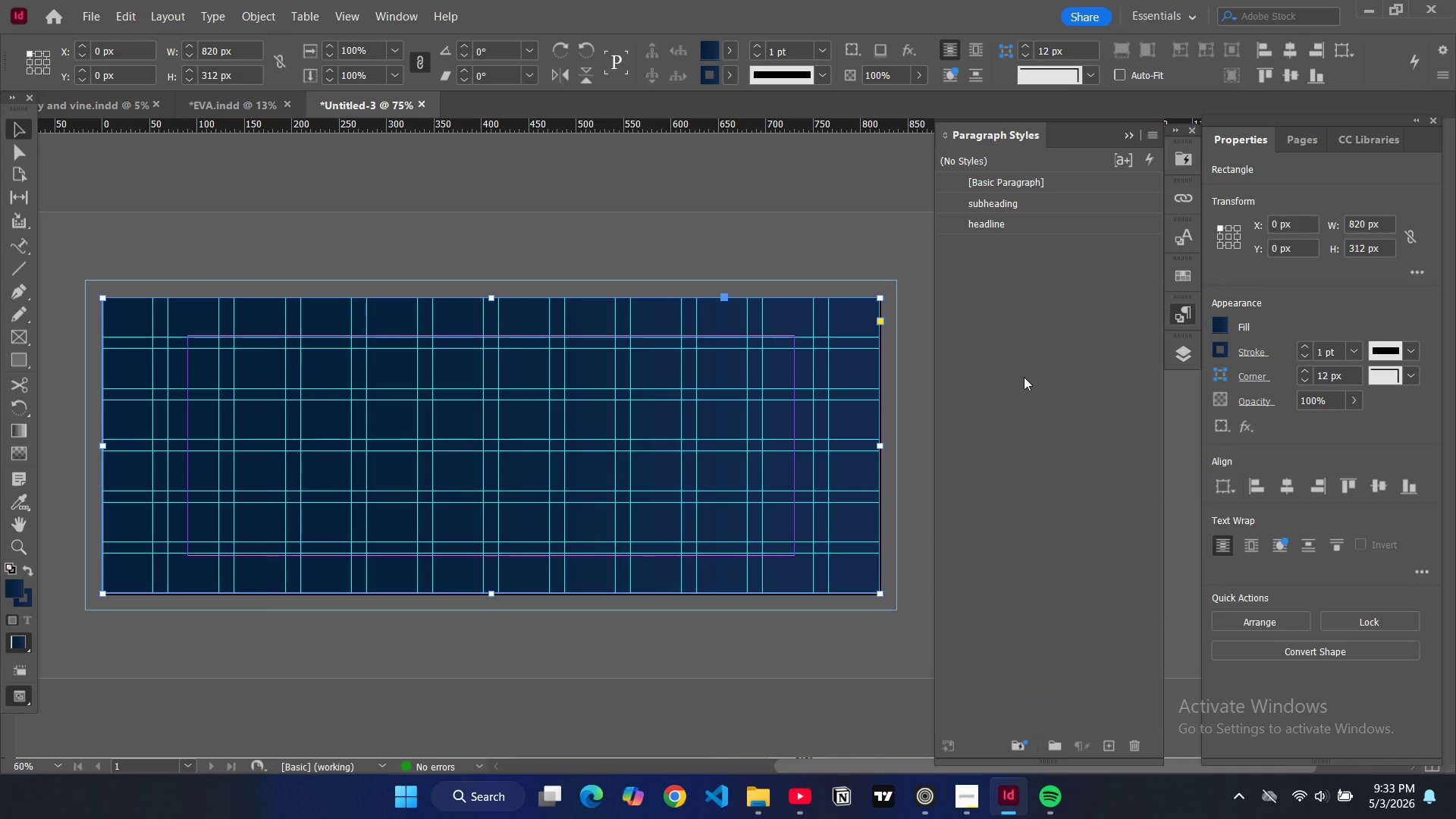 
double_click([1064, 202])
 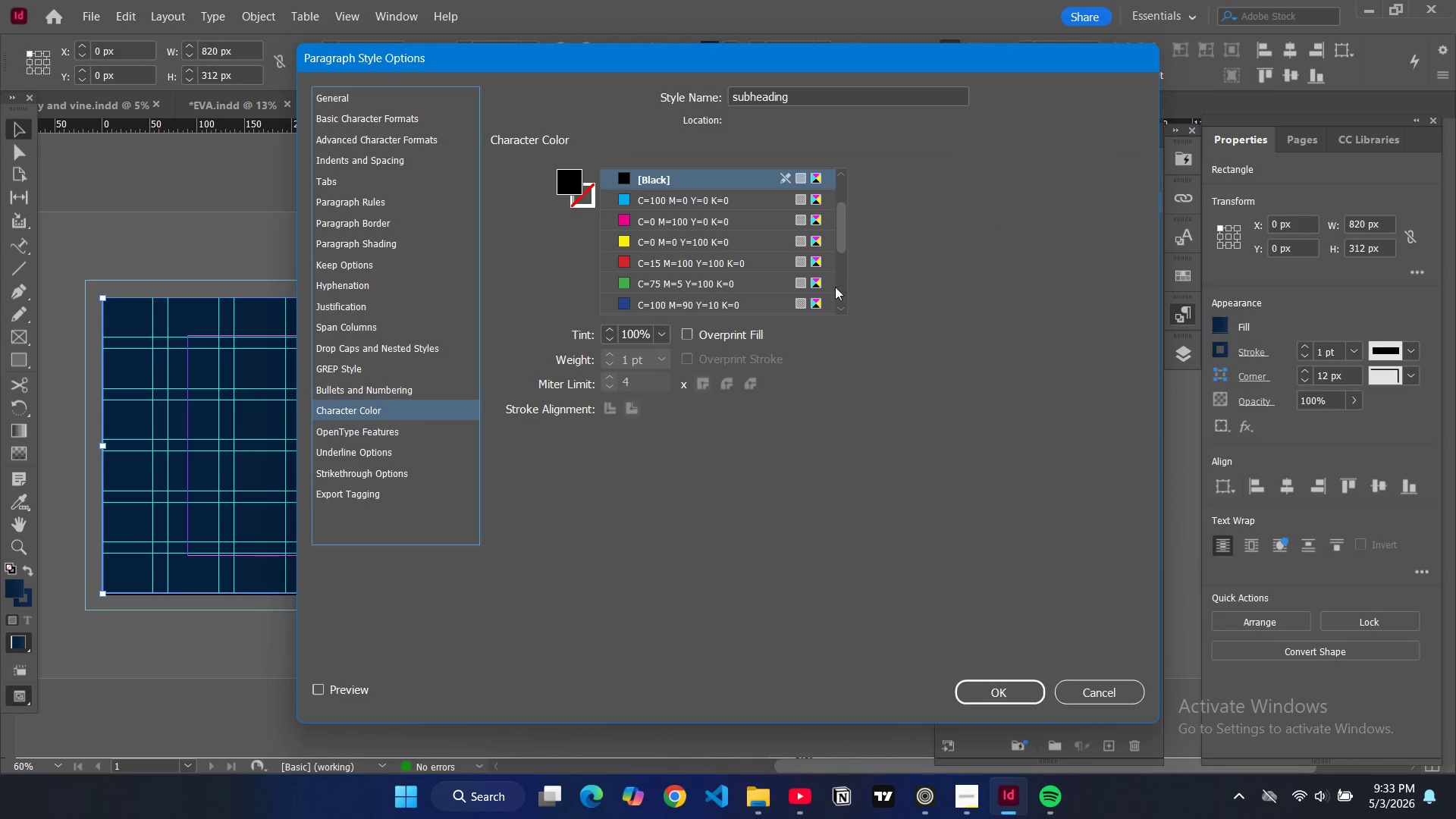 
left_click_drag(start_coordinate=[840, 231], to_coordinate=[836, 303])
 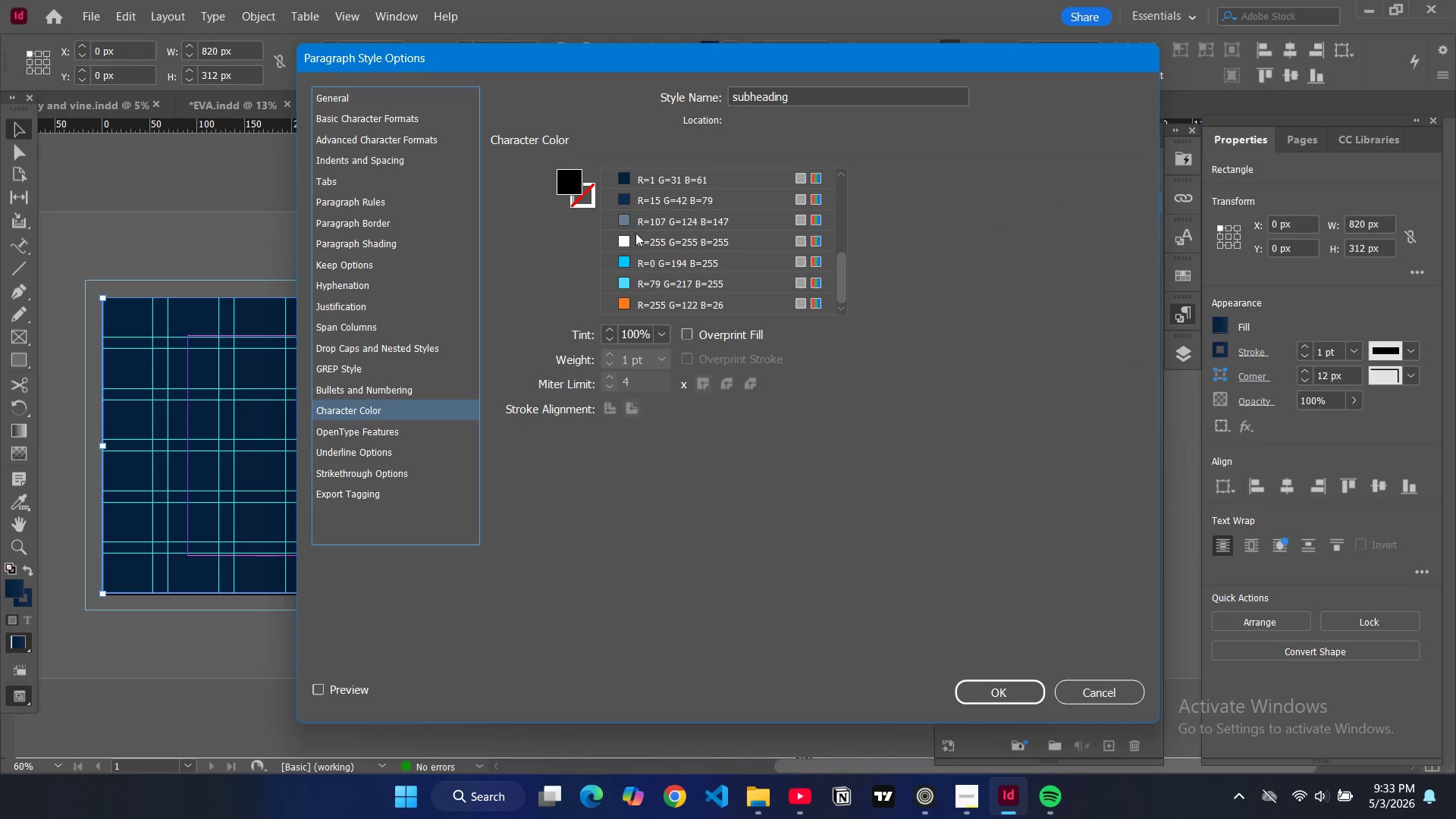 
mouse_move([639, 265])
 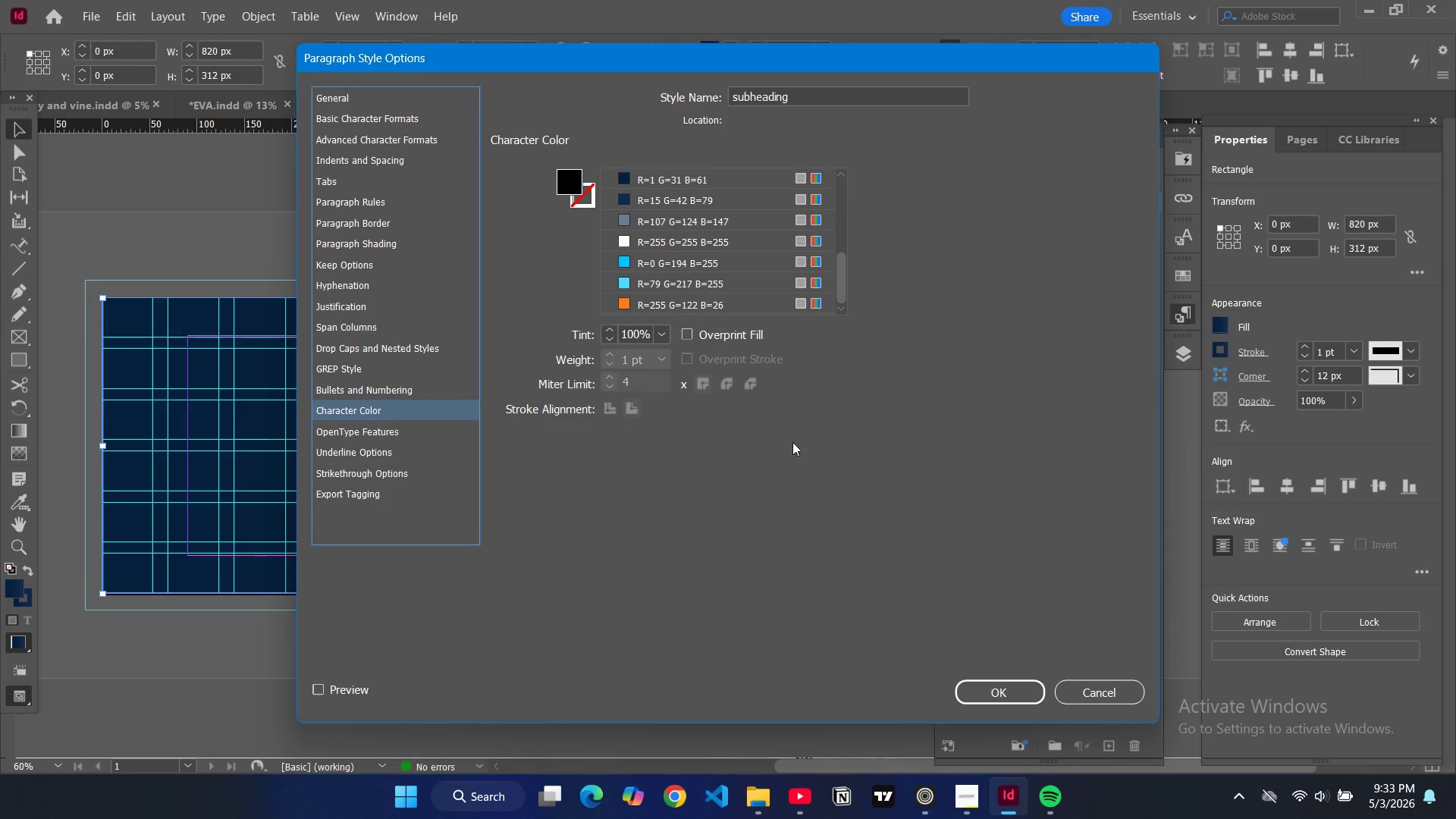 
left_click([1006, 684])
 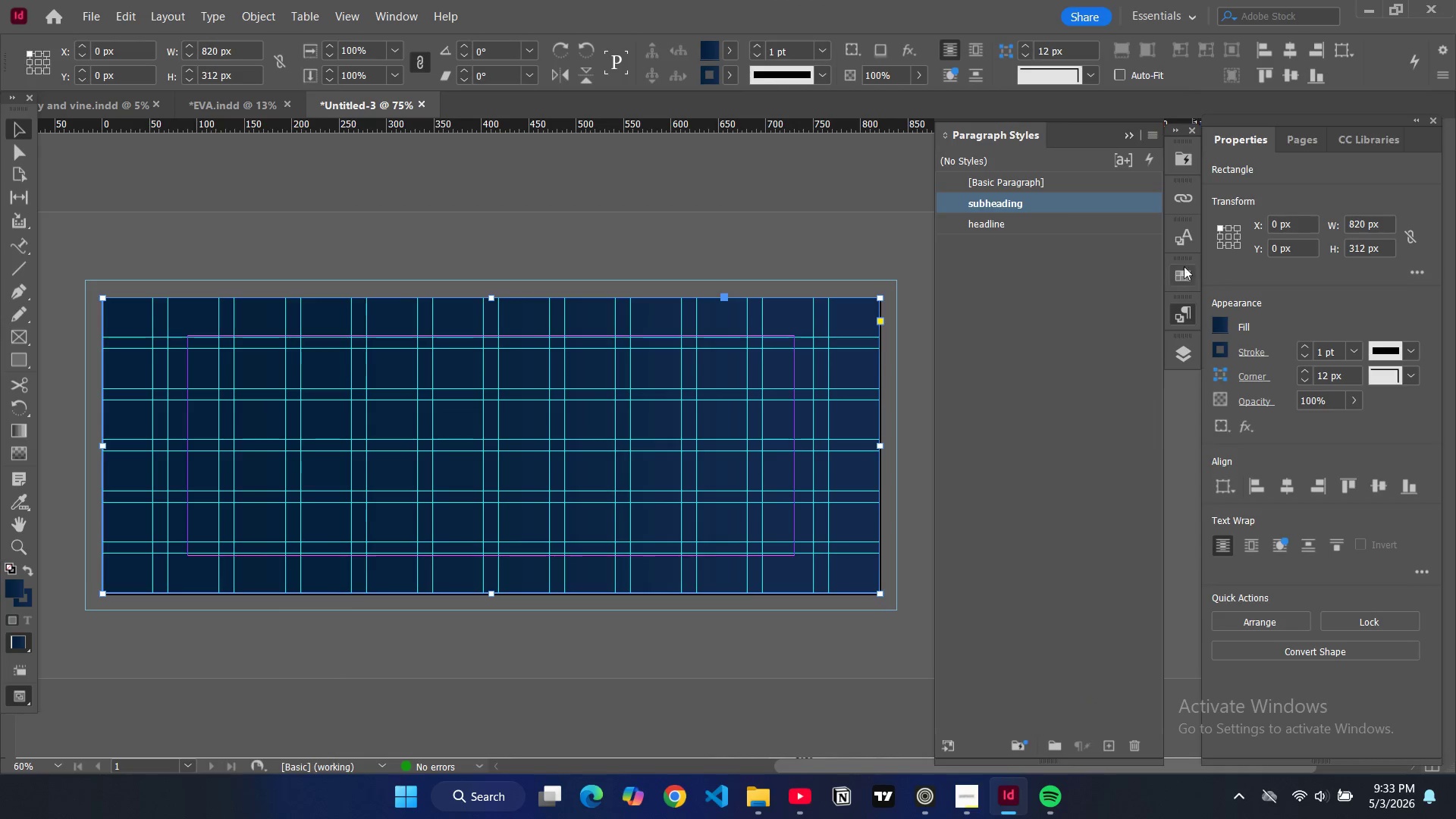 
left_click([1180, 273])
 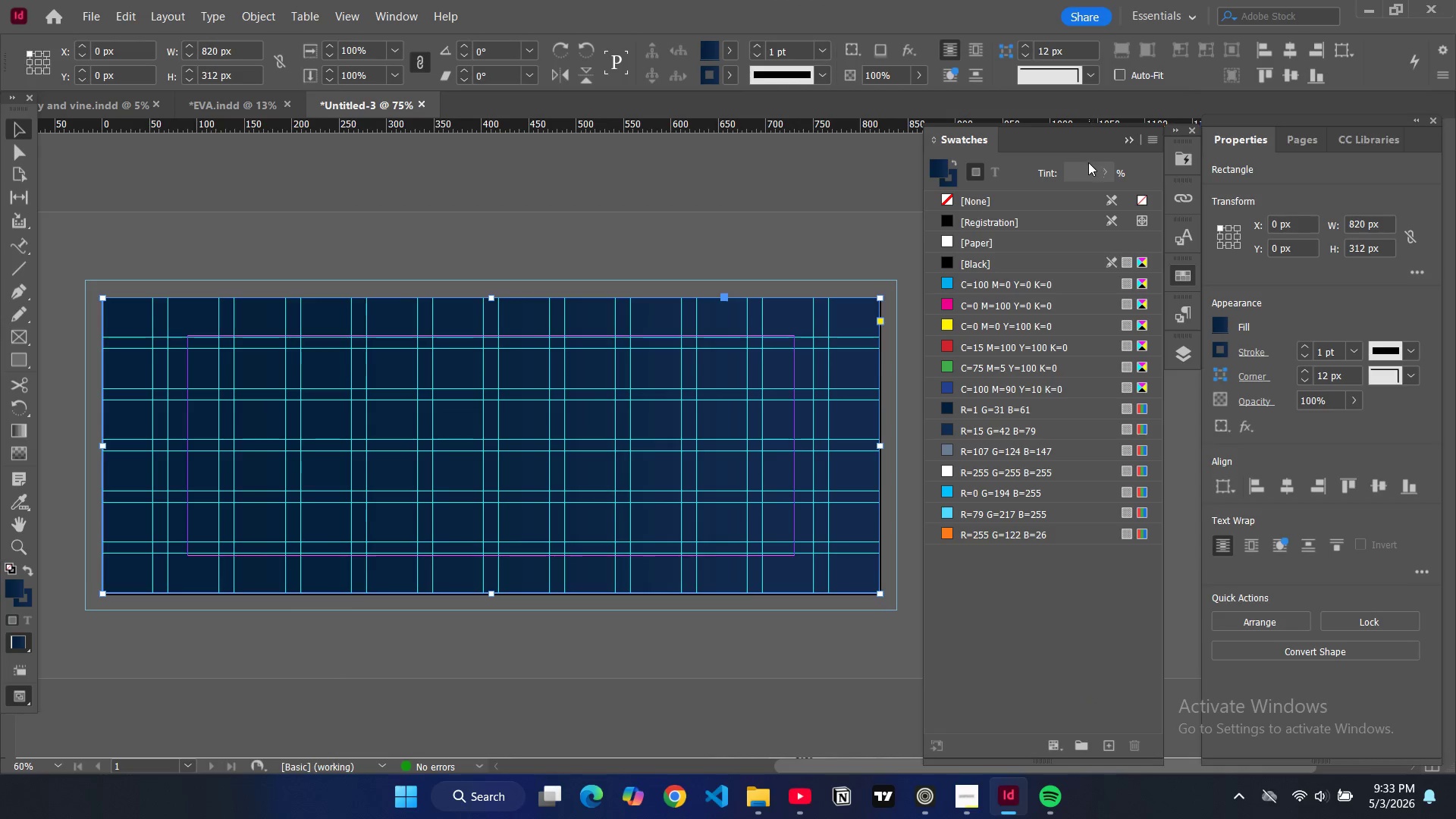 
left_click([1147, 141])
 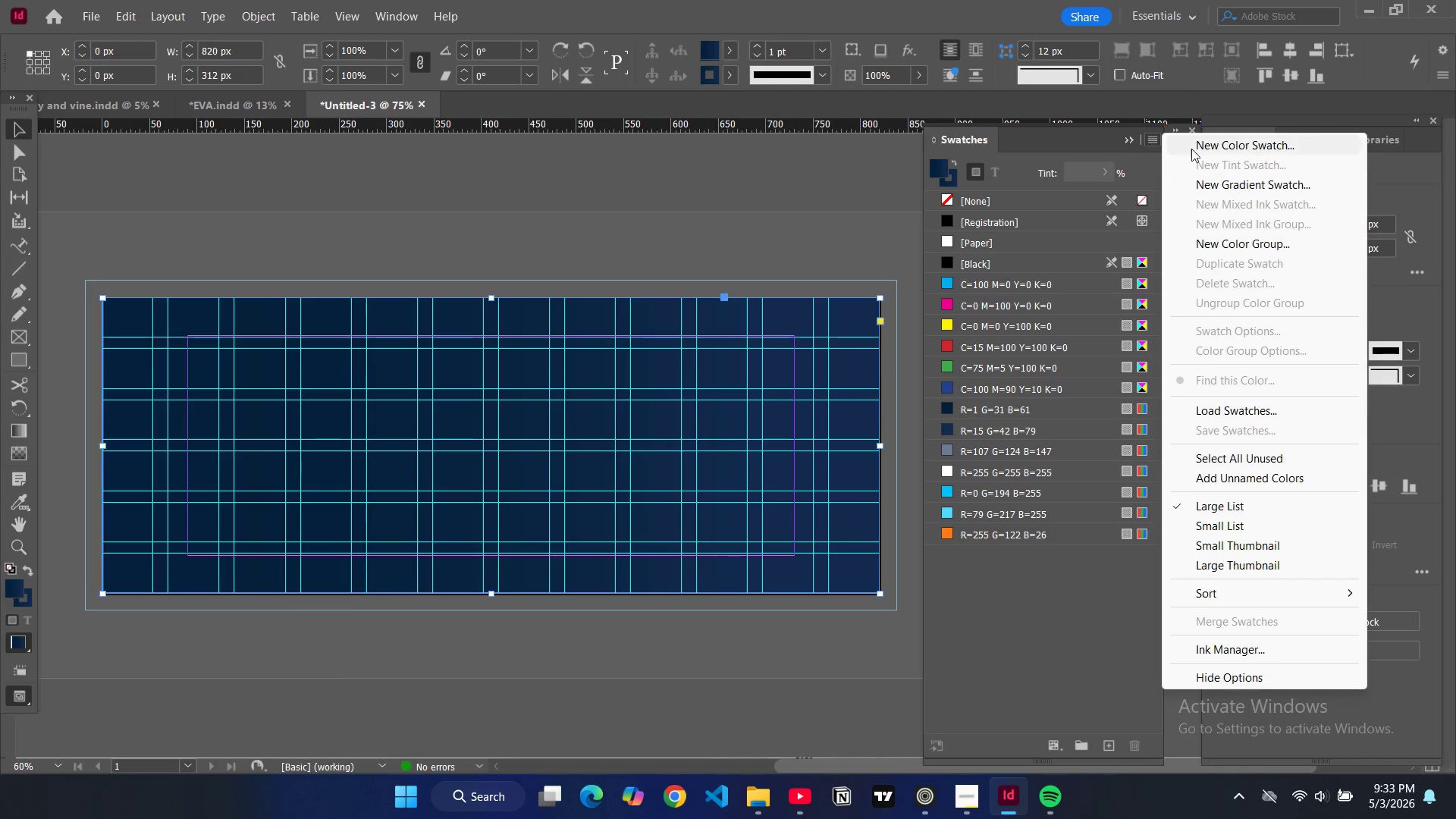 
double_click([1194, 146])
 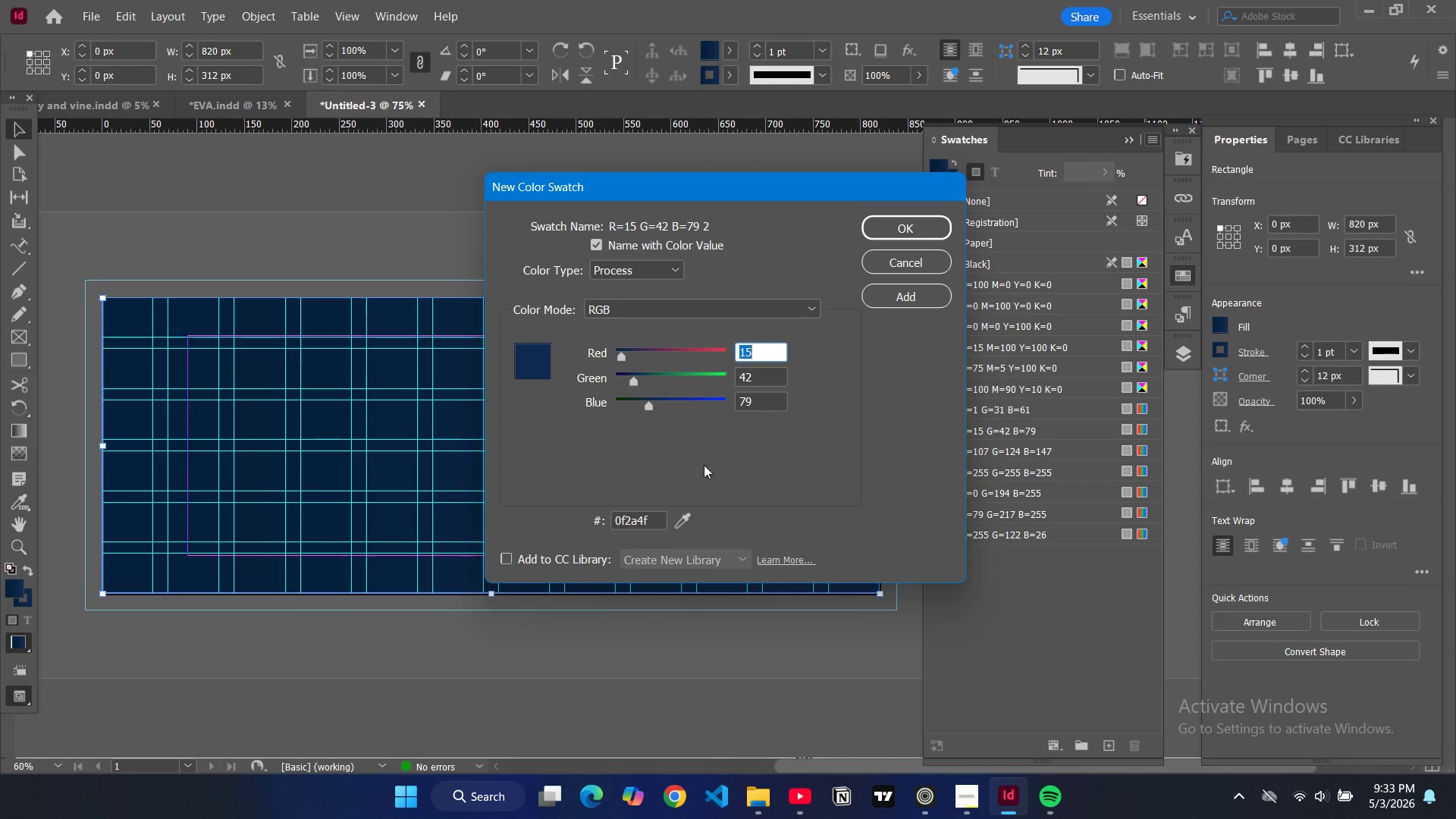 
double_click([648, 519])
 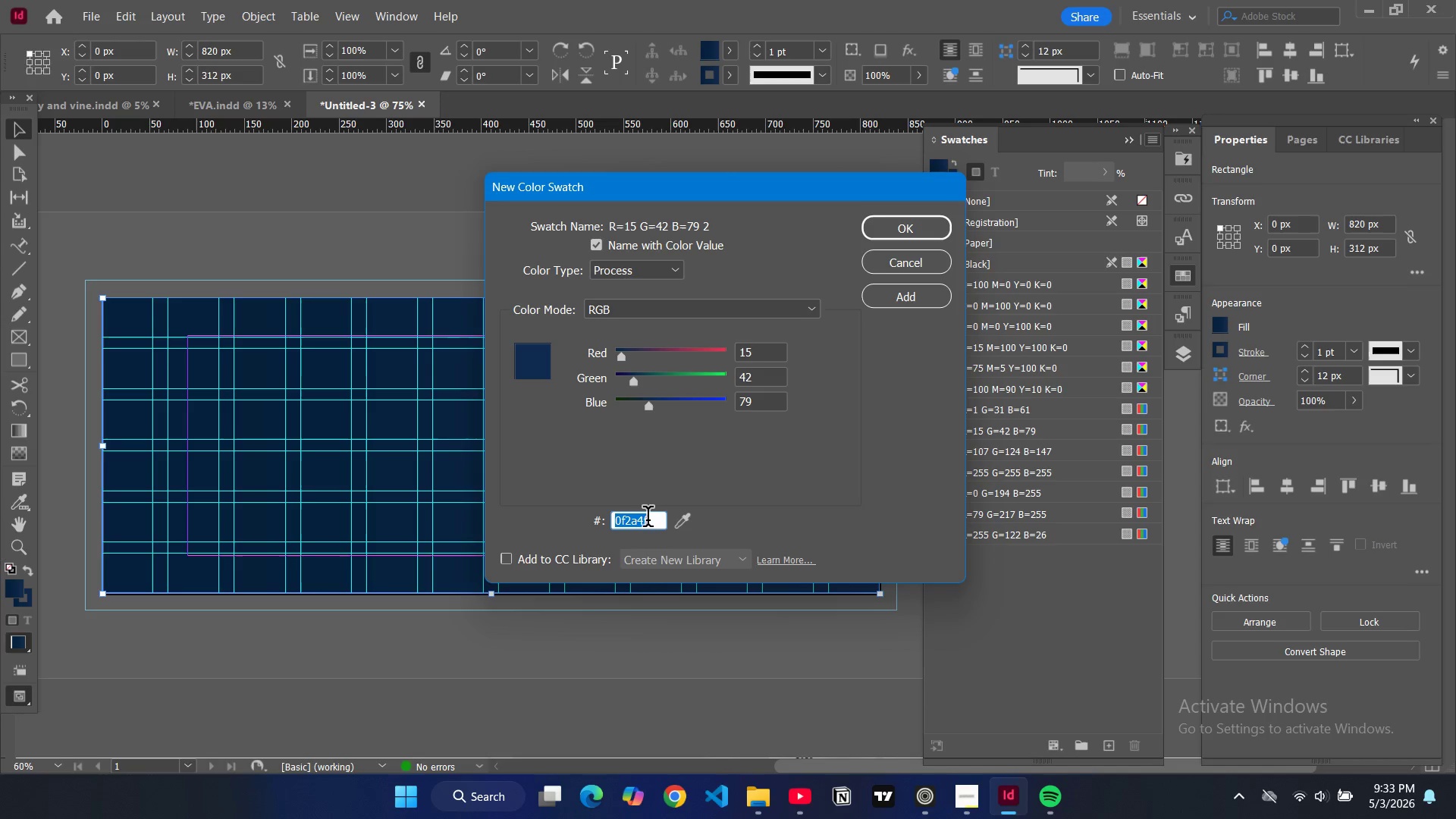 
type(afc3d9)
 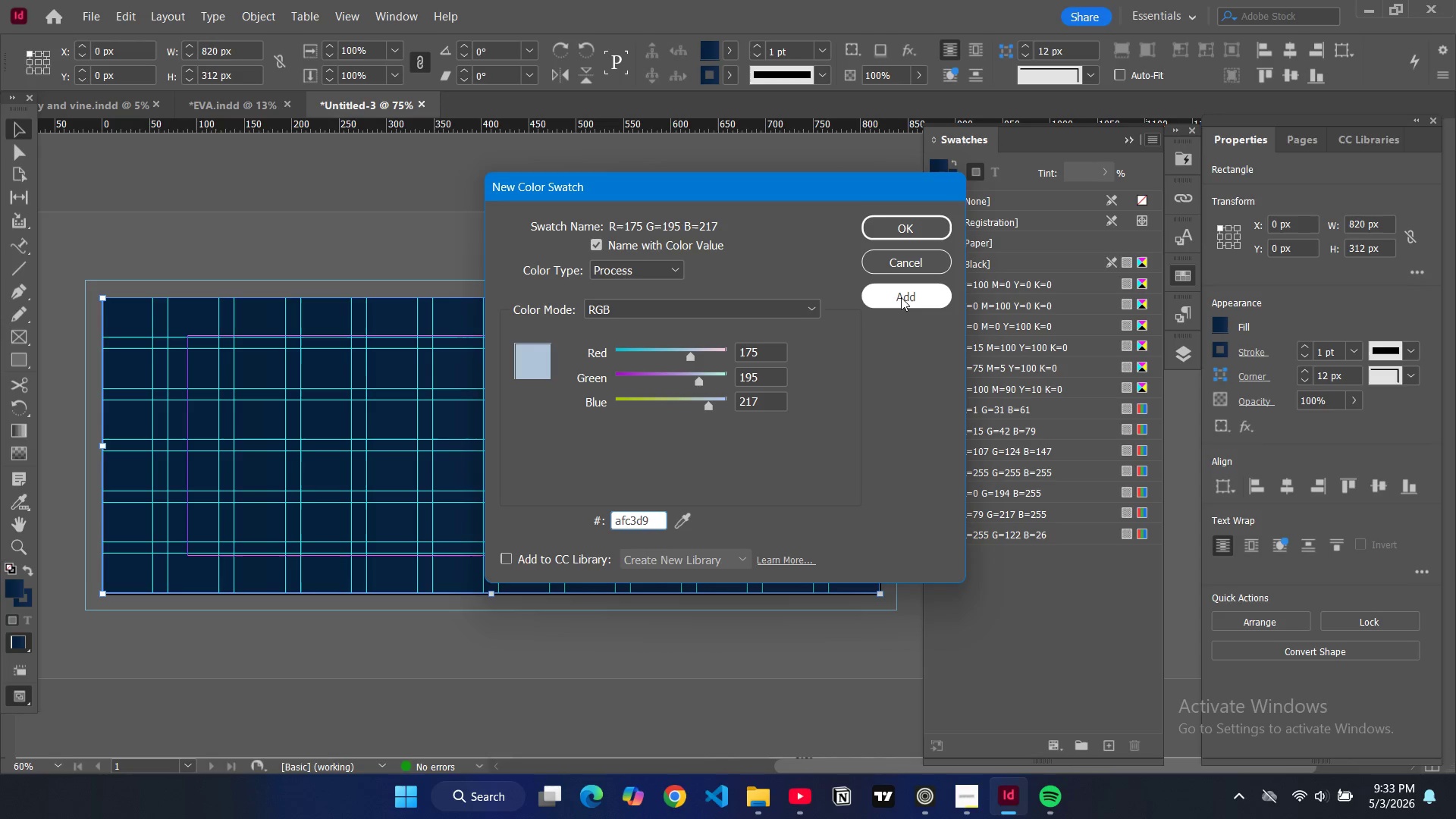 
left_click([901, 297])
 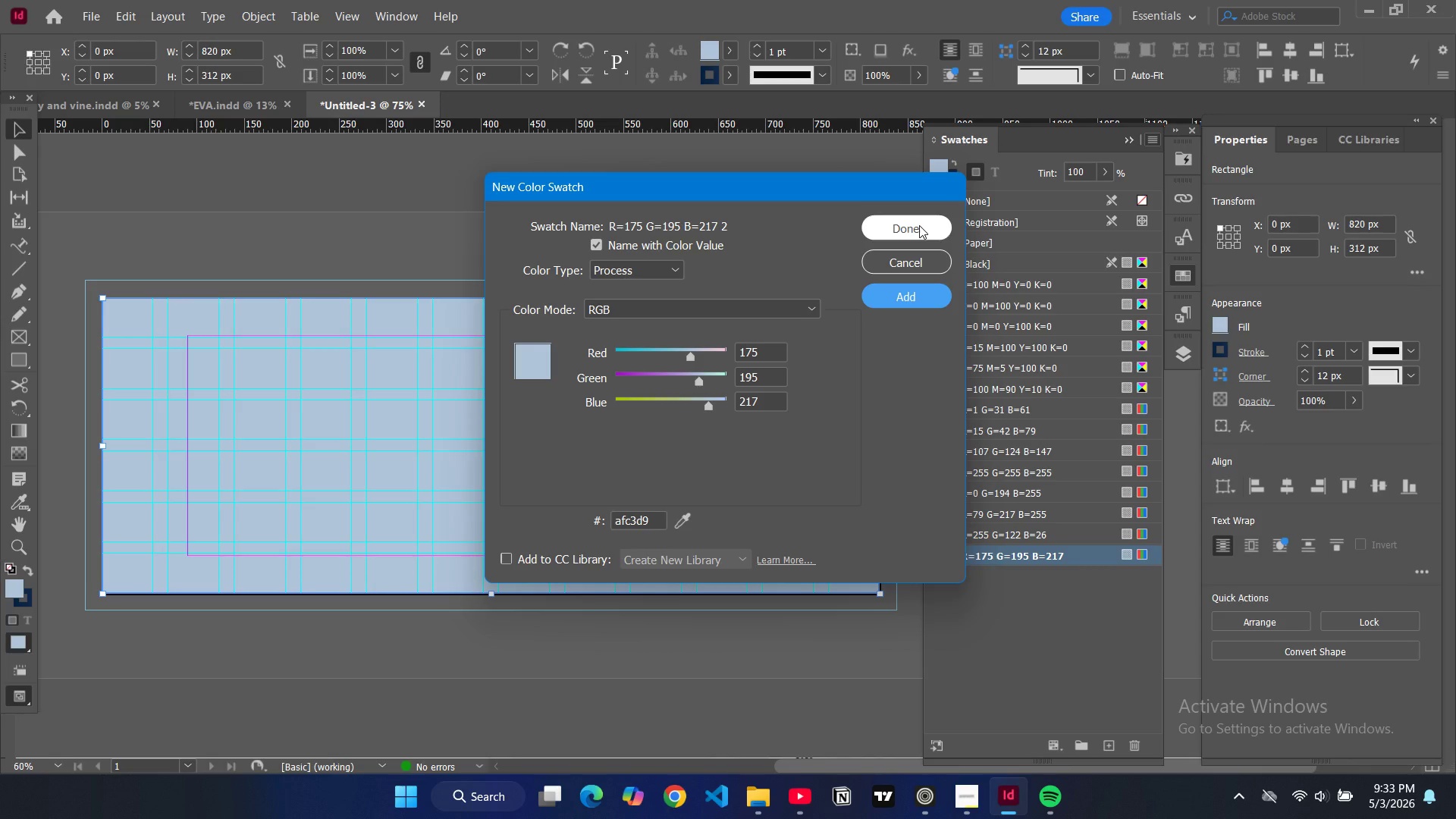 
left_click([1117, 642])
 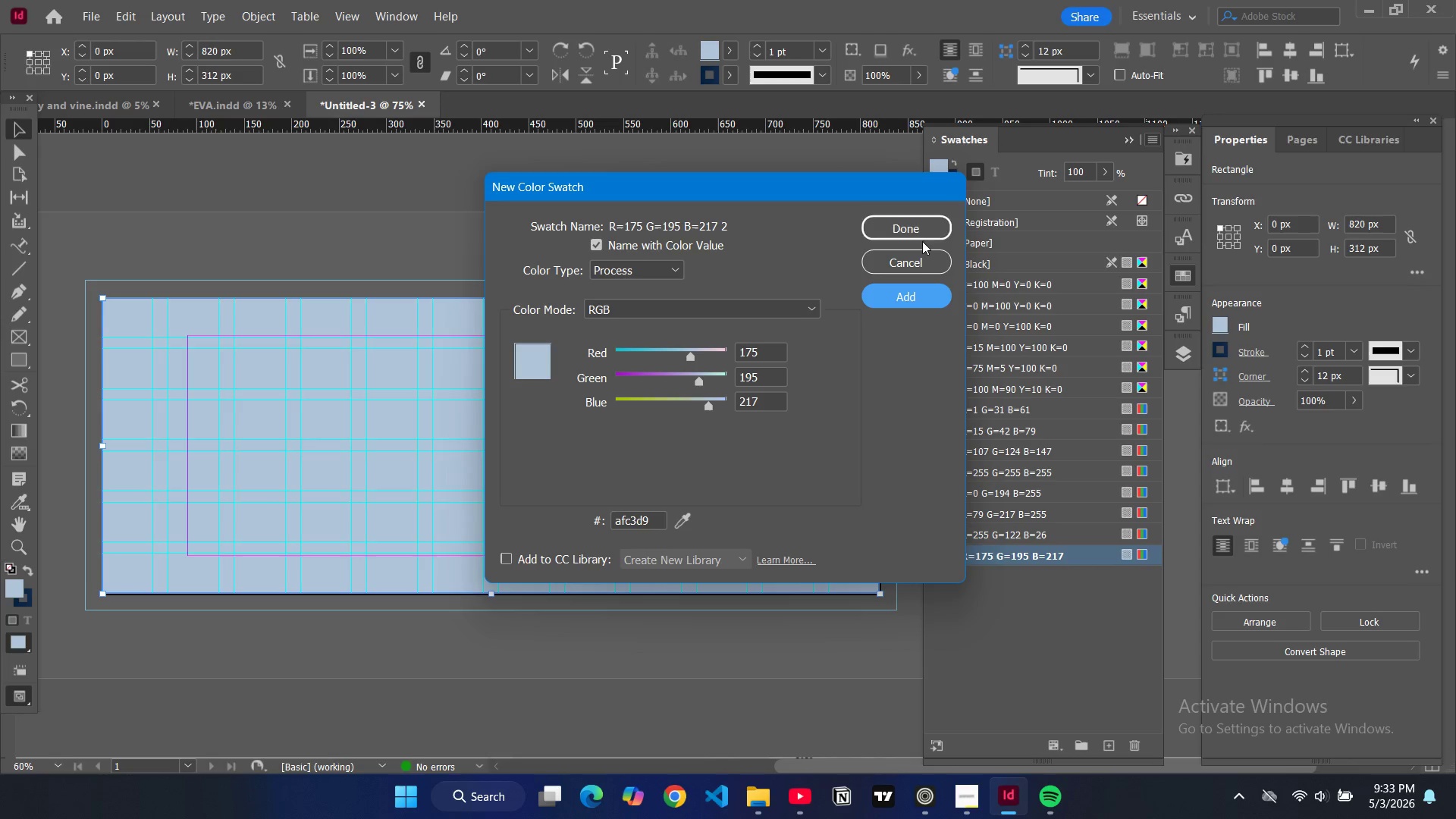 
left_click([924, 265])
 